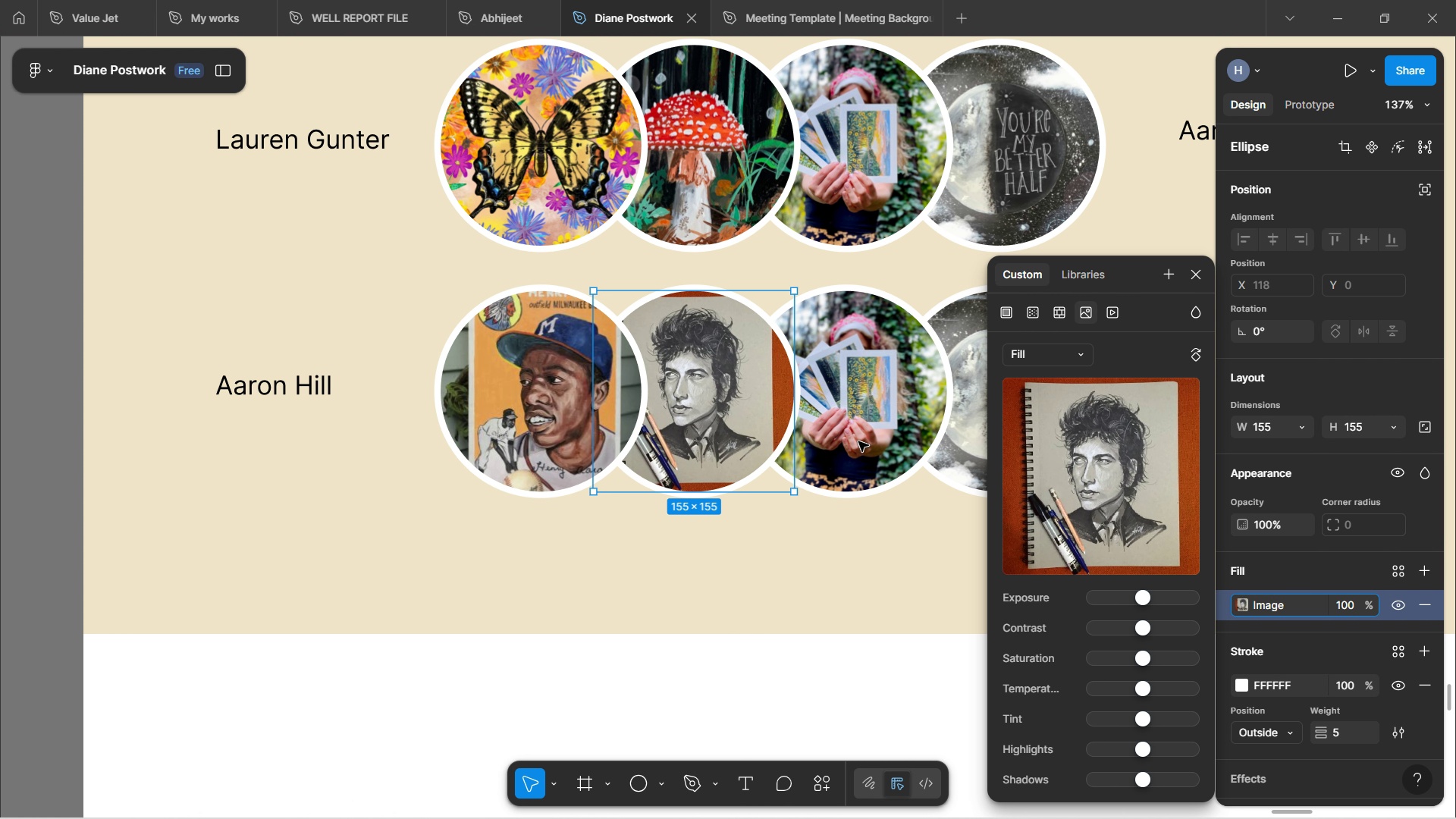 
left_click([860, 443])
 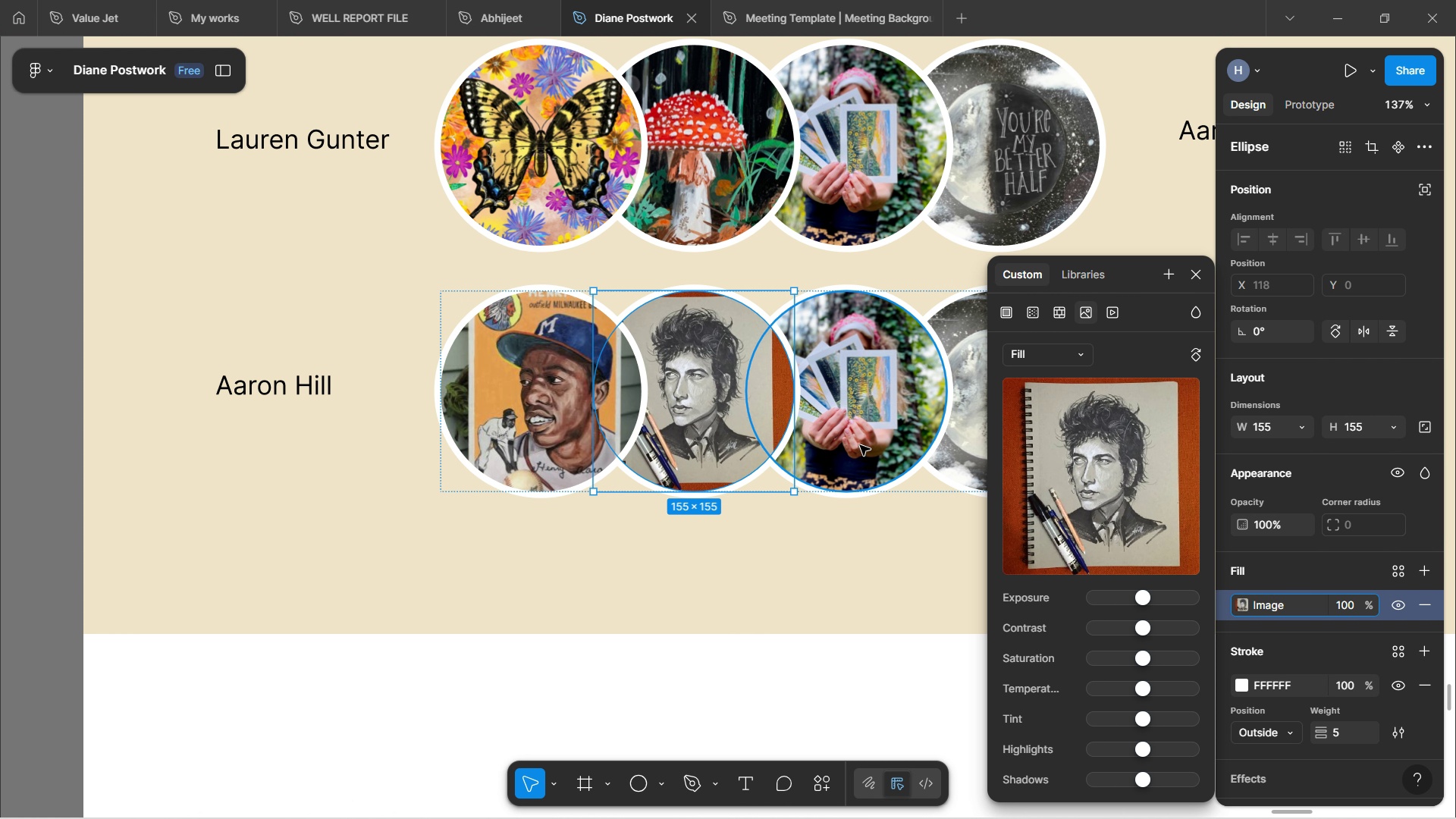 
left_click([860, 445])
 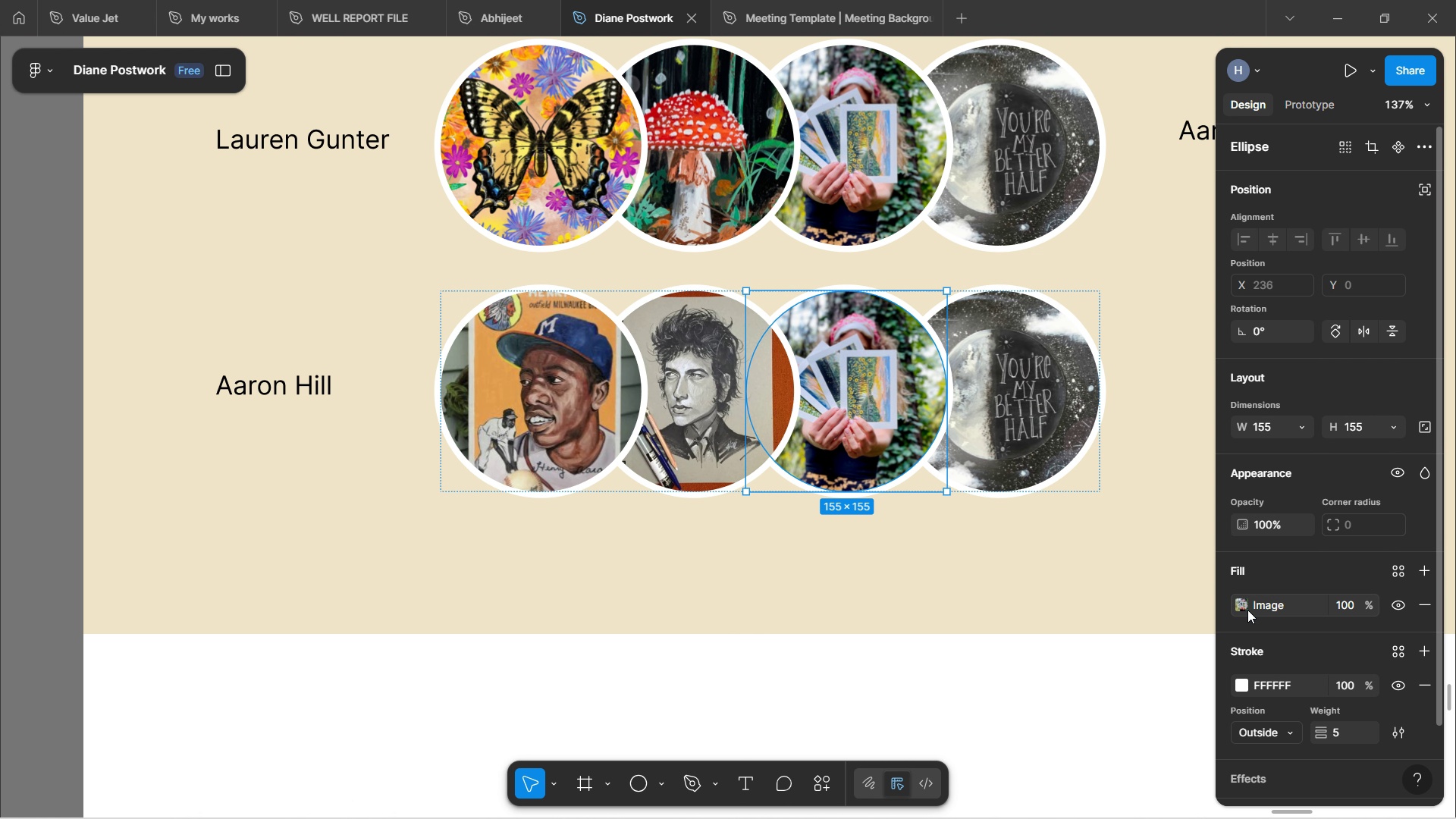 
left_click([1242, 605])
 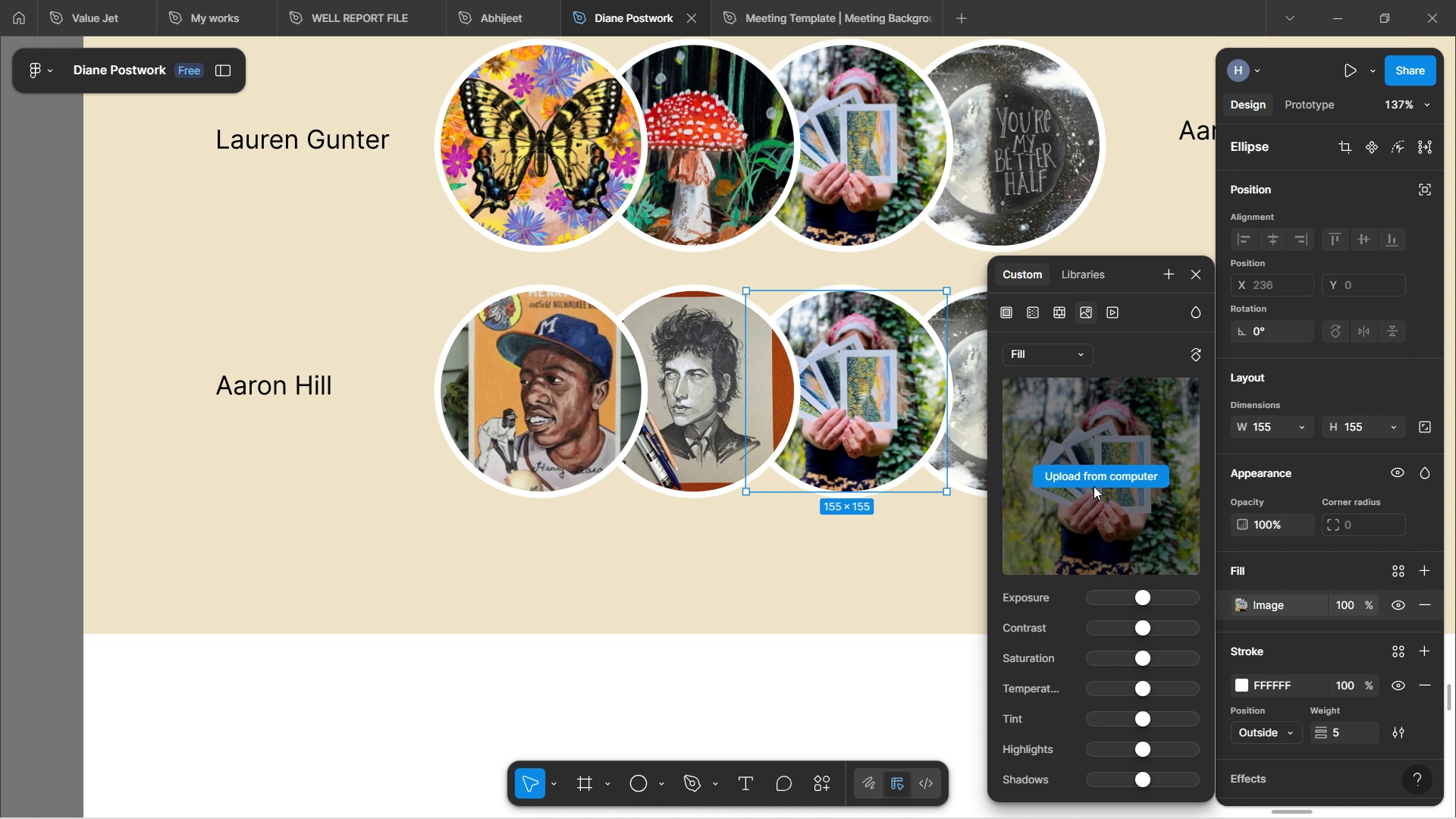 
left_click([1093, 480])
 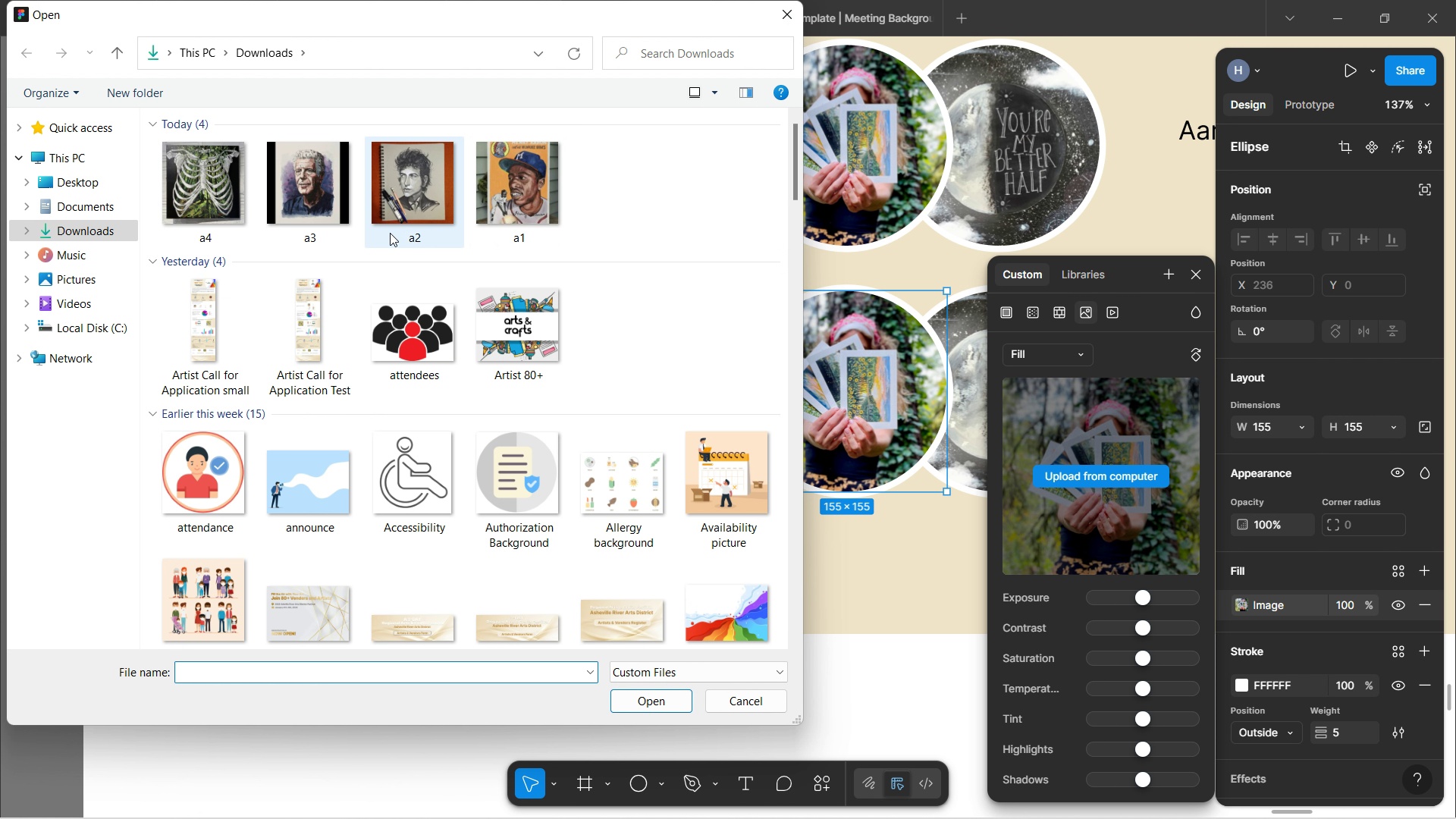 
left_click([310, 193])
 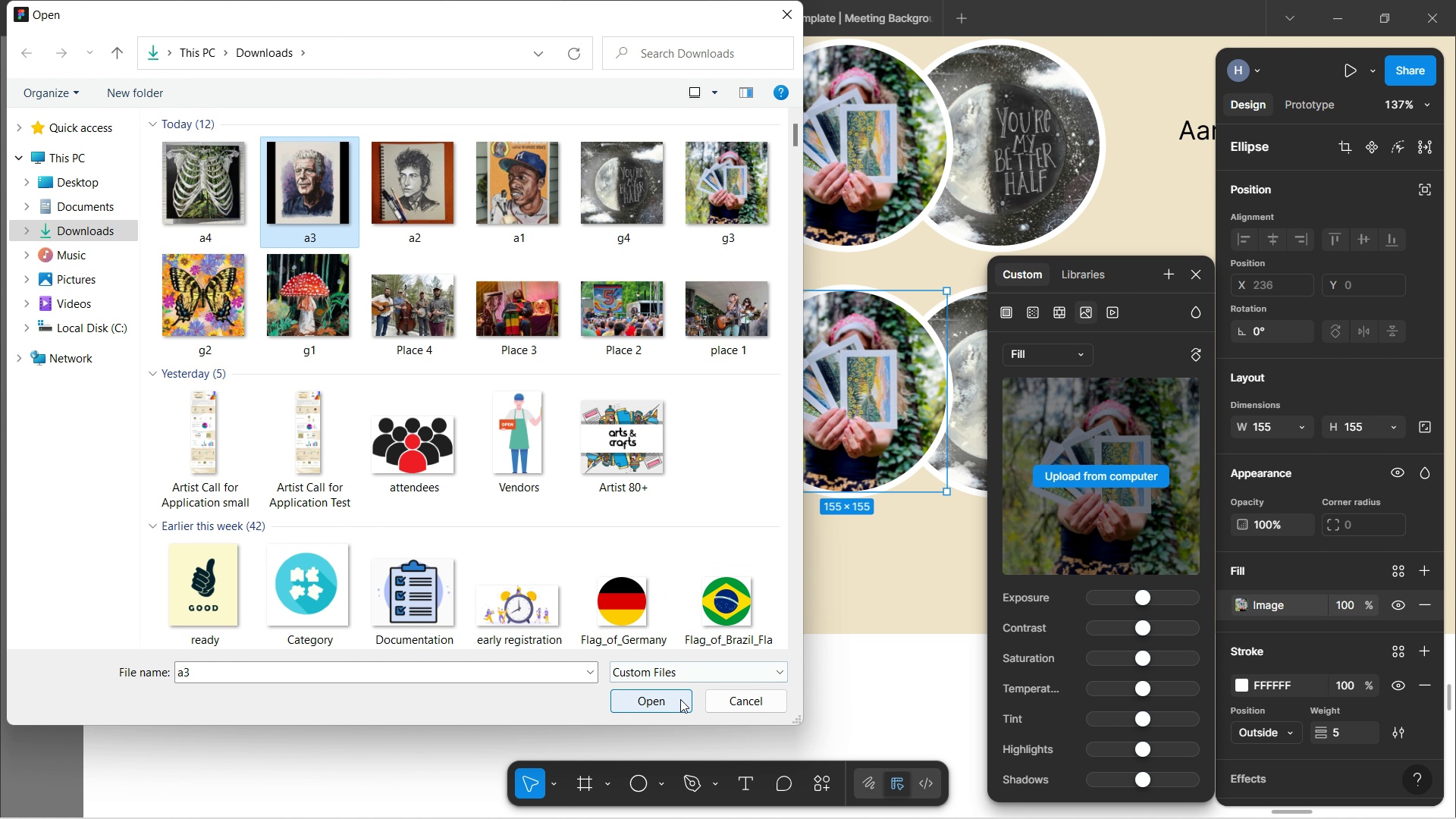 
left_click([680, 699])
 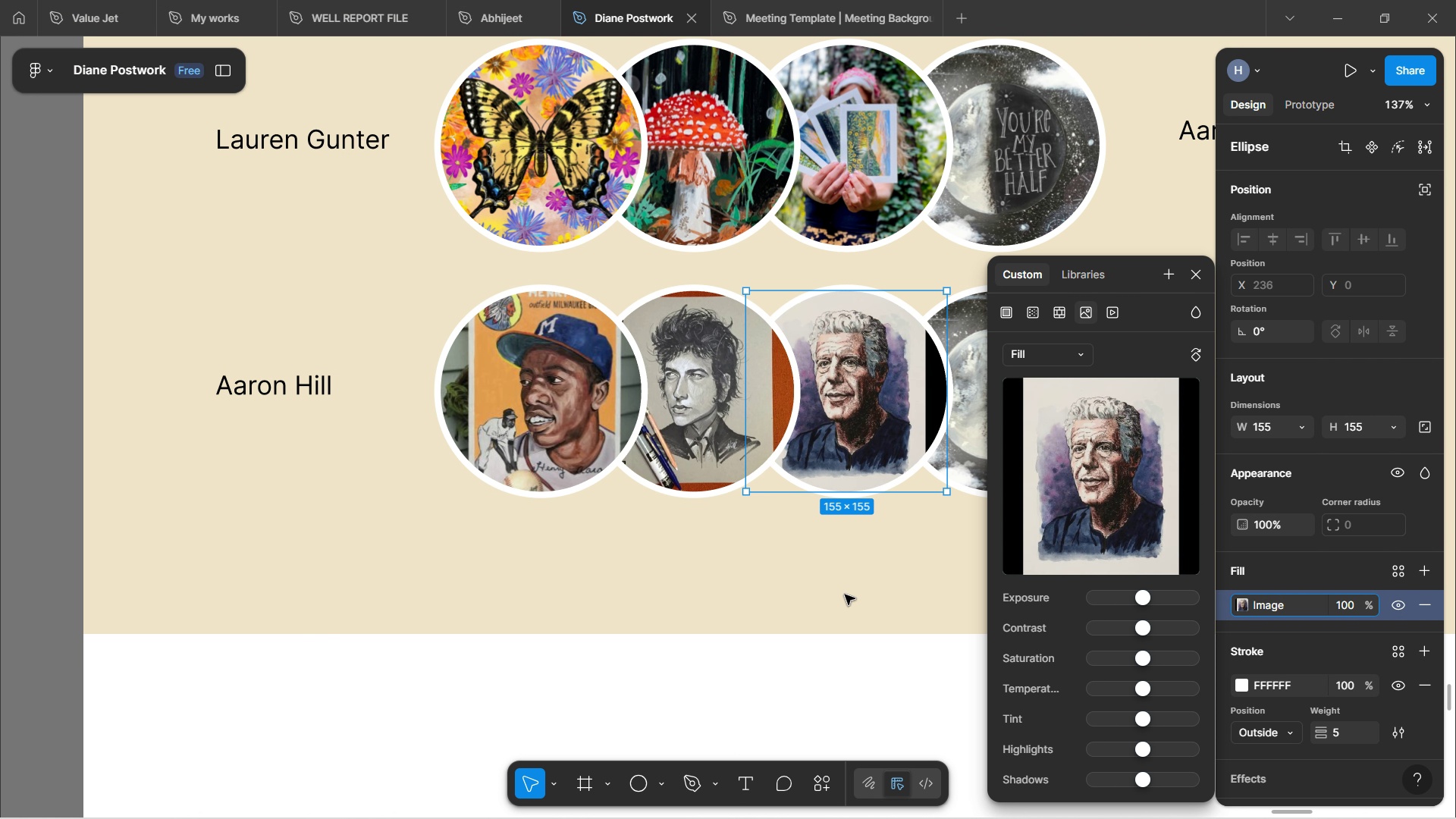 
hold_key(key=ShiftLeft, duration=1.08)
scroll: coordinate [831, 595], scroll_direction: down, amount: 4.0
 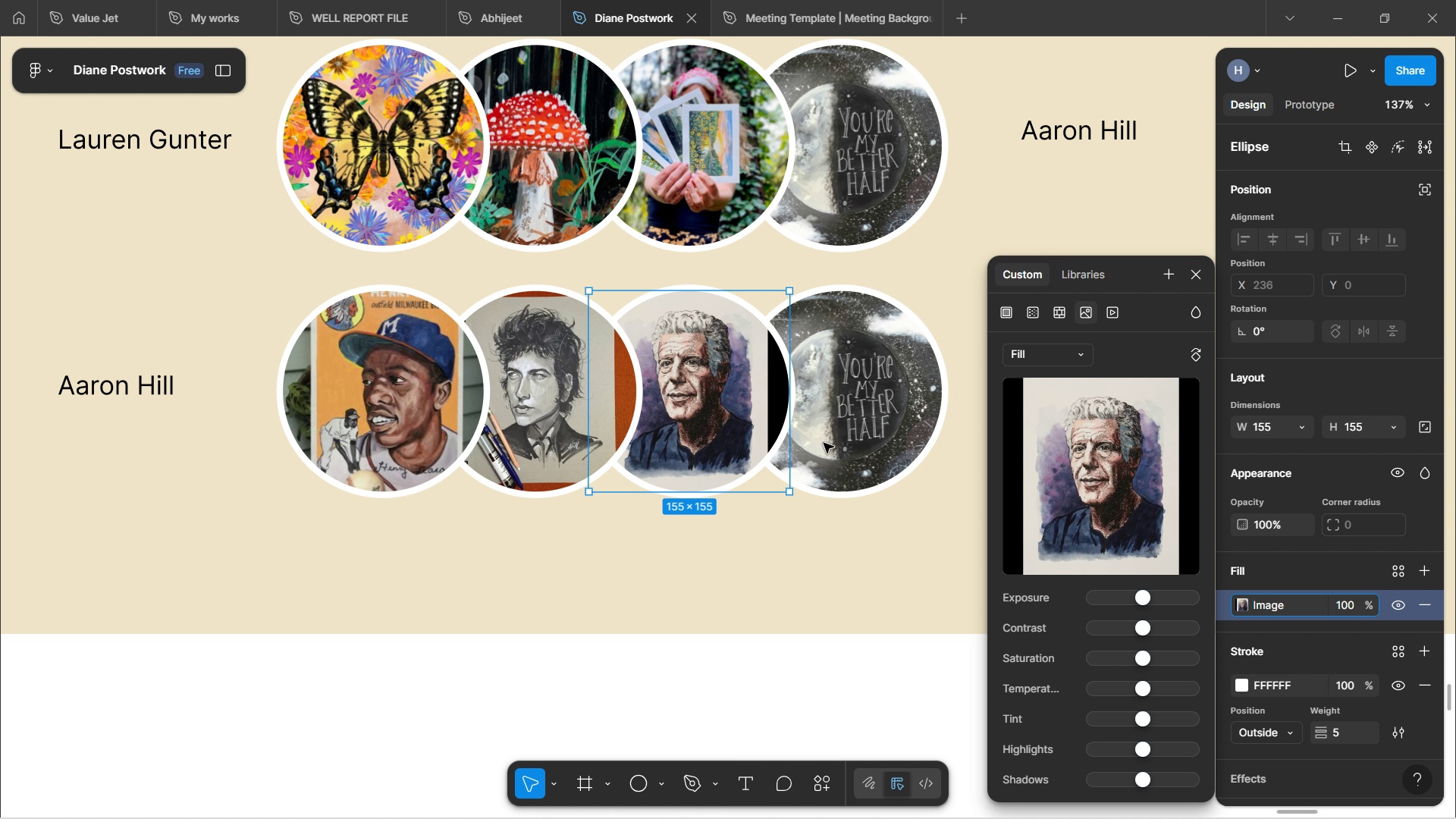 
left_click([841, 439])
 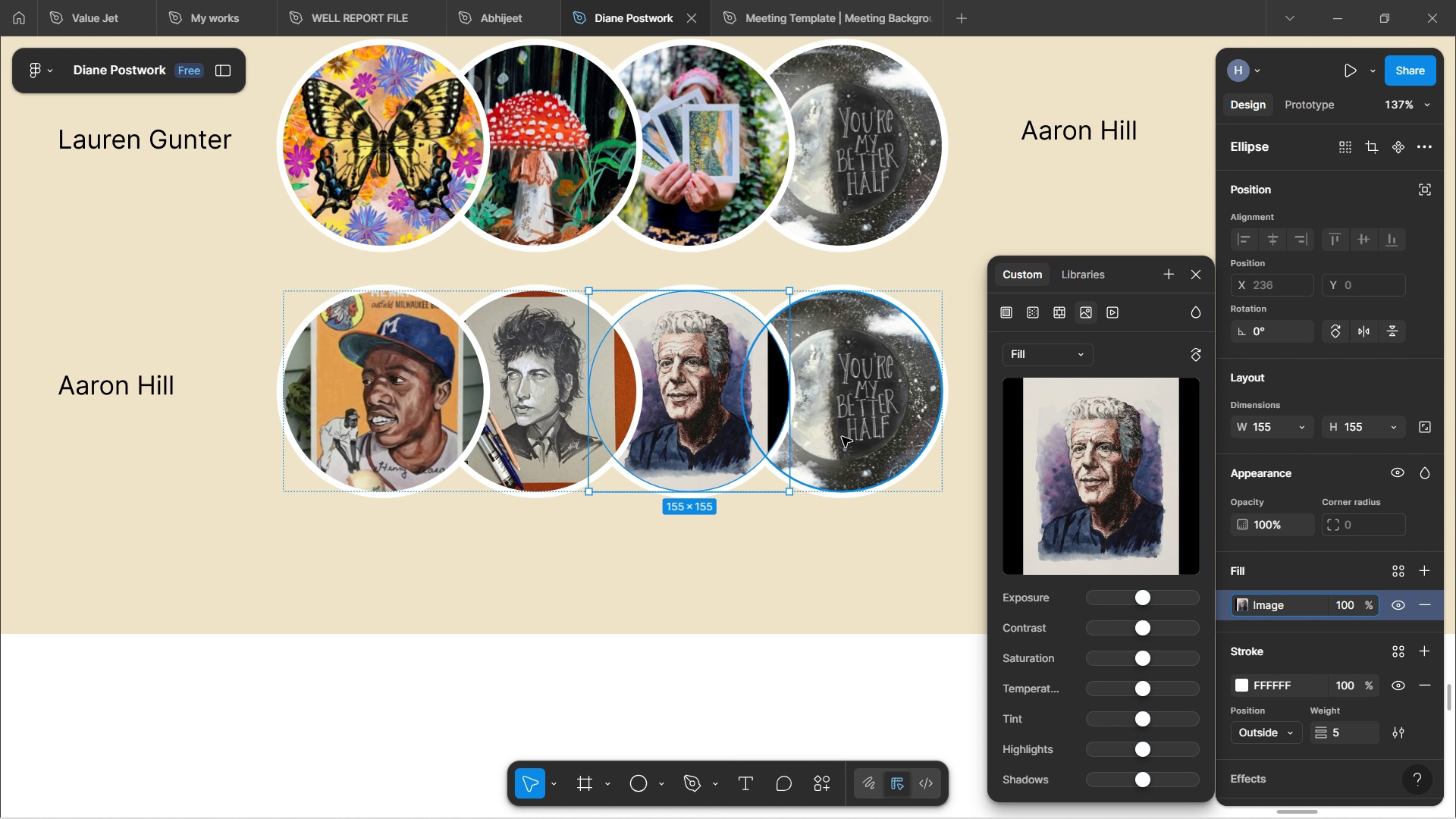 
left_click([842, 437])
 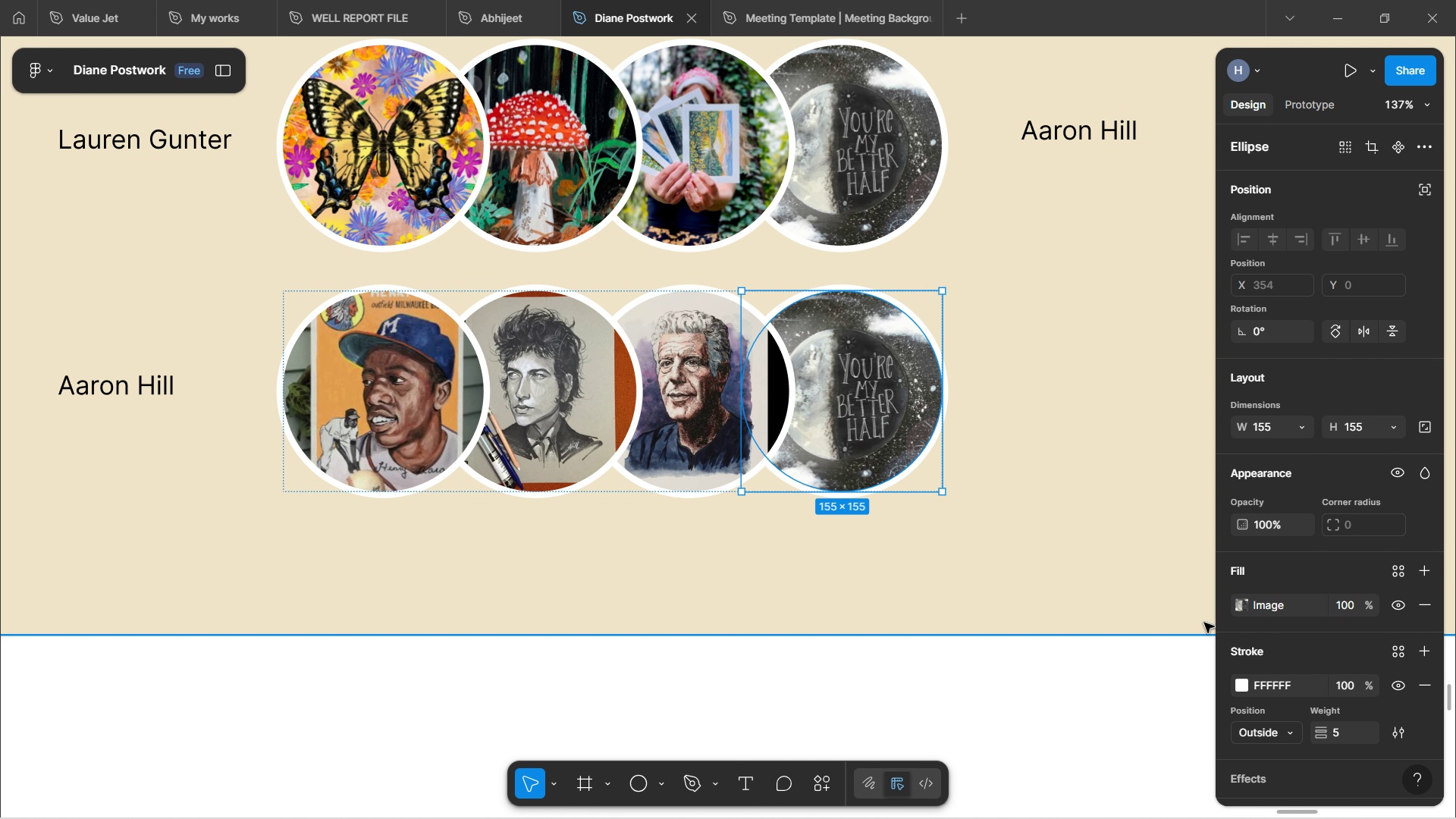 
left_click([1254, 602])
 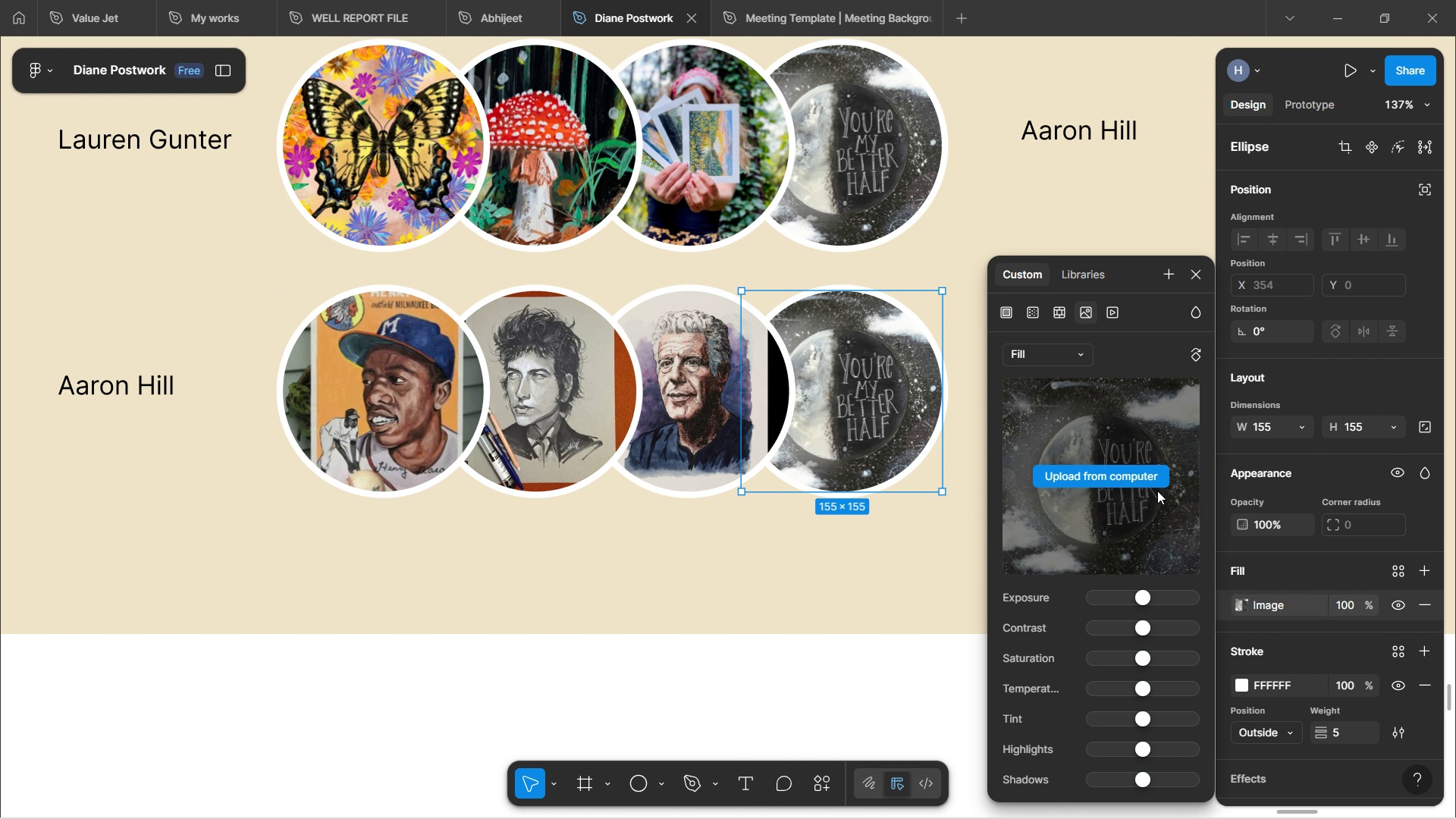 
left_click([1135, 471])
 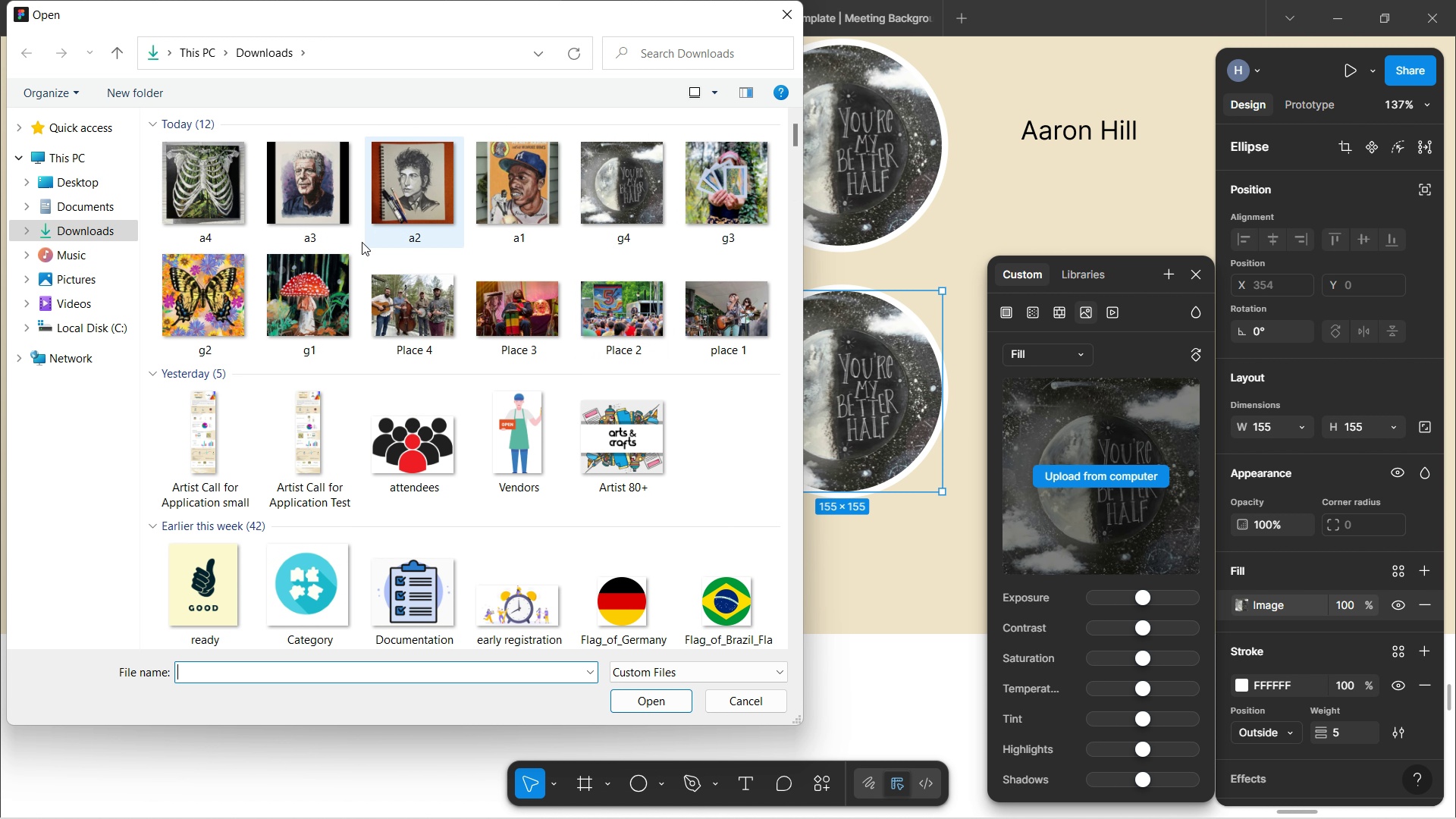 
left_click([232, 206])
 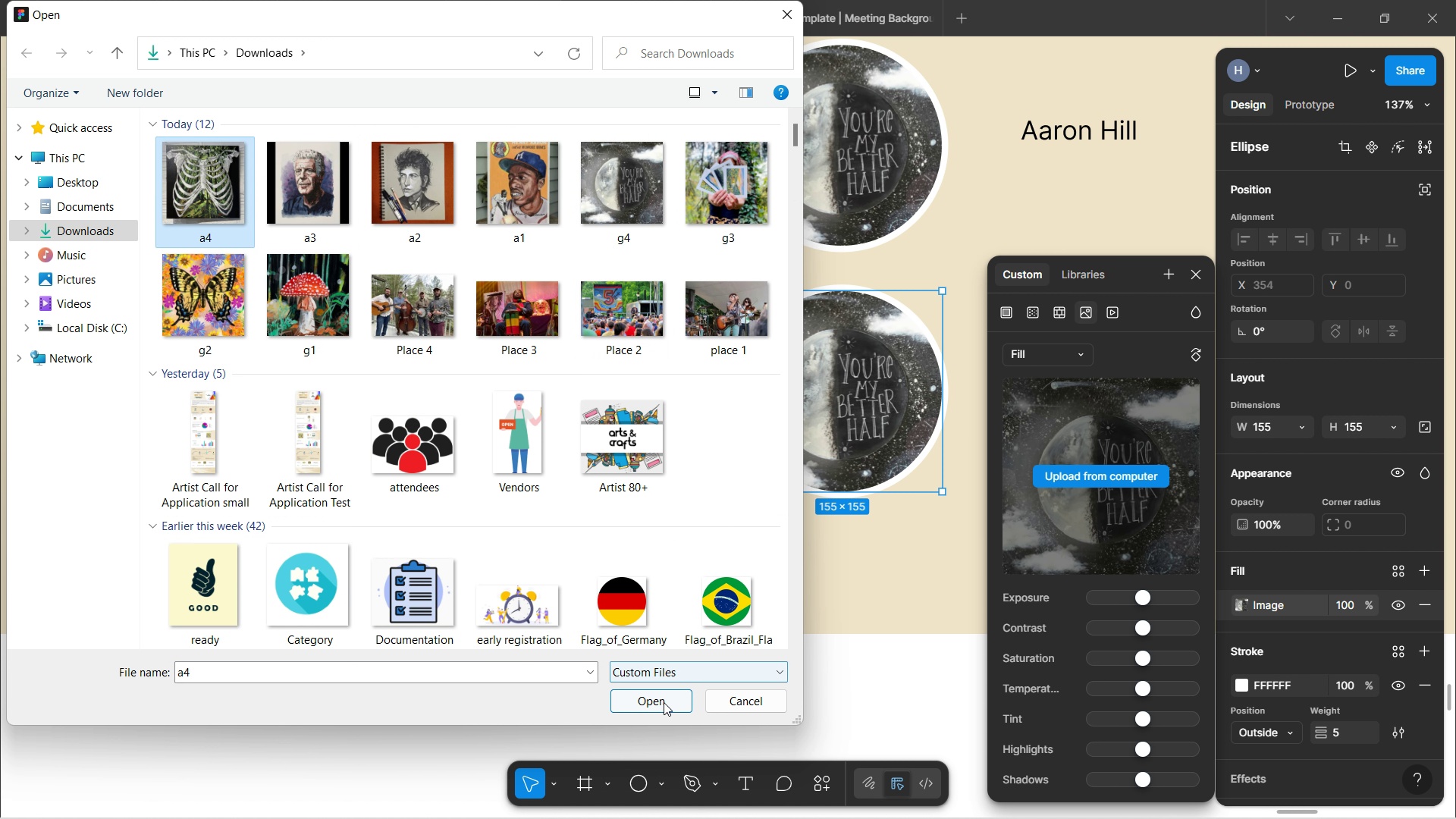 
left_click([664, 705])
 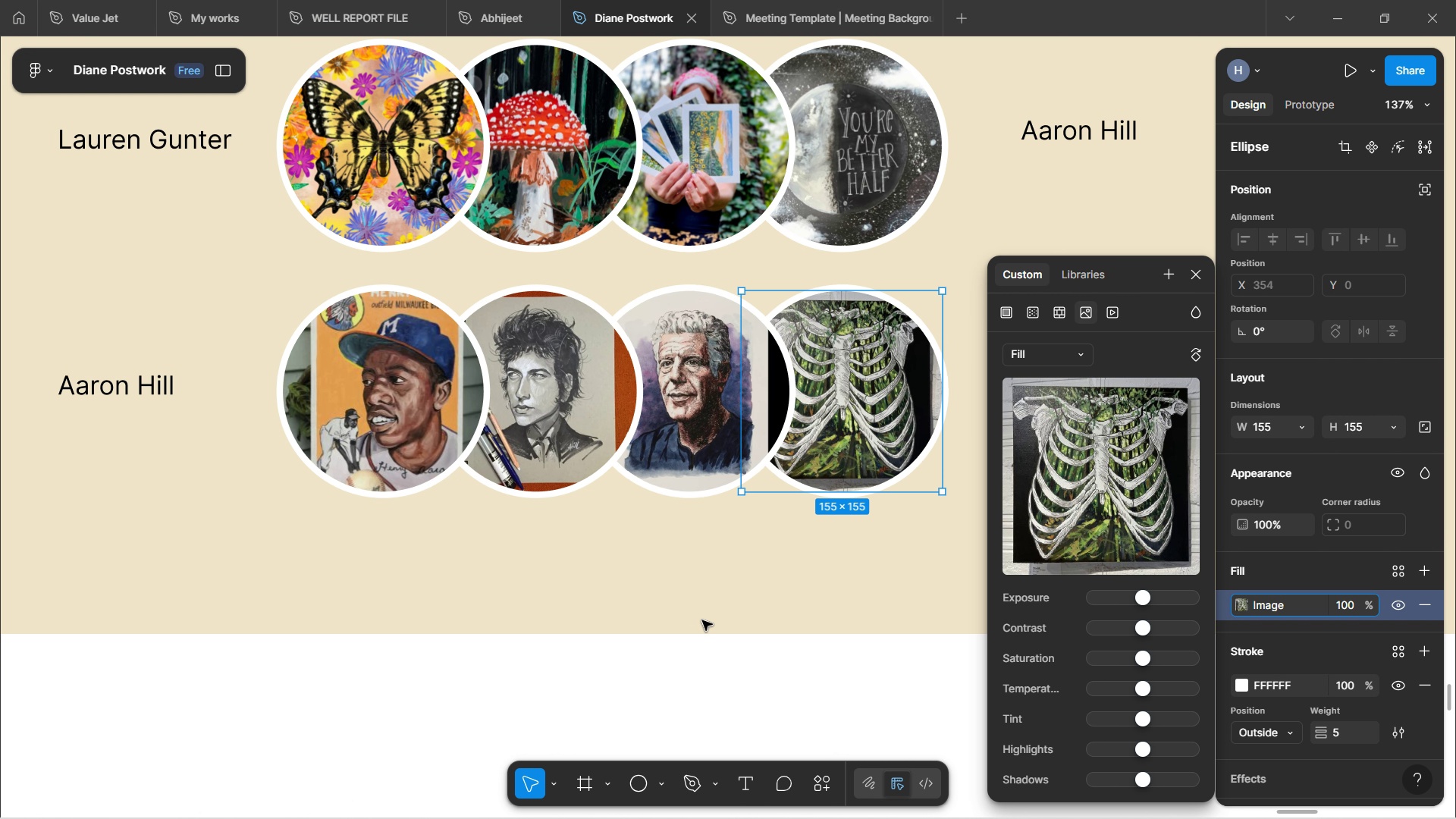 
key(ArrowLeft)
 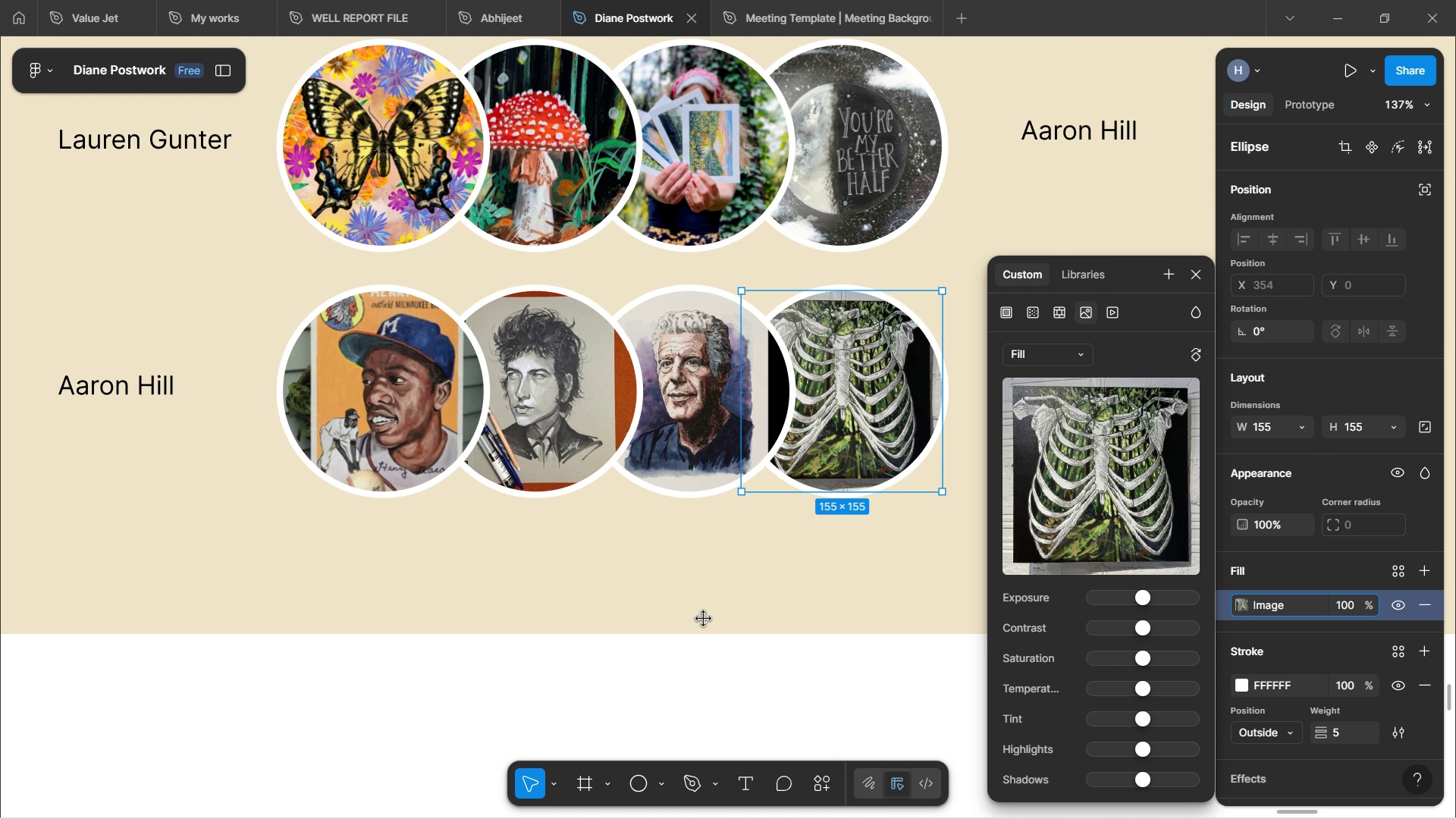 
left_click([704, 619])
 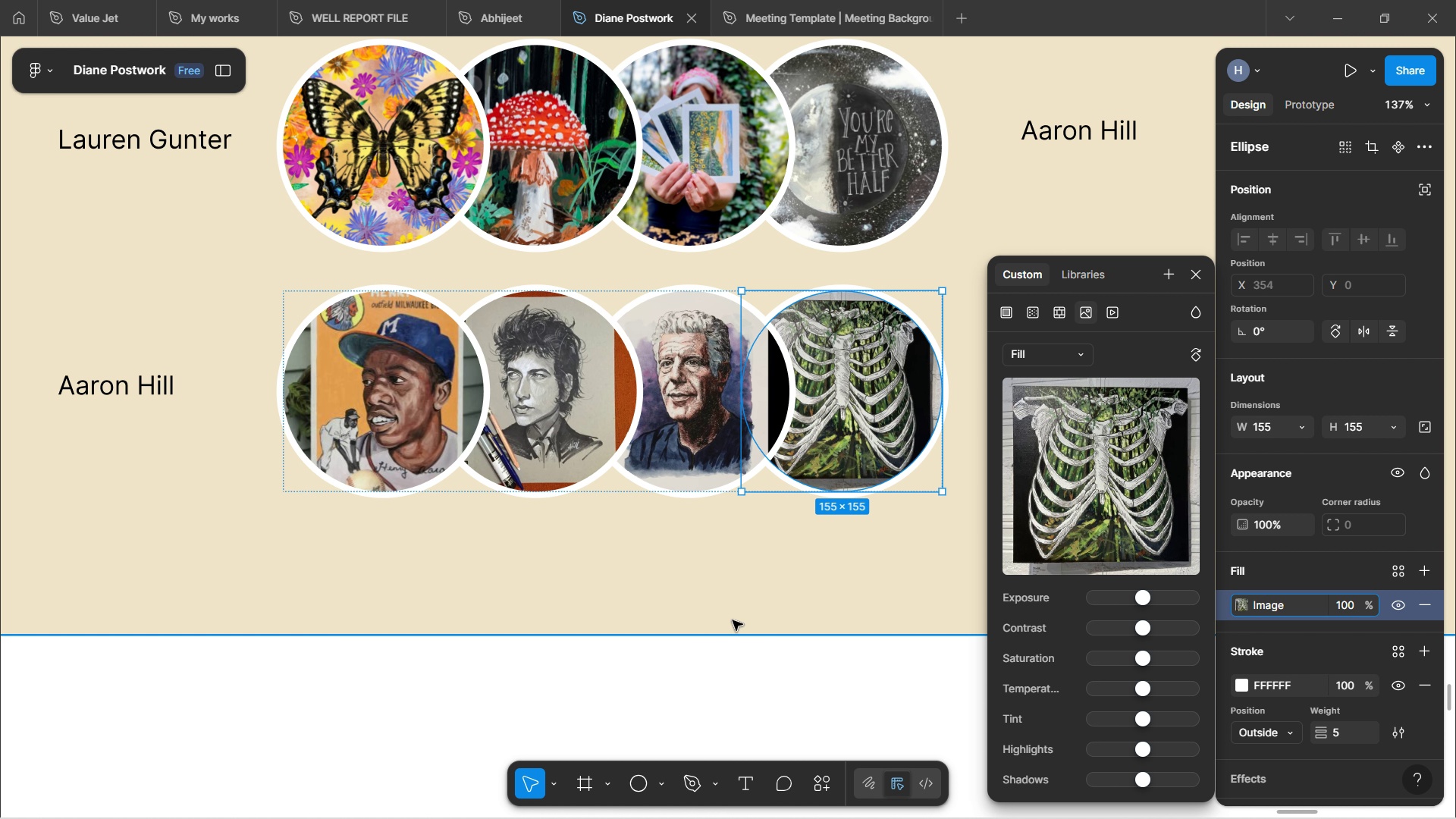 
left_click([805, 698])
 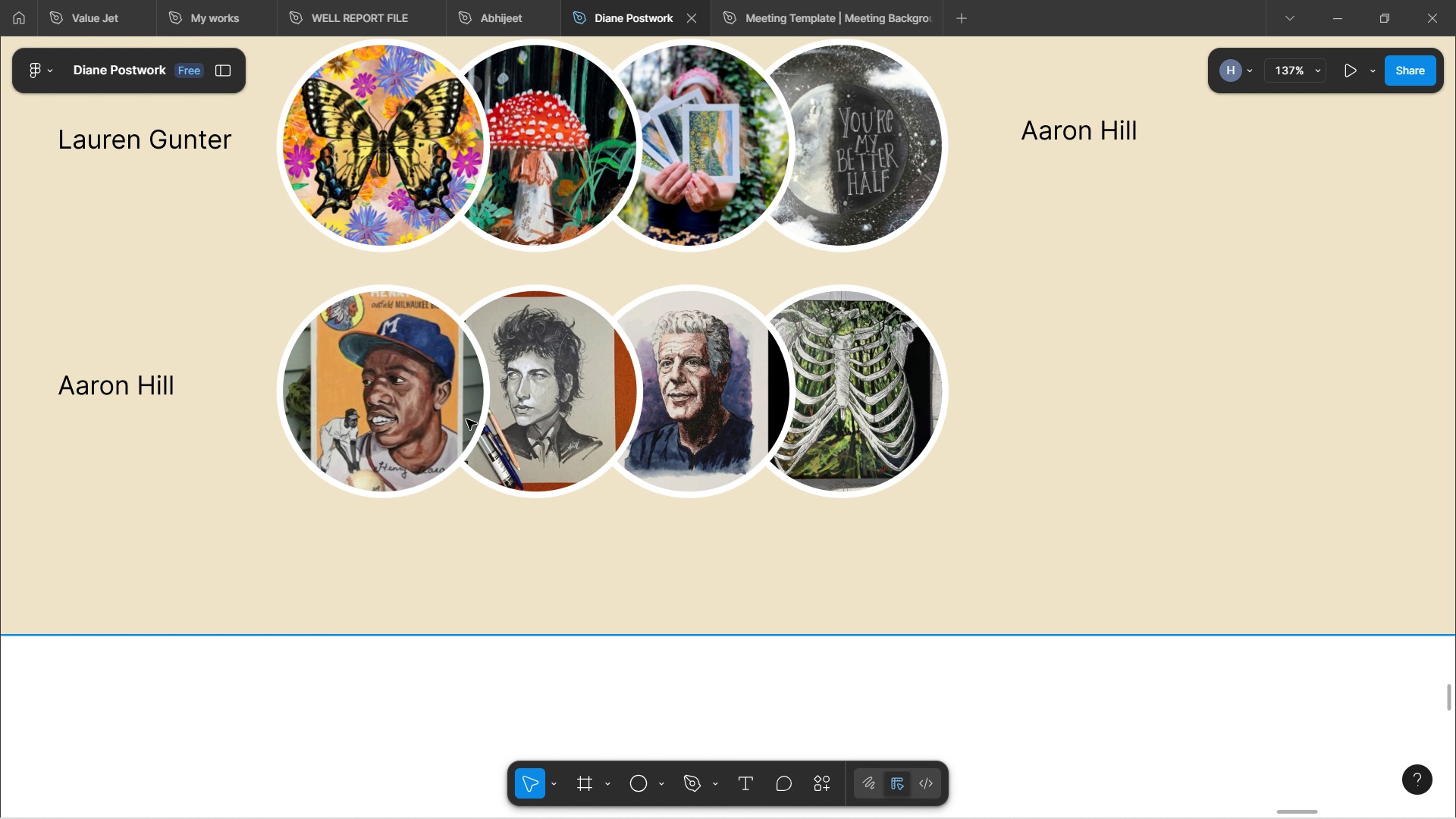 
double_click([428, 419])
 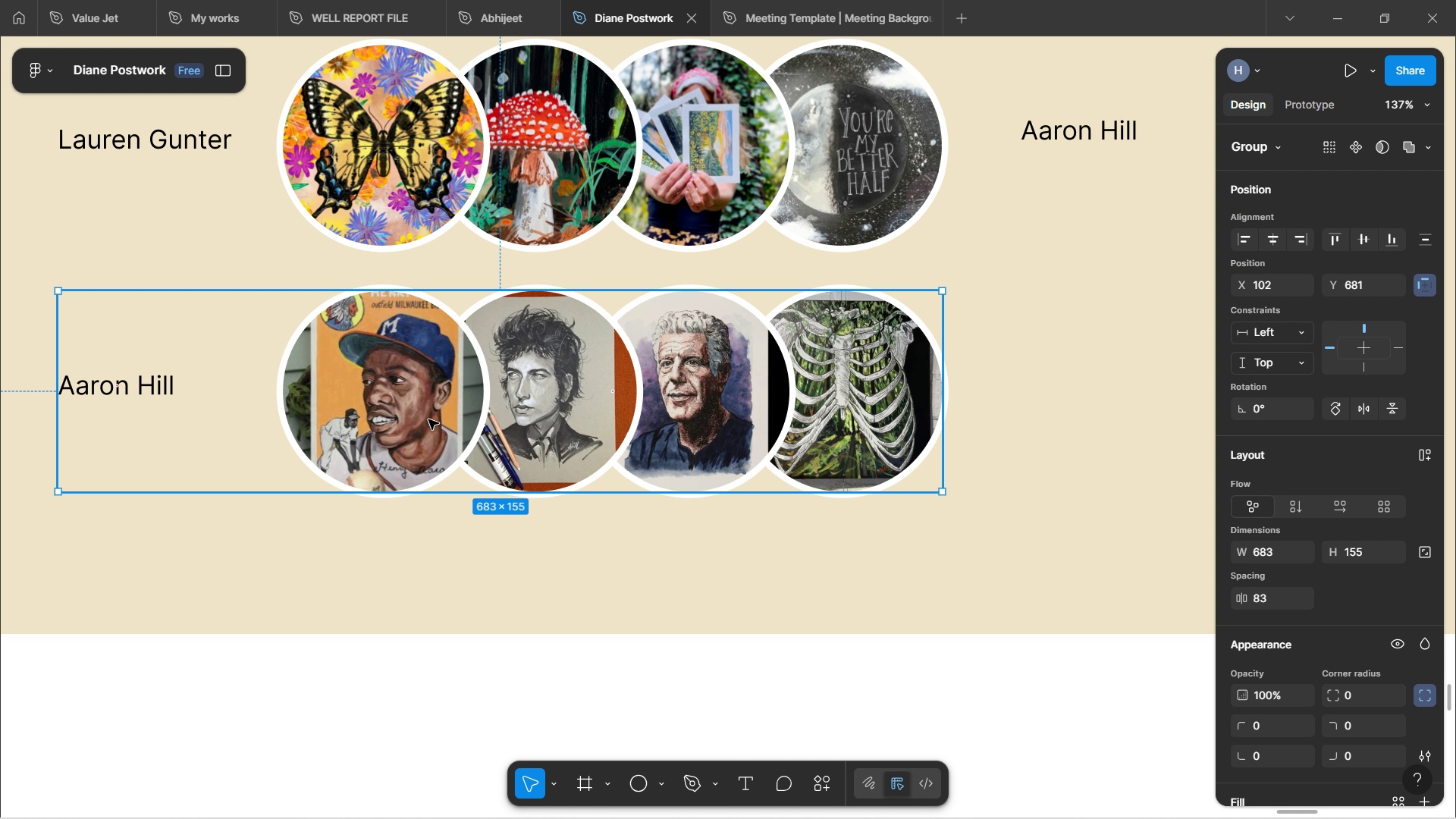 
double_click([428, 419])
 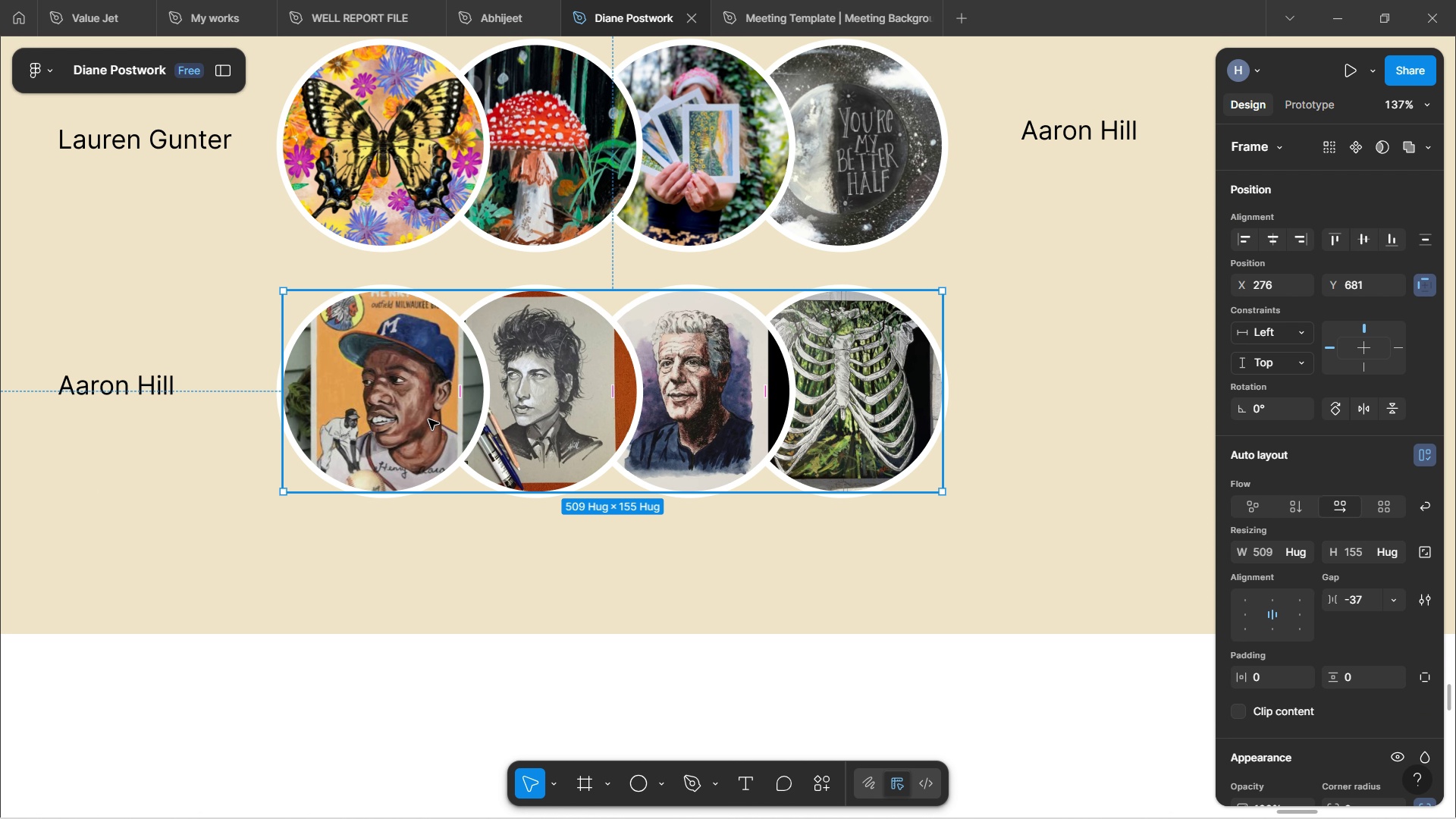 
double_click([428, 419])
 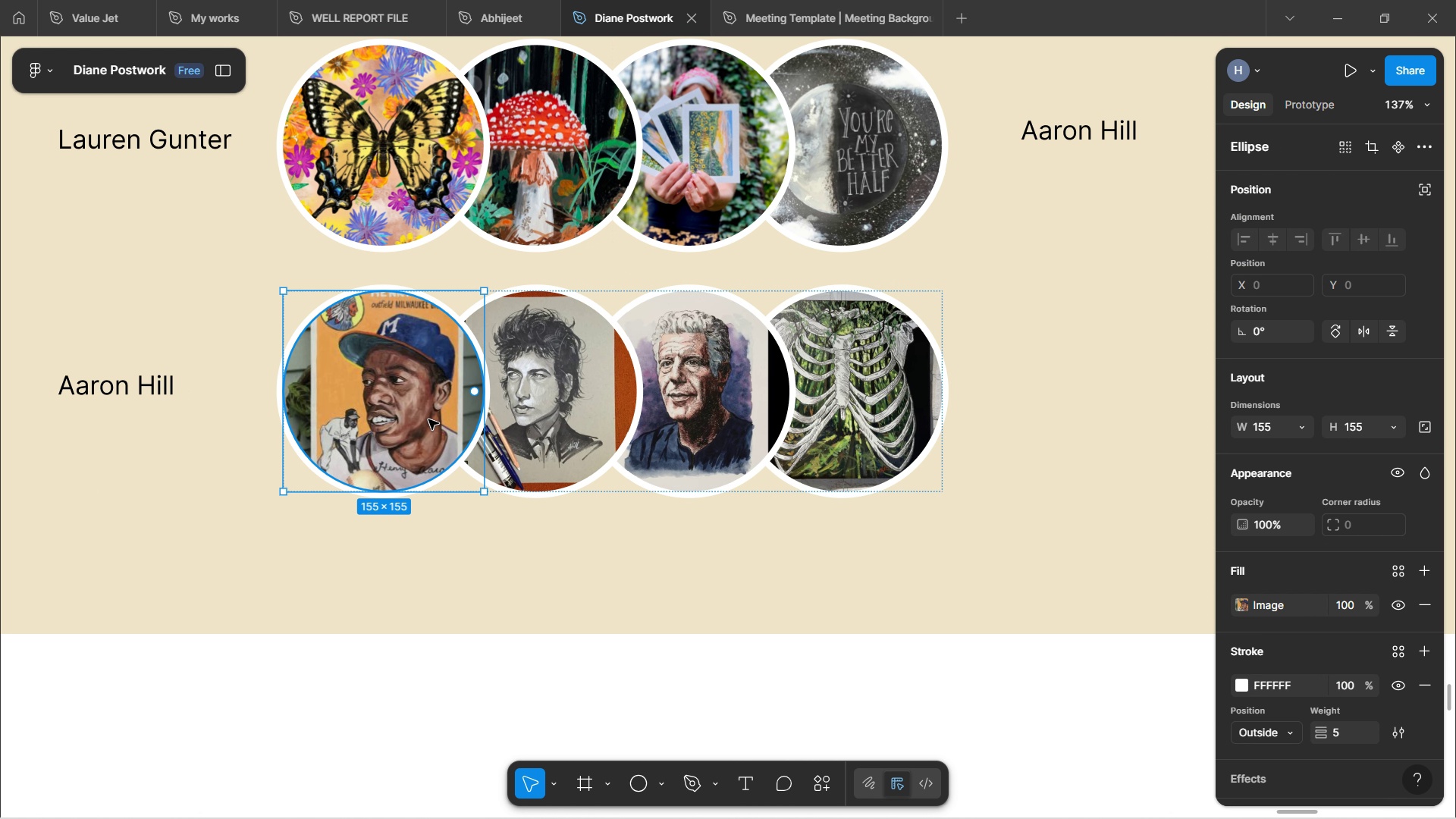 
key(ArrowRight)
 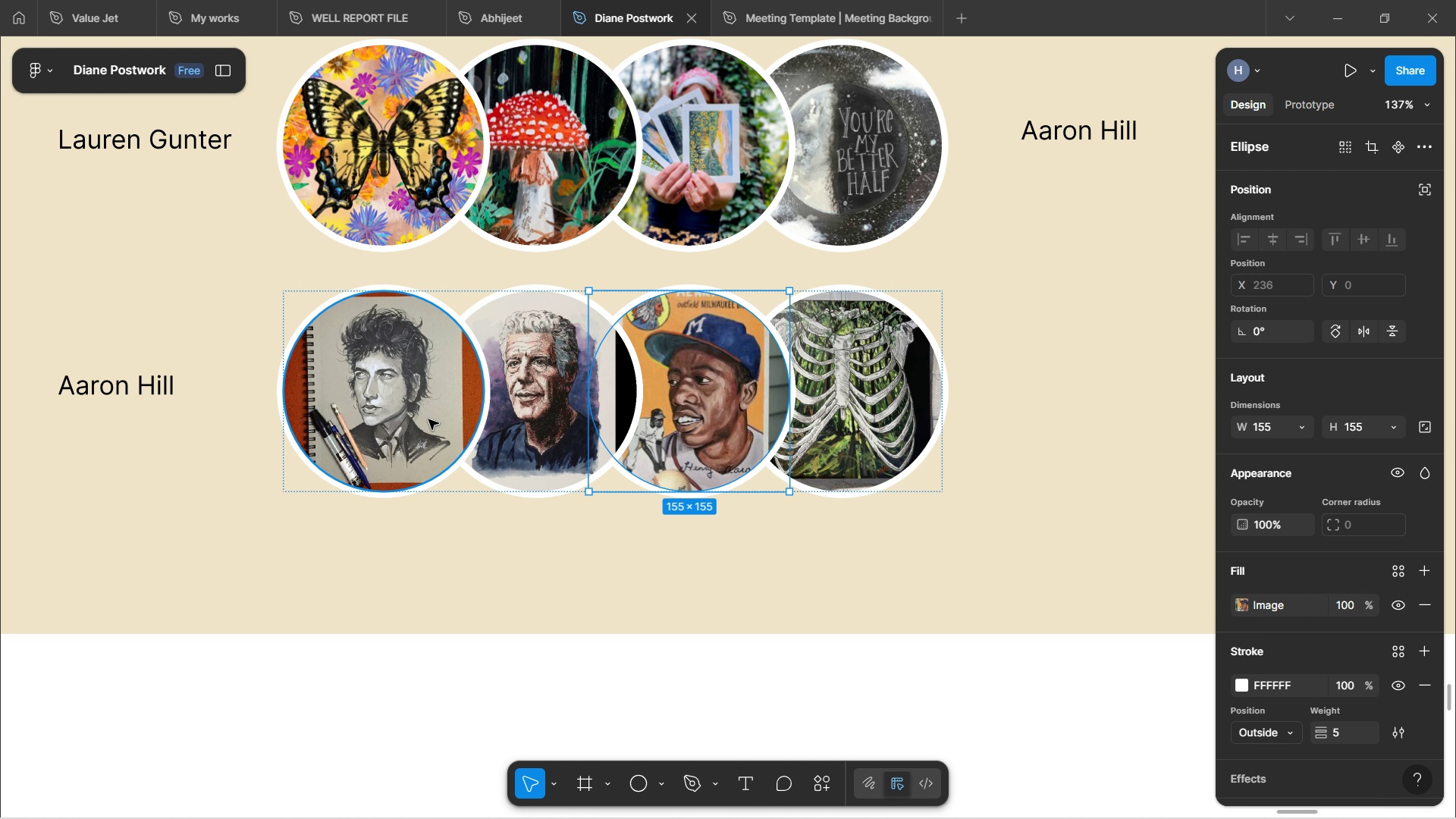 
key(ArrowRight)
 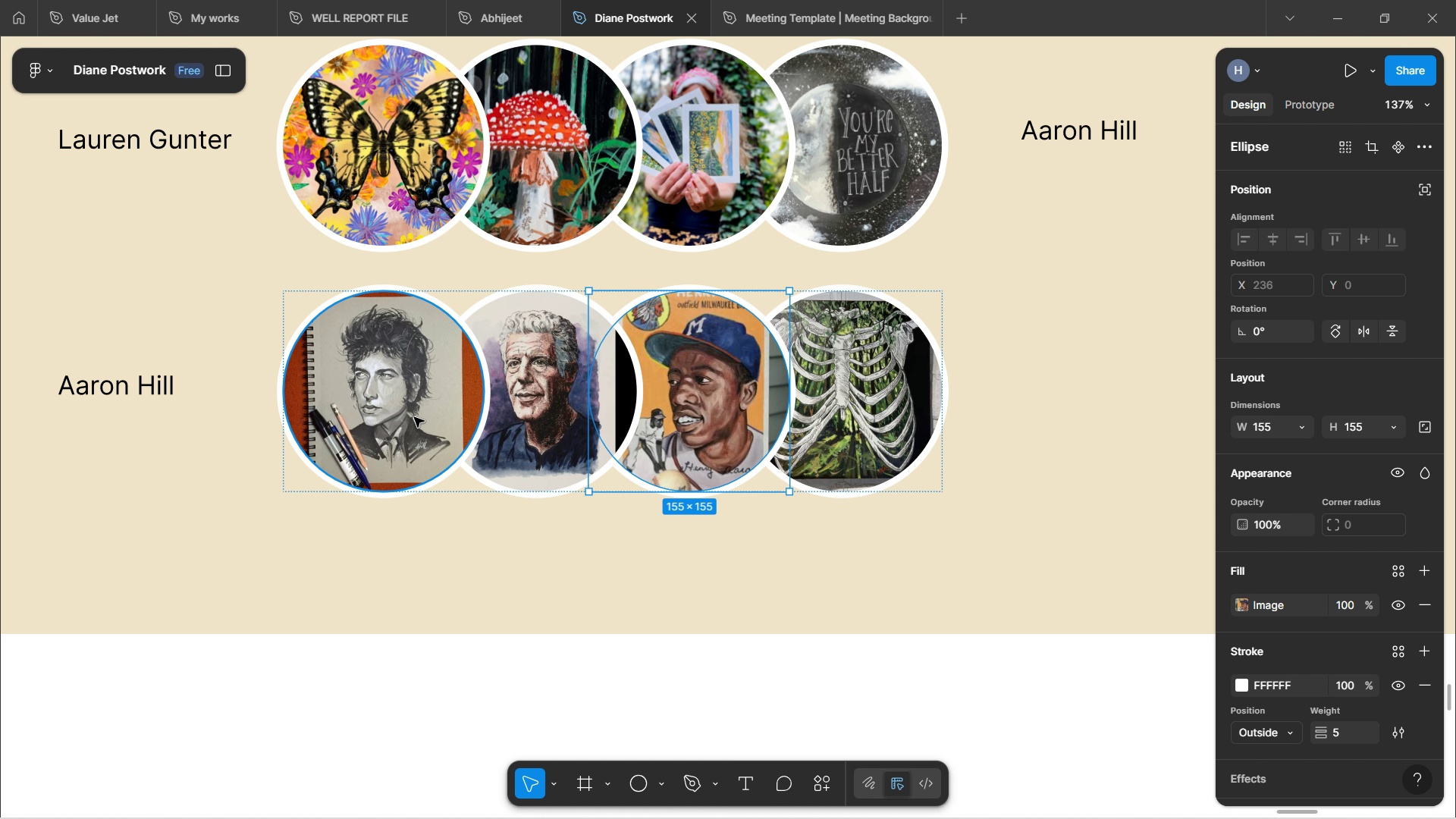 
left_click([498, 447])
 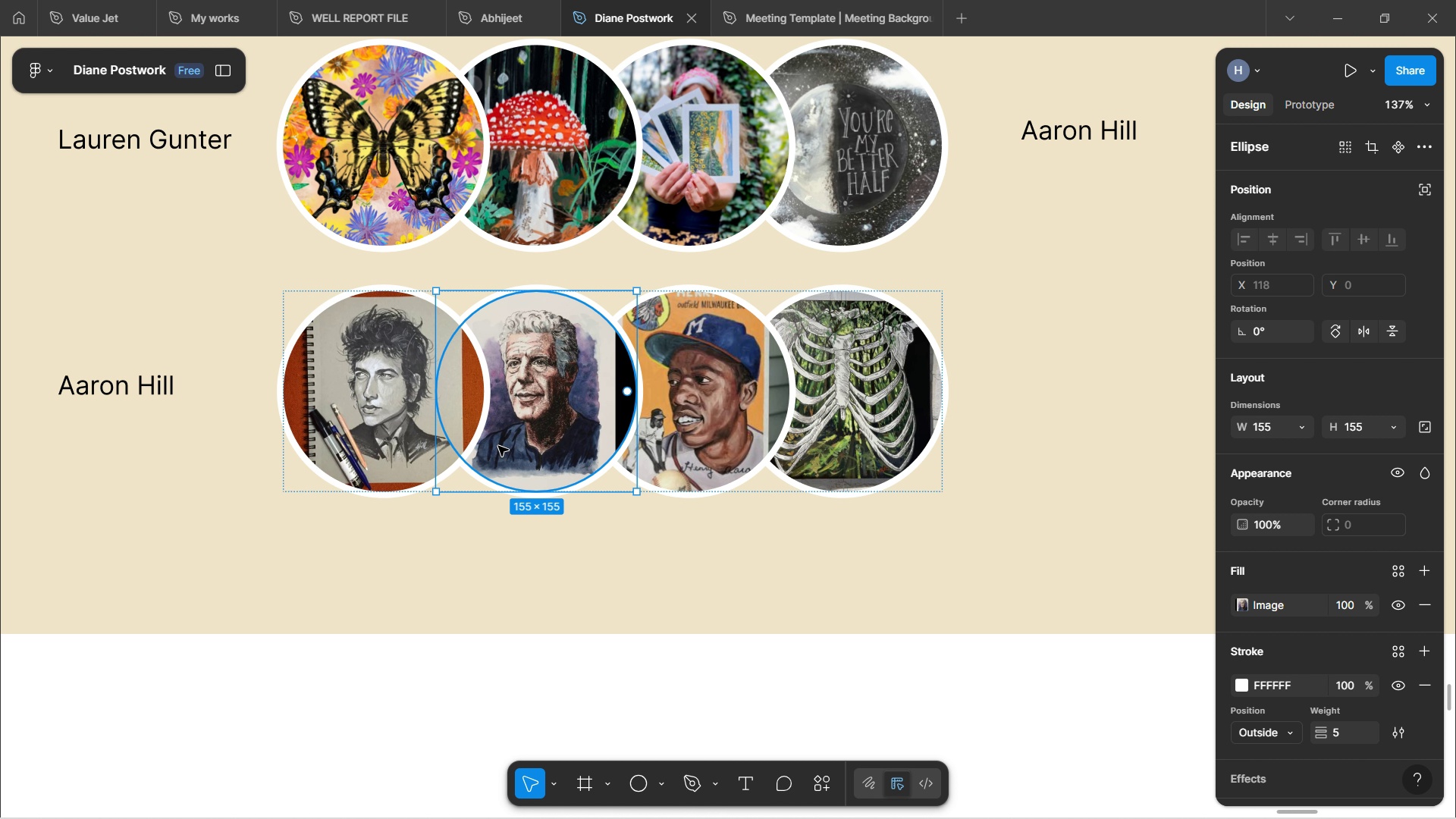 
key(ArrowLeft)
 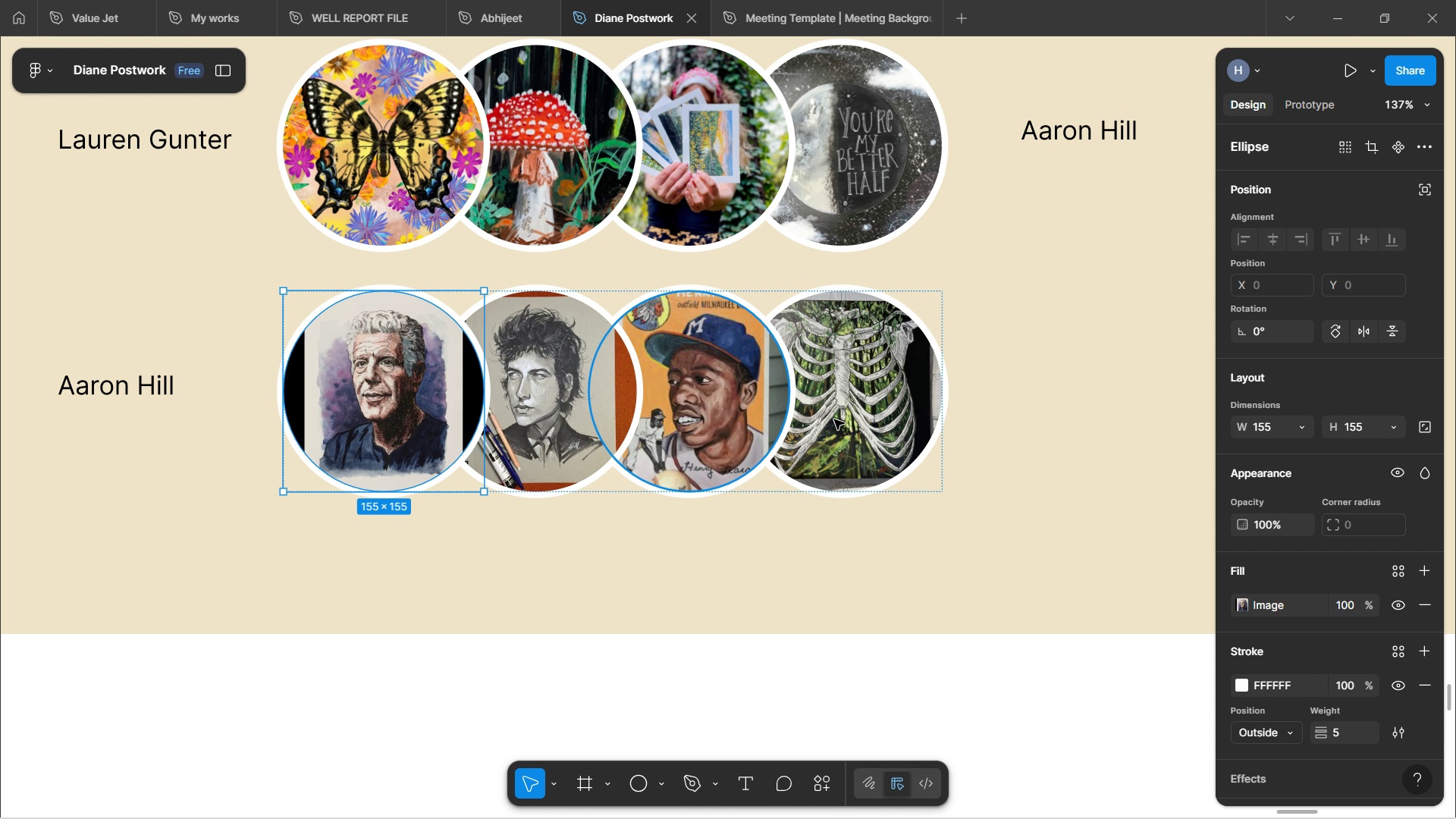 
left_click([831, 422])
 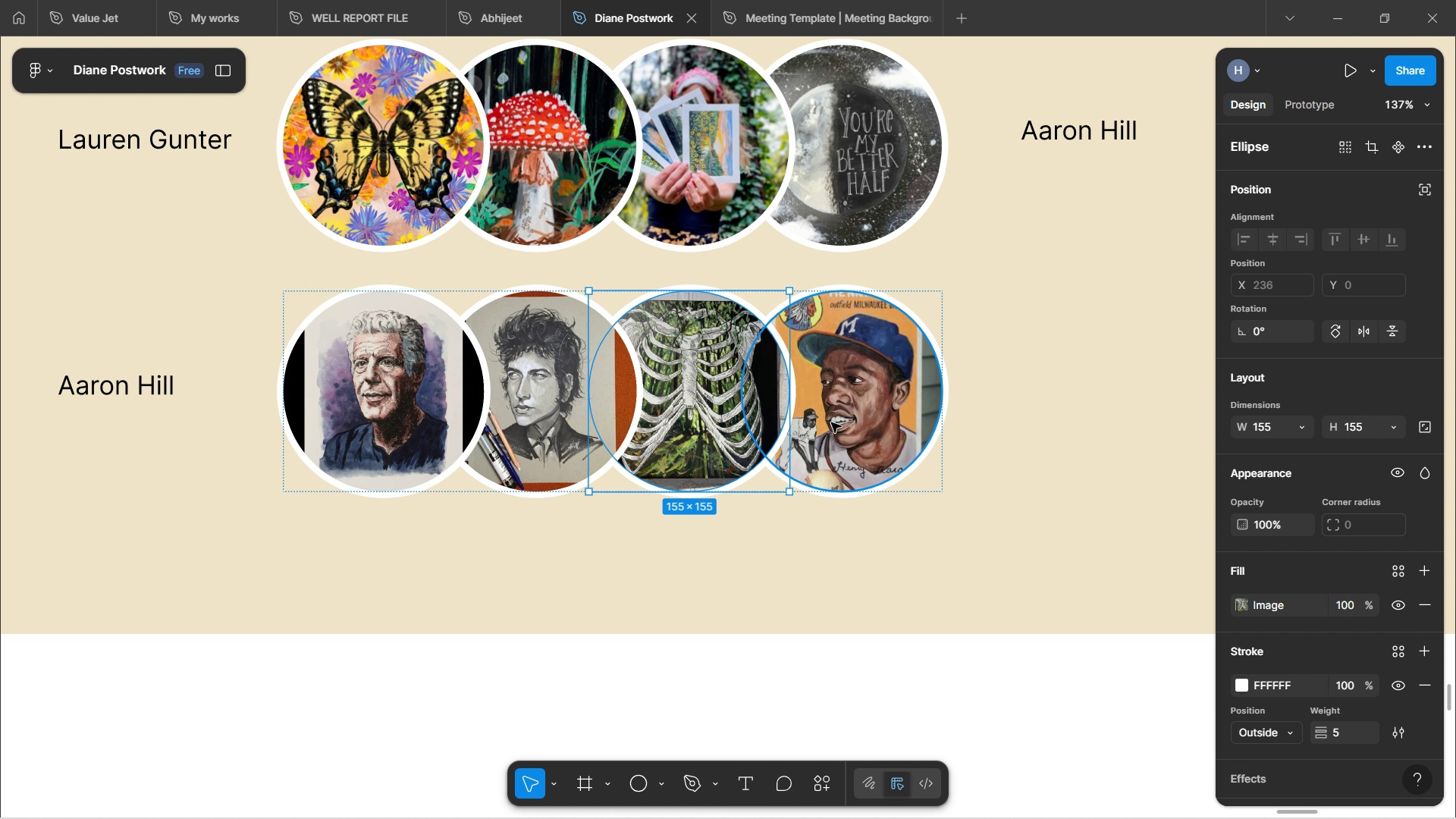 
key(ArrowLeft)
 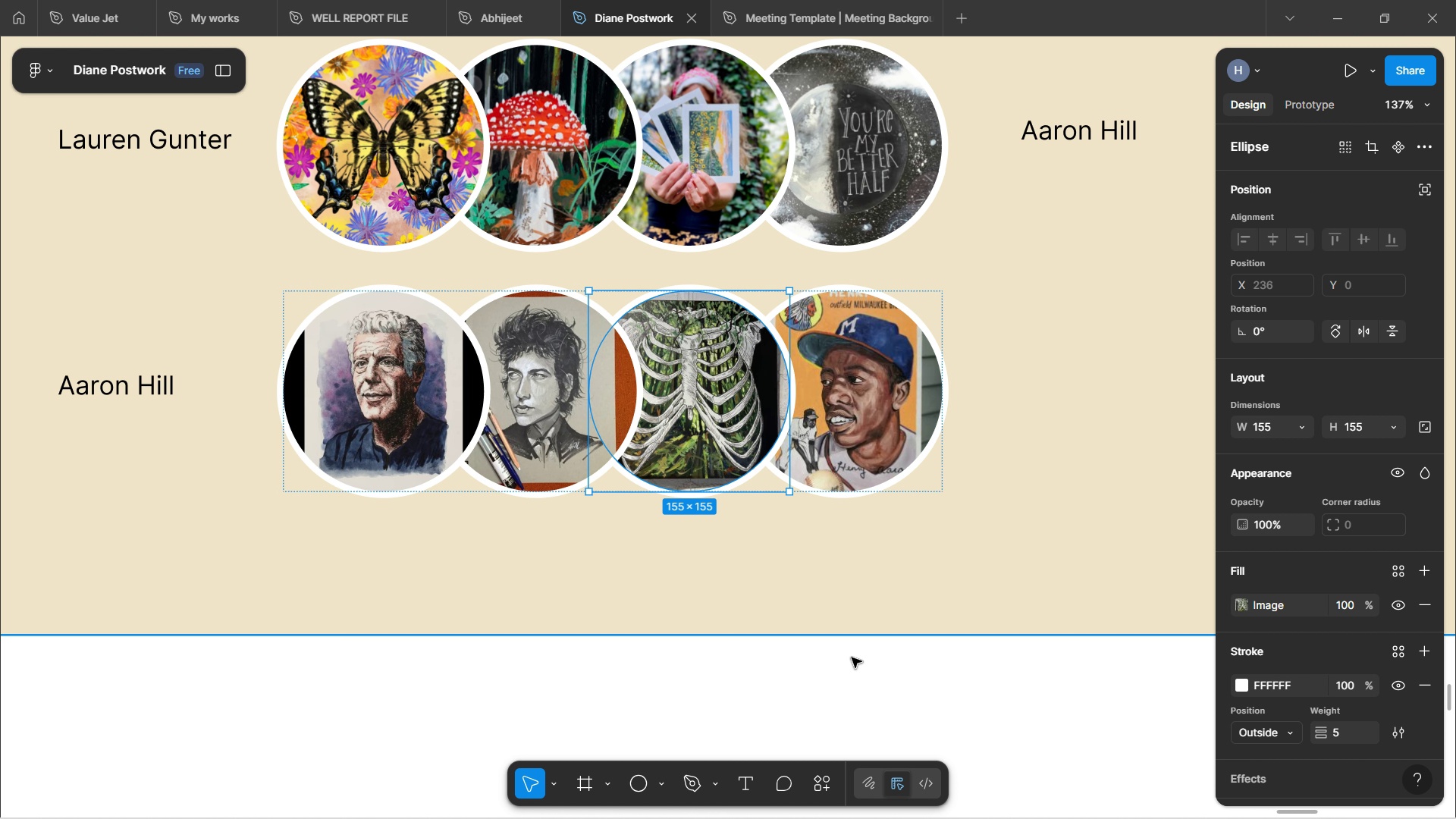 
left_click([844, 685])
 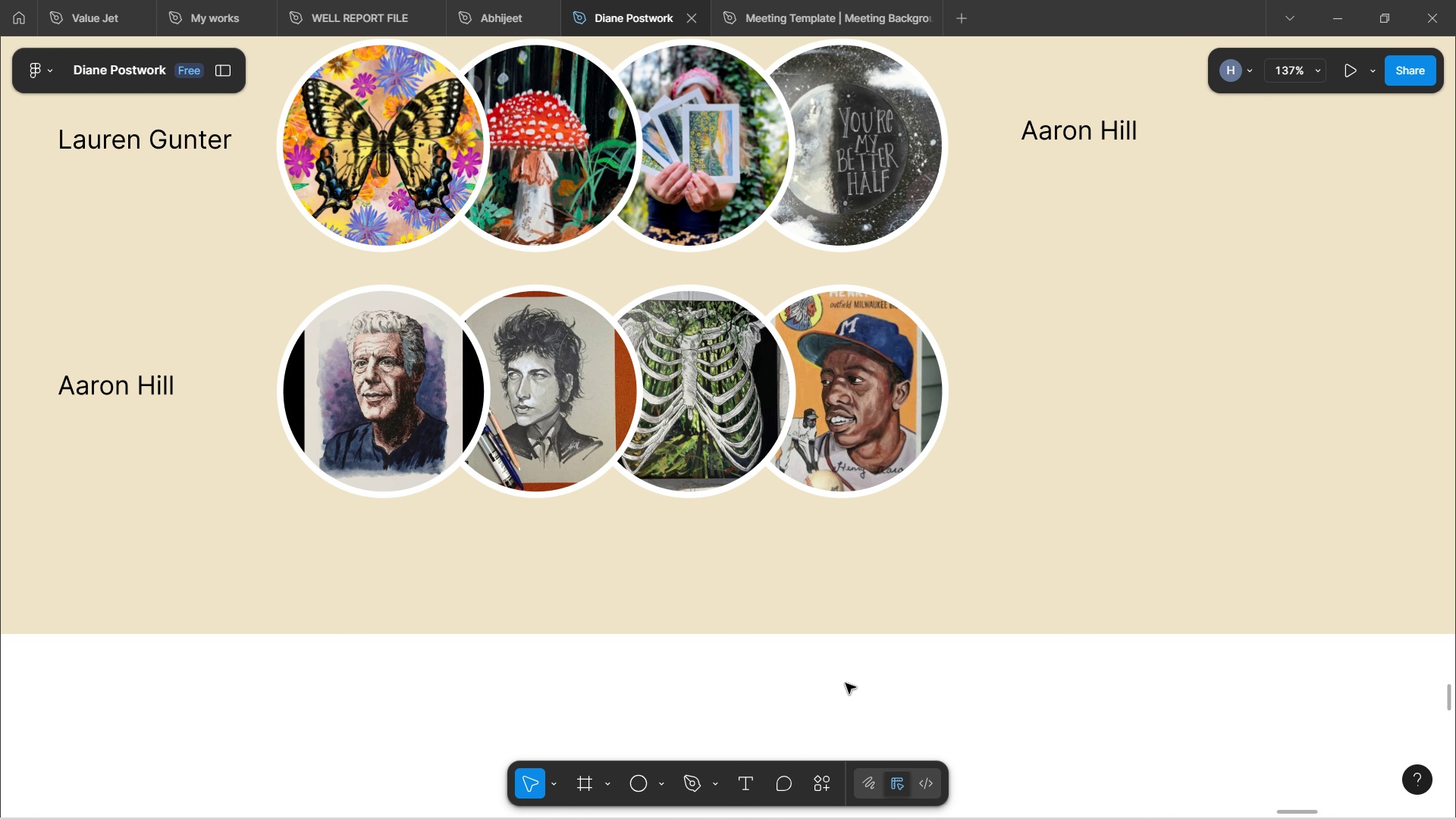 
hold_key(key=ControlLeft, duration=1.5)
scroll: coordinate [835, 626], scroll_direction: down, amount: 4.0
 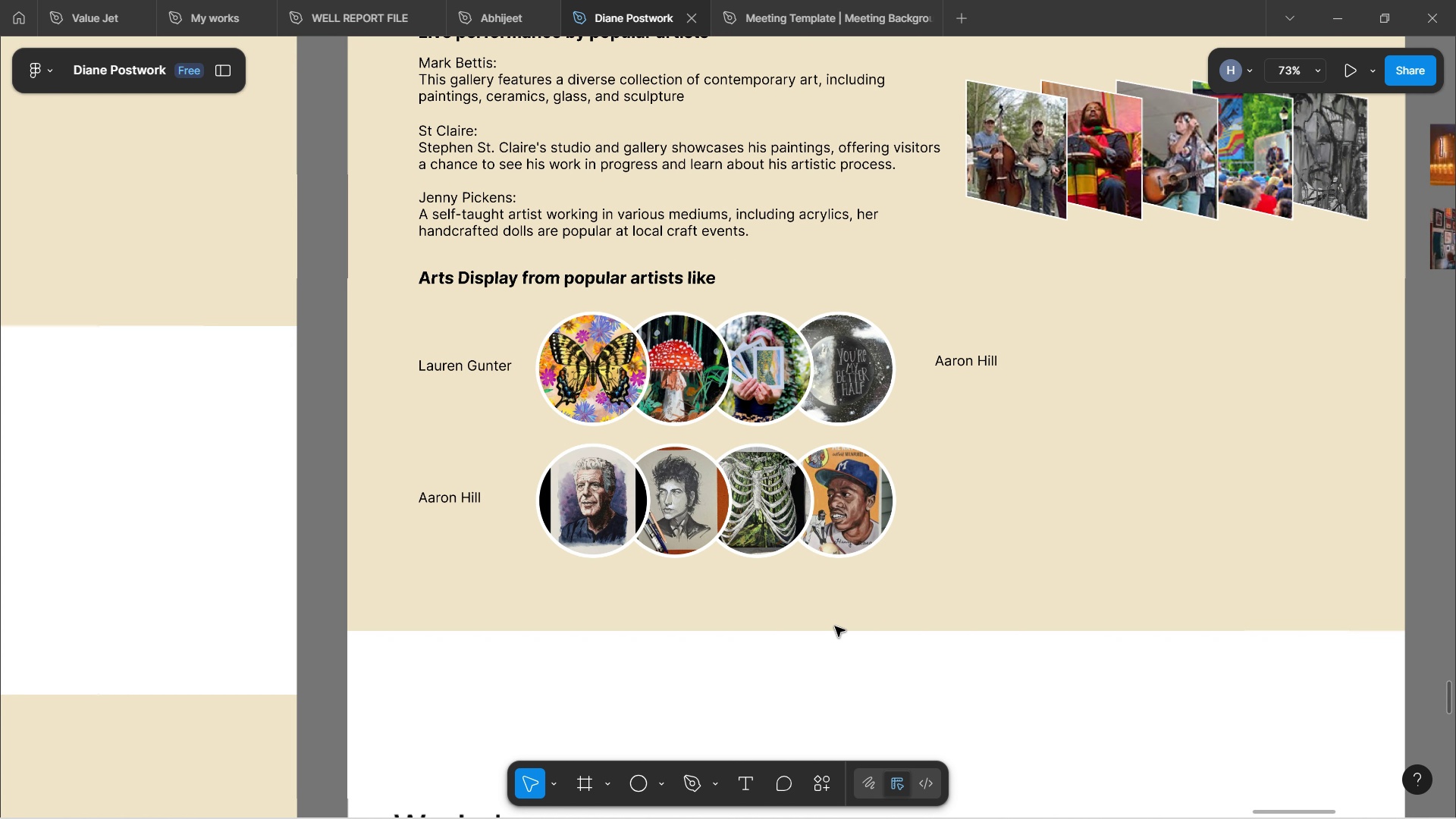 
hold_key(key=ControlLeft, duration=0.63)
 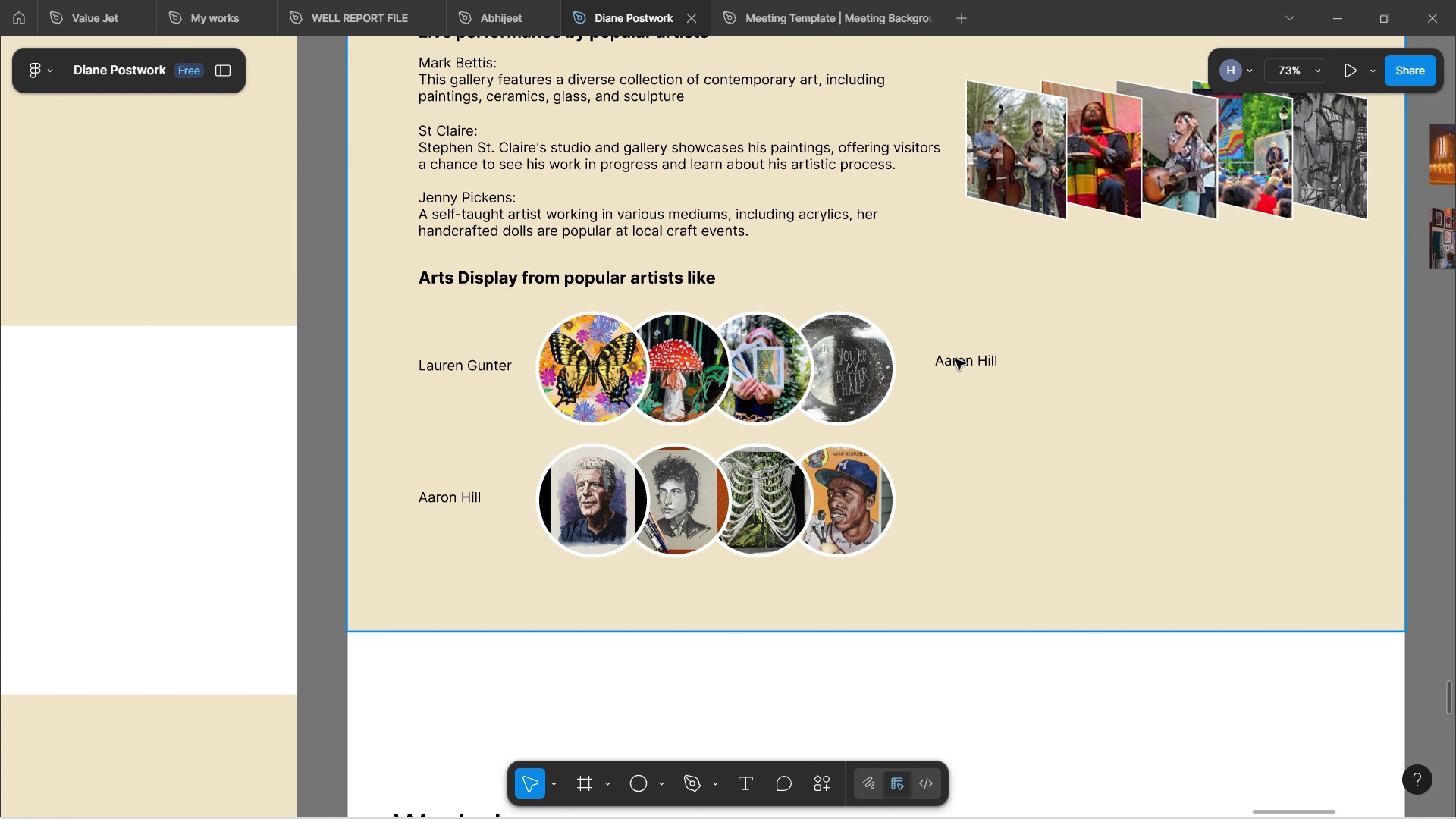 
double_click([956, 359])
 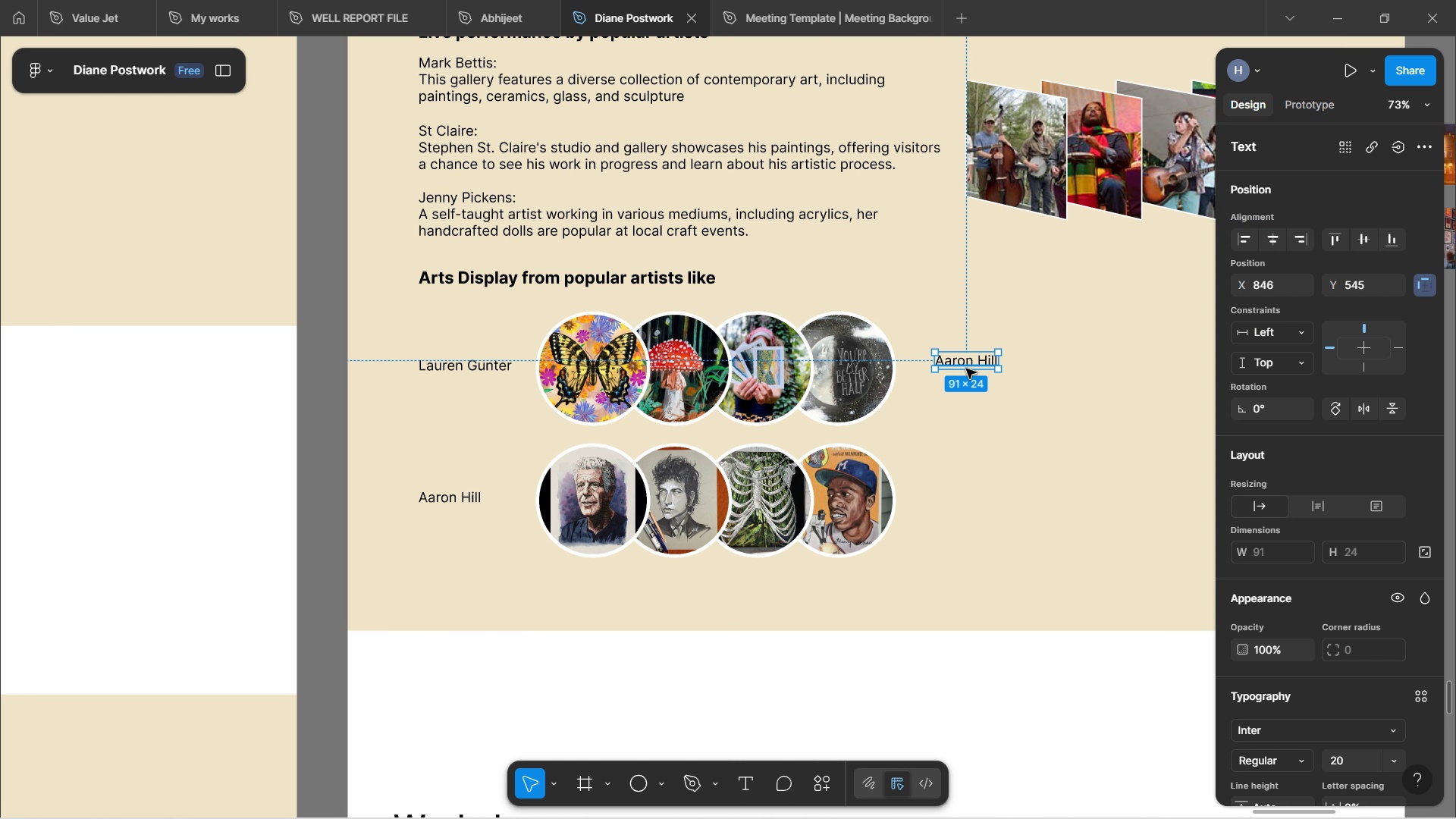 
key(Backspace)
 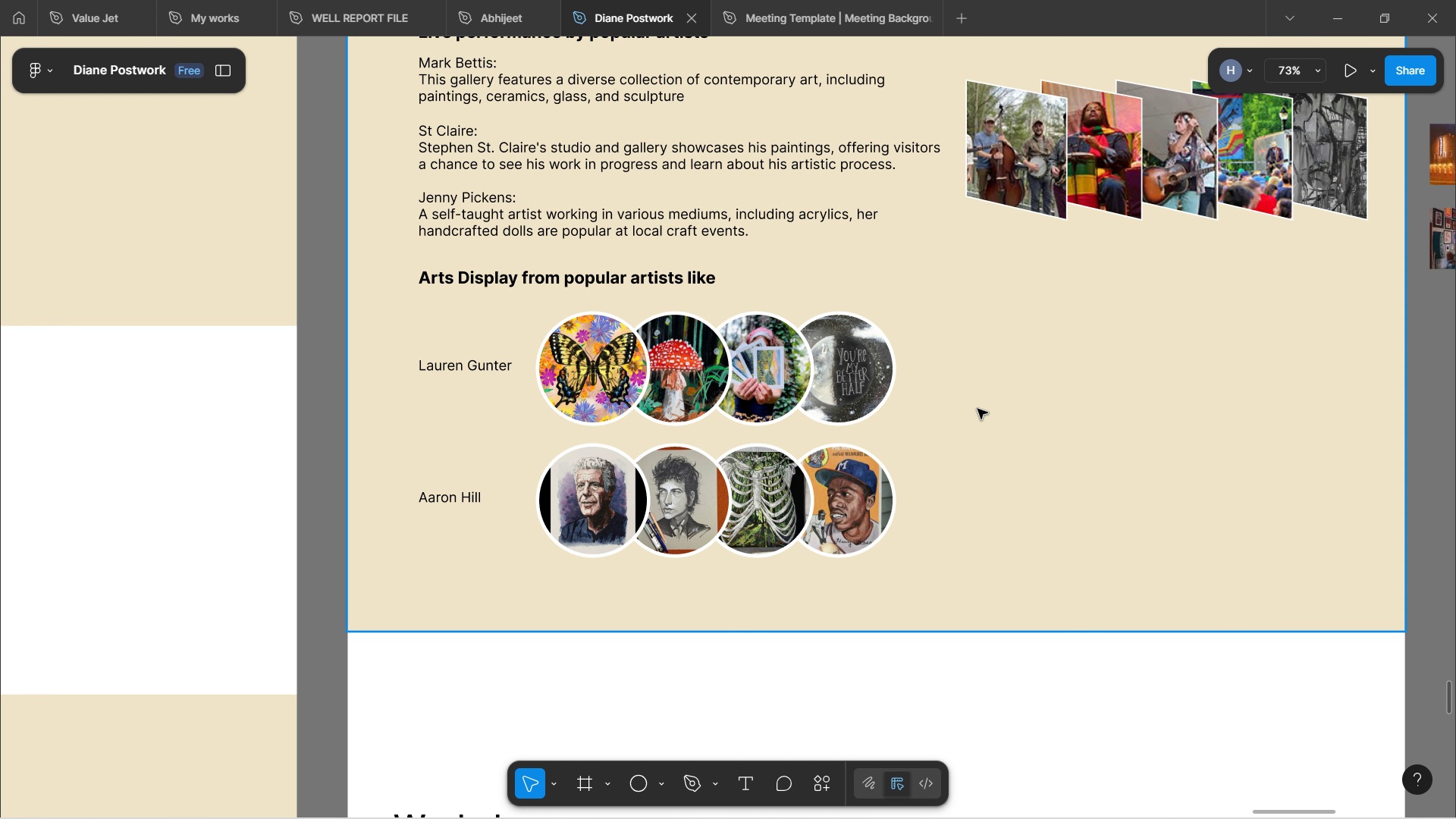 
scroll: coordinate [978, 409], scroll_direction: up, amount: 4.0
 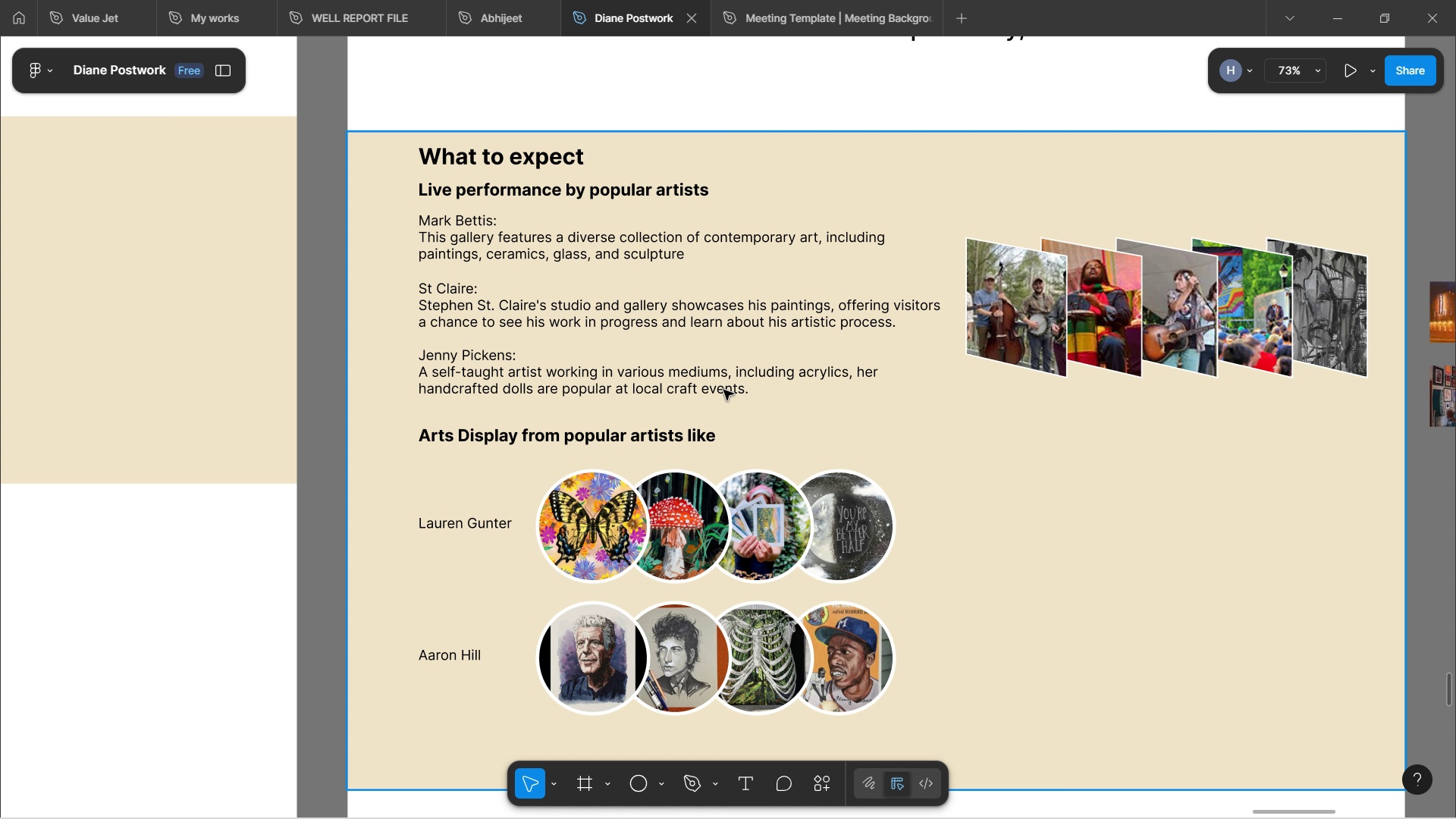 
wait(19.53)
 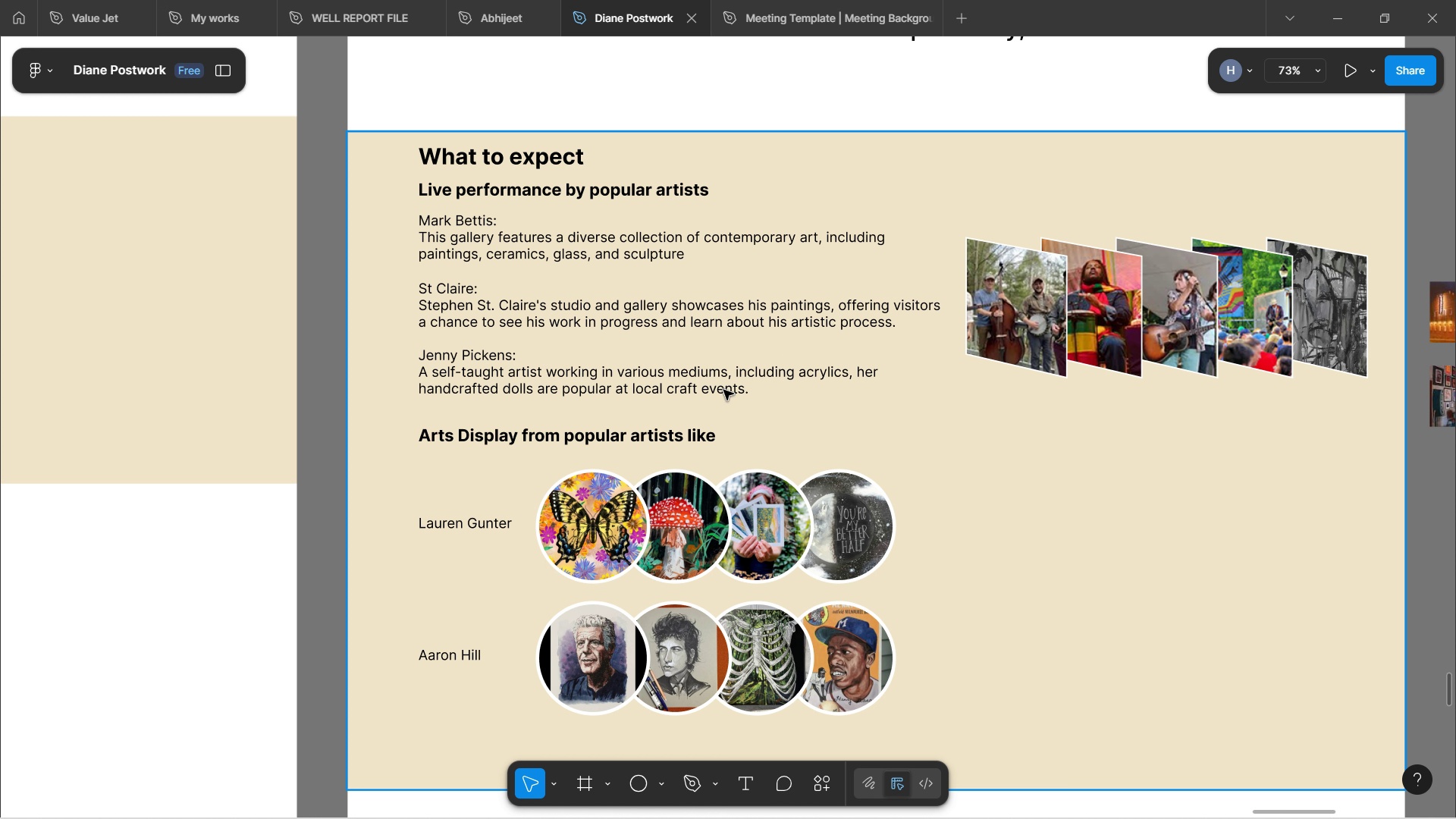 
scroll: coordinate [718, 497], scroll_direction: down, amount: 3.0
 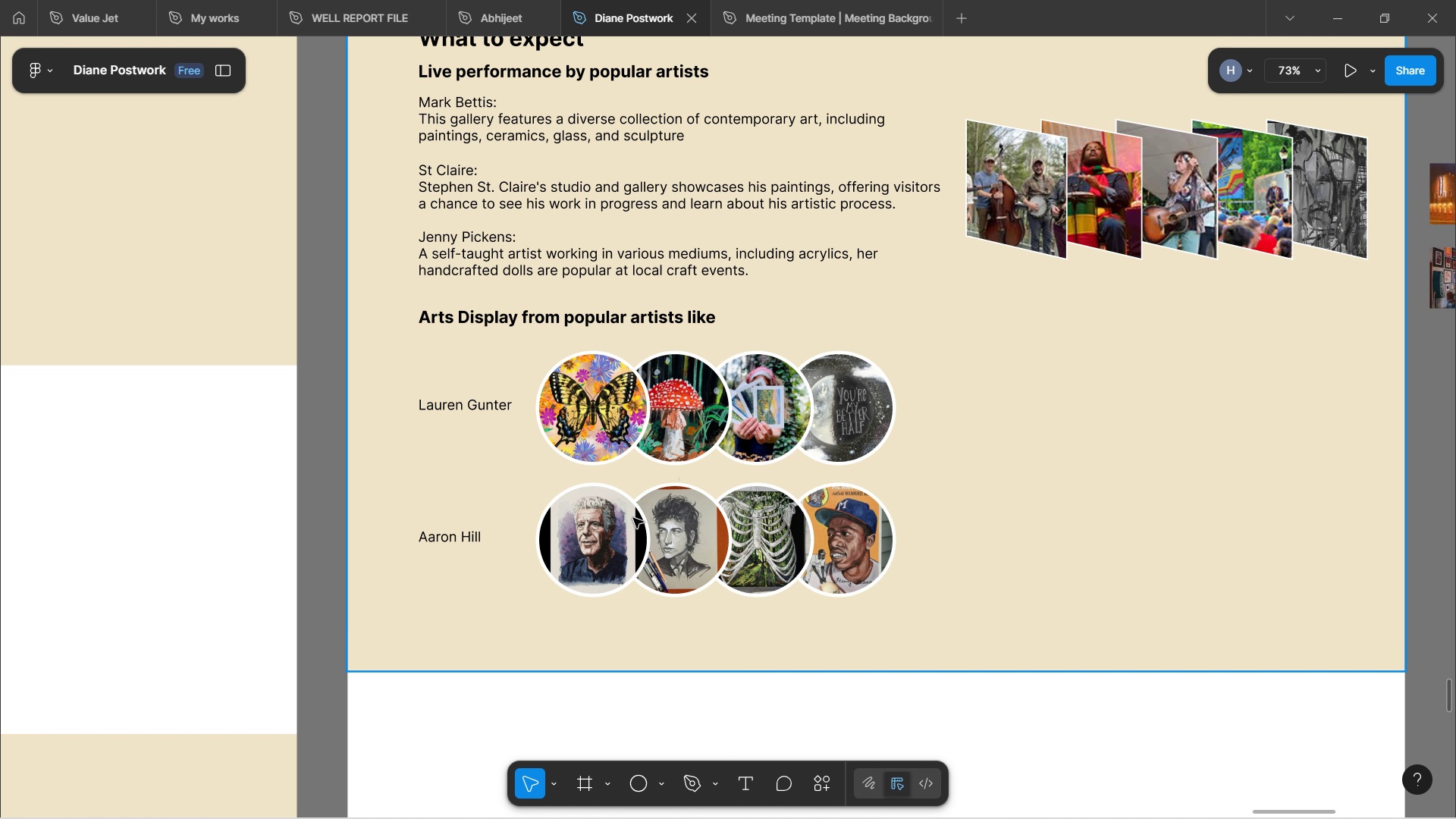 
wait(10.8)
 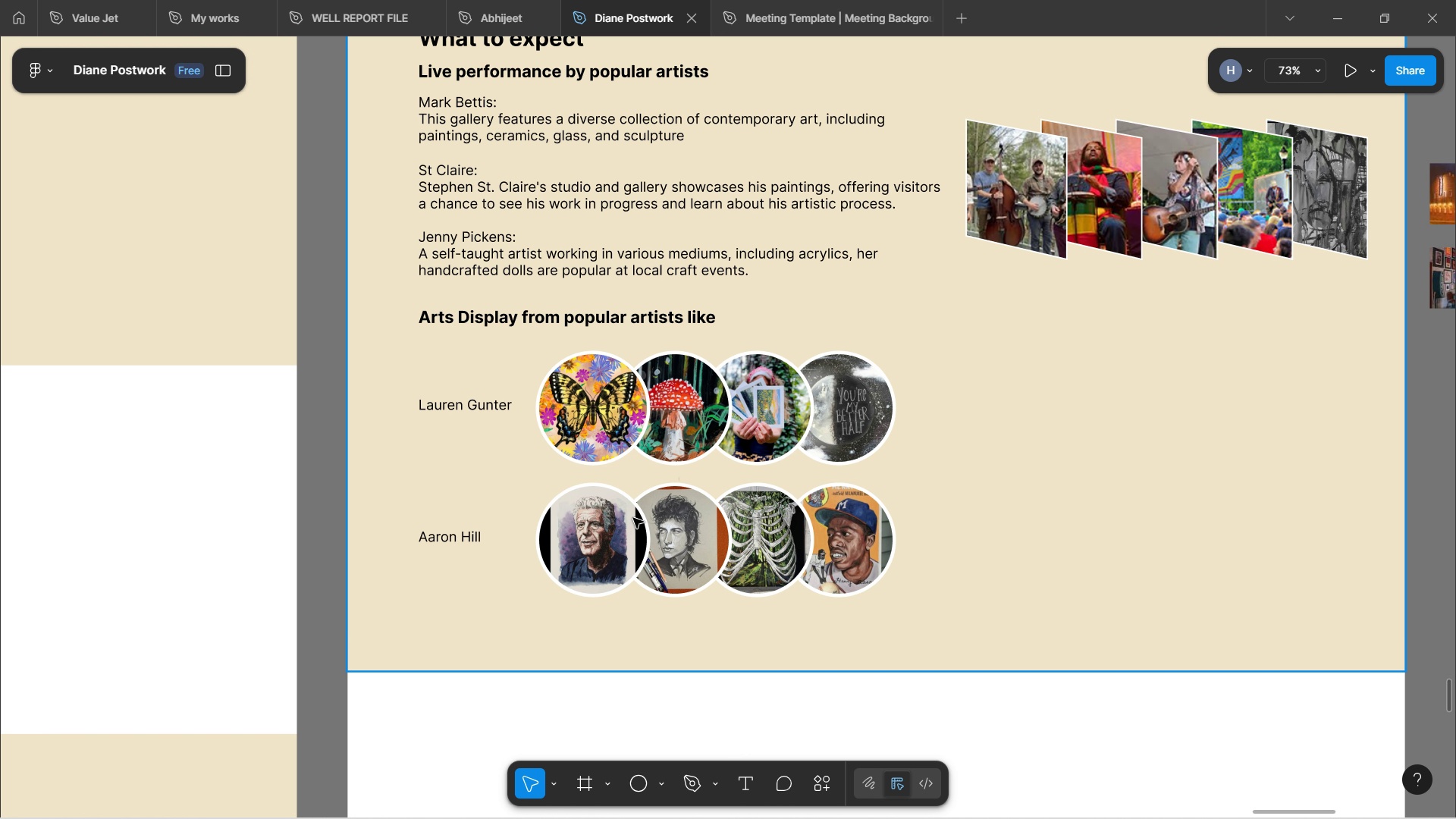 
scroll: coordinate [709, 425], scroll_direction: up, amount: 2.0
 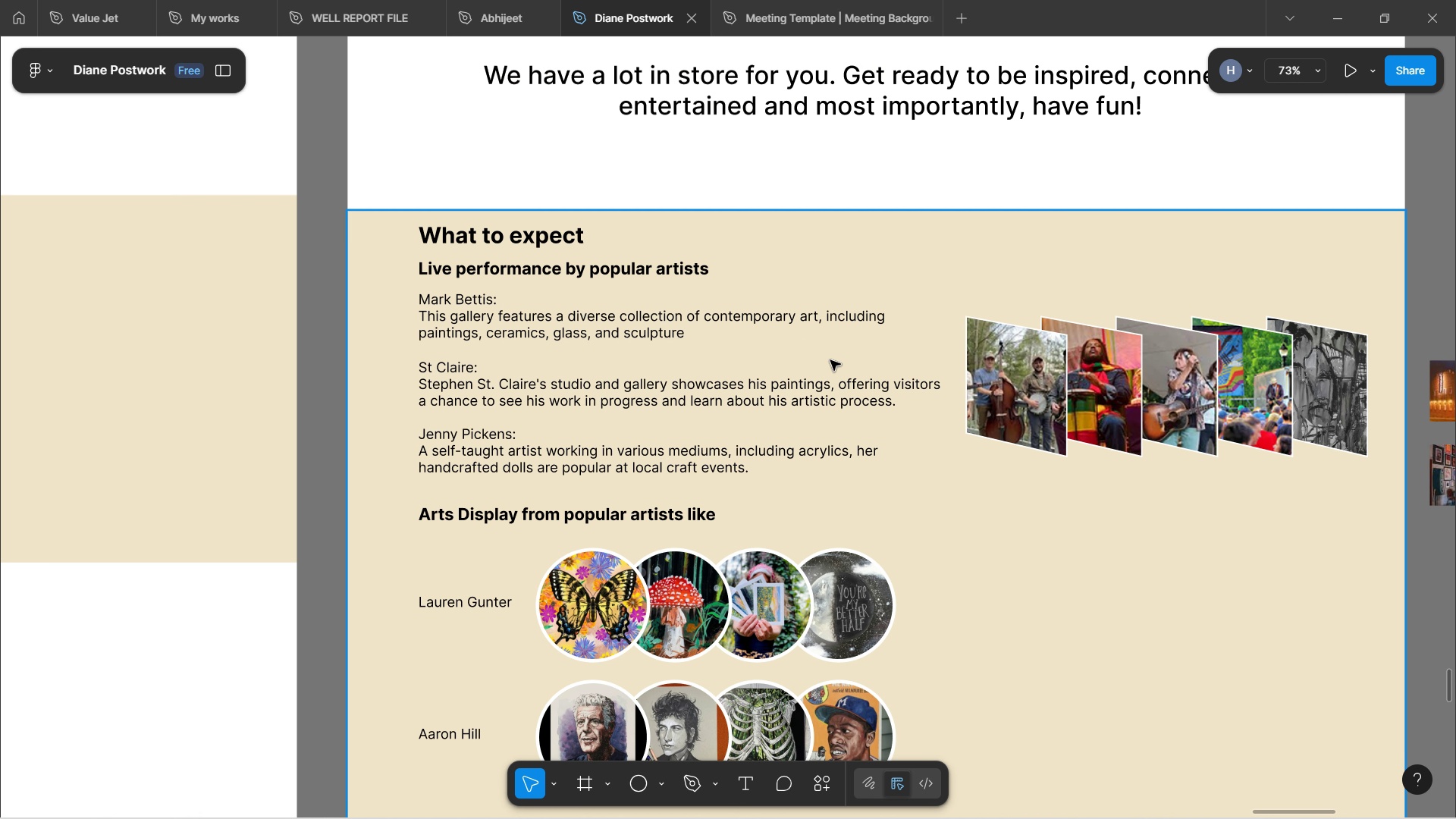 
wait(22.8)
 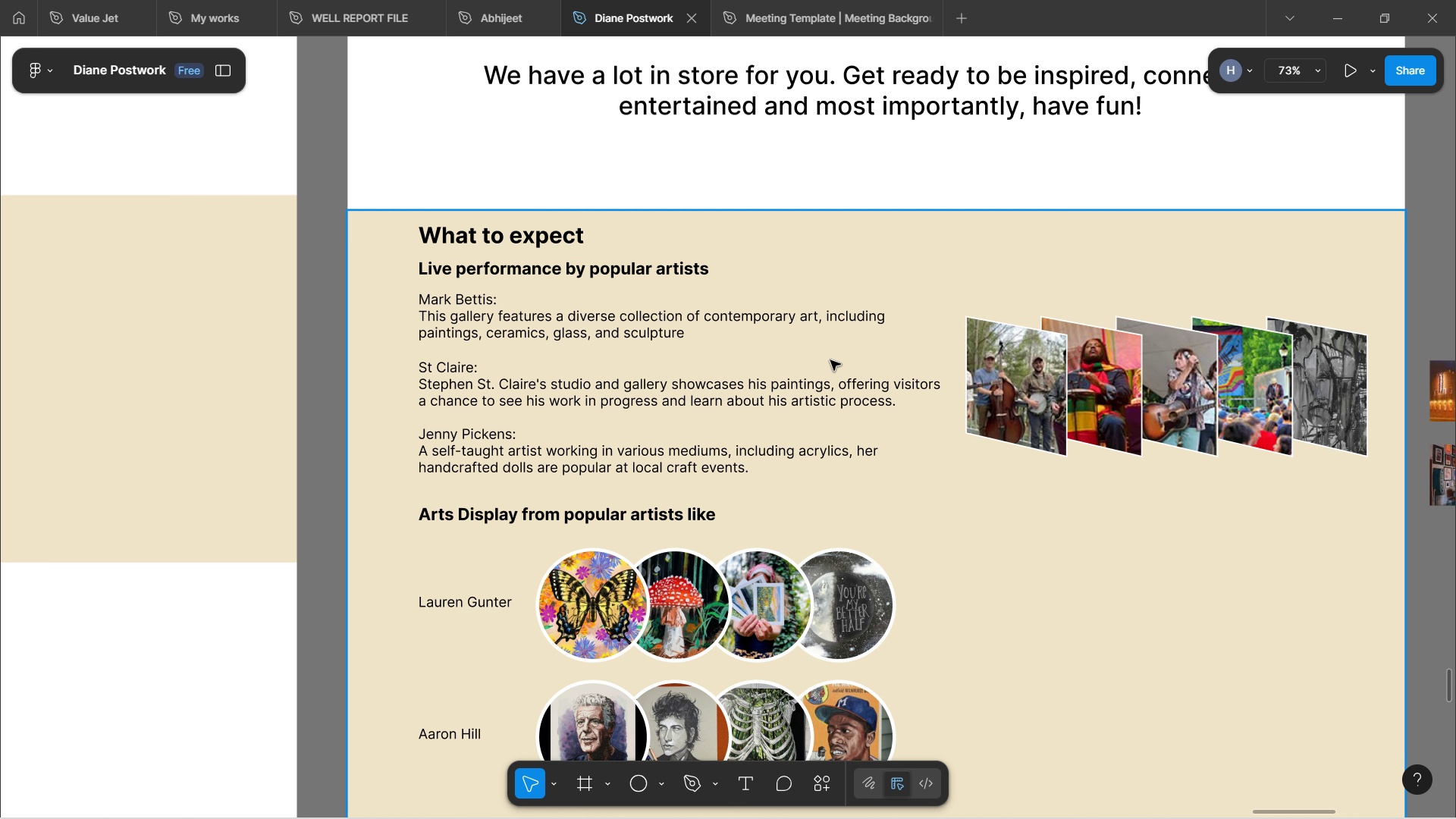 
scroll: coordinate [1013, 400], scroll_direction: up, amount: 17.0
 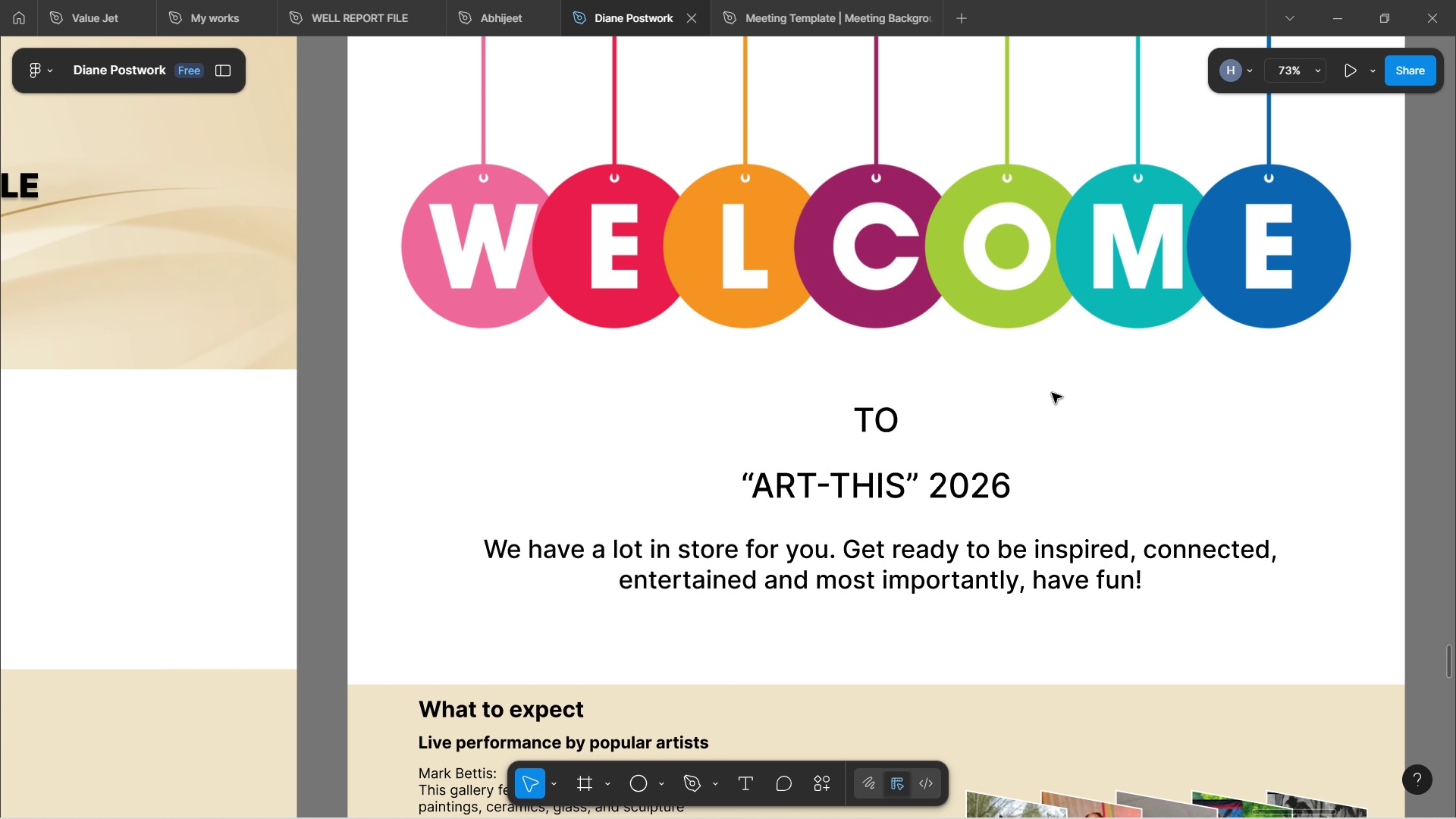 
scroll: coordinate [1013, 394], scroll_direction: down, amount: 2.0
 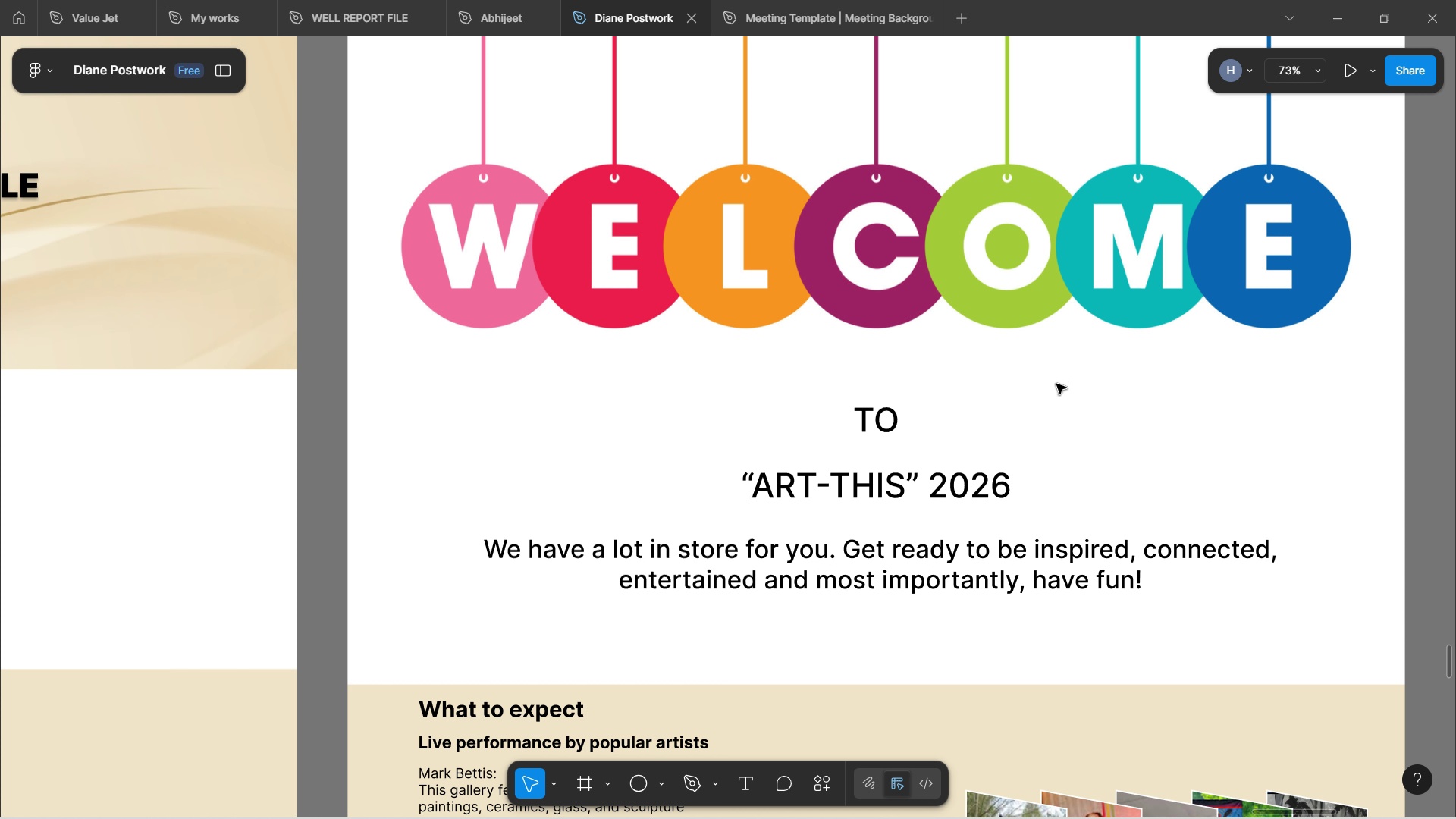 
wait(6.85)
 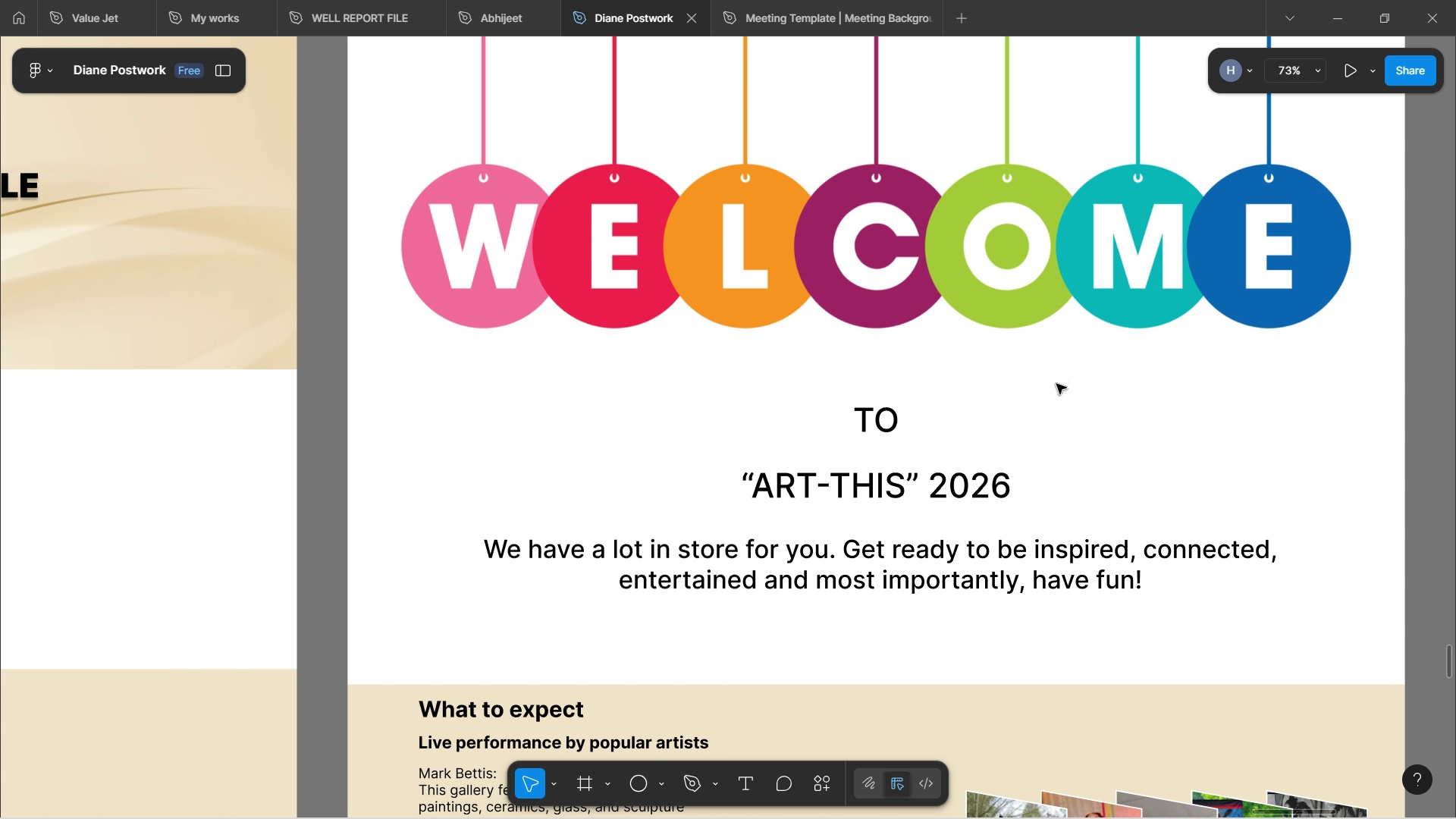 
scroll: coordinate [1054, 381], scroll_direction: down, amount: 11.0
 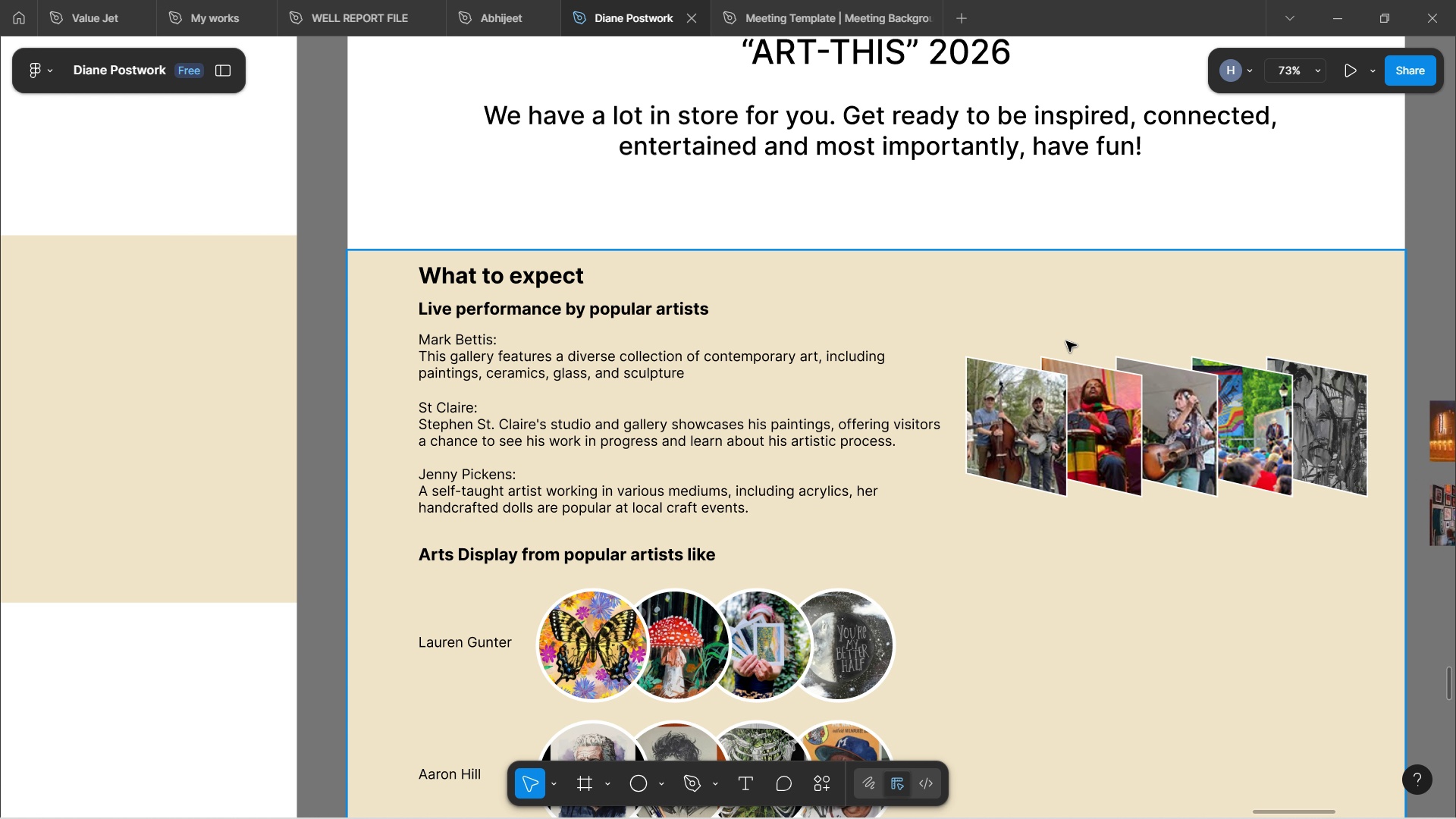 
wait(6.79)
 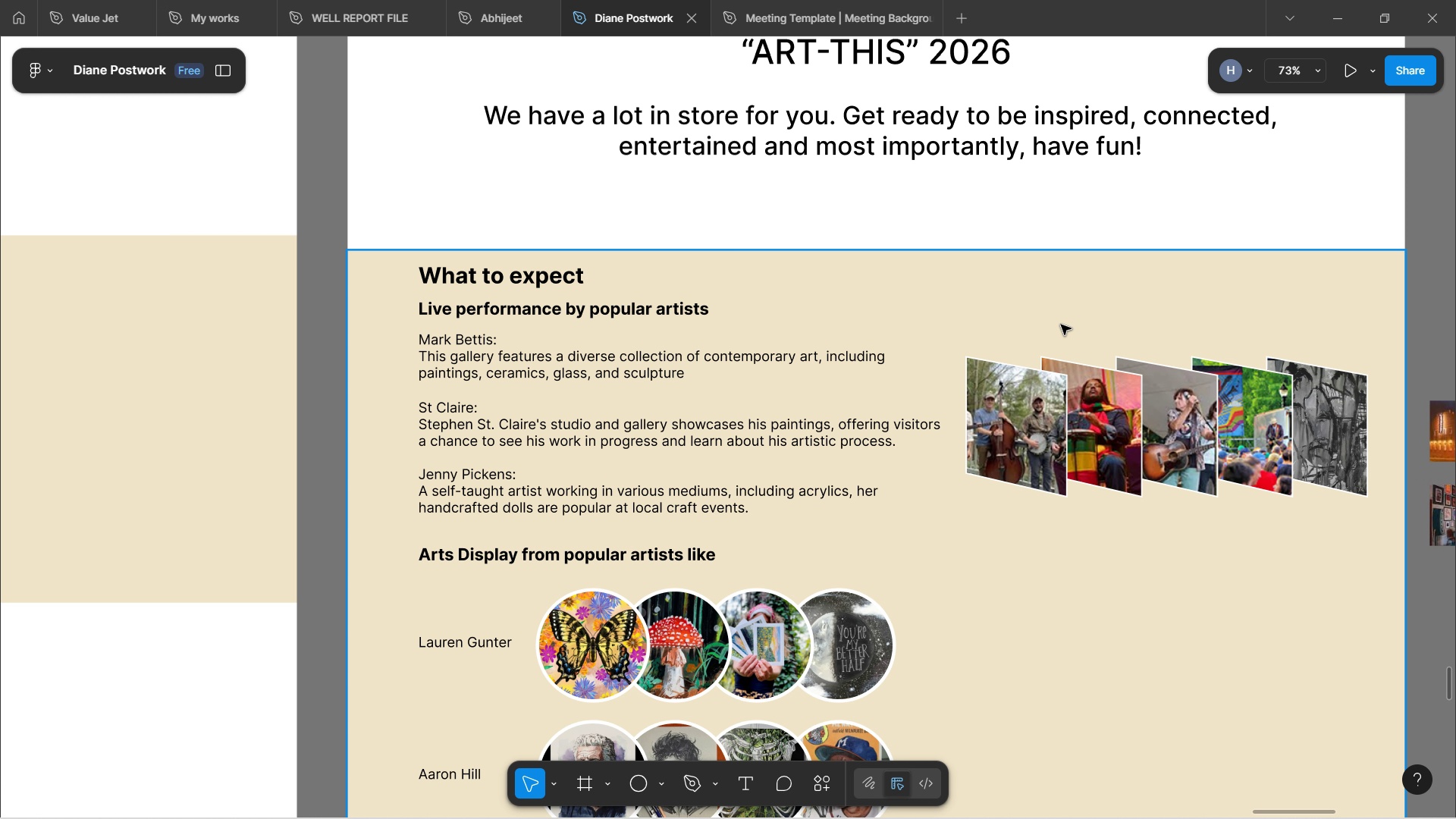 
scroll: coordinate [1025, 328], scroll_direction: down, amount: 8.0
 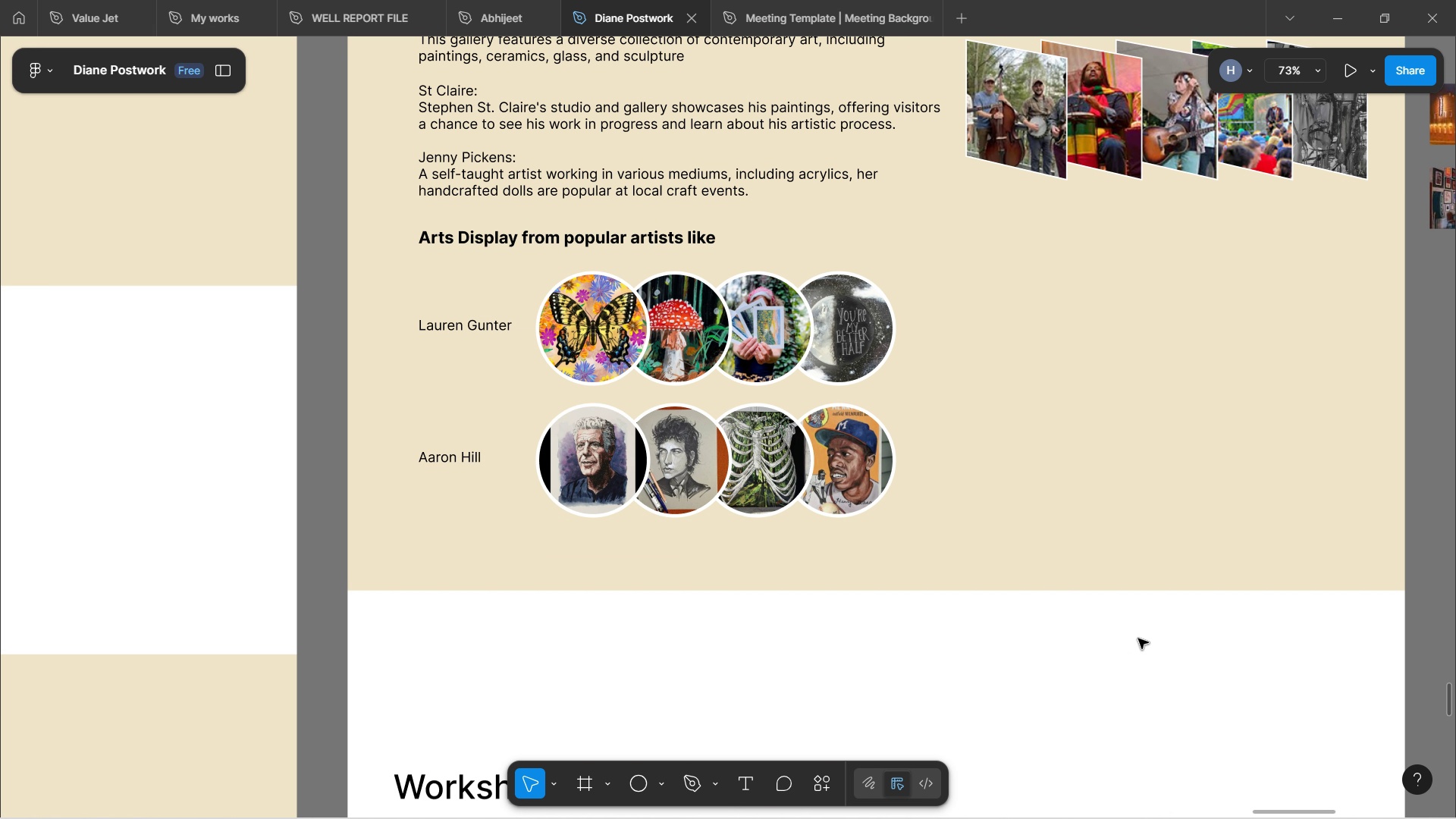 
hold_key(key=ShiftLeft, duration=0.58)
scroll: coordinate [1138, 639], scroll_direction: down, amount: 2.0
 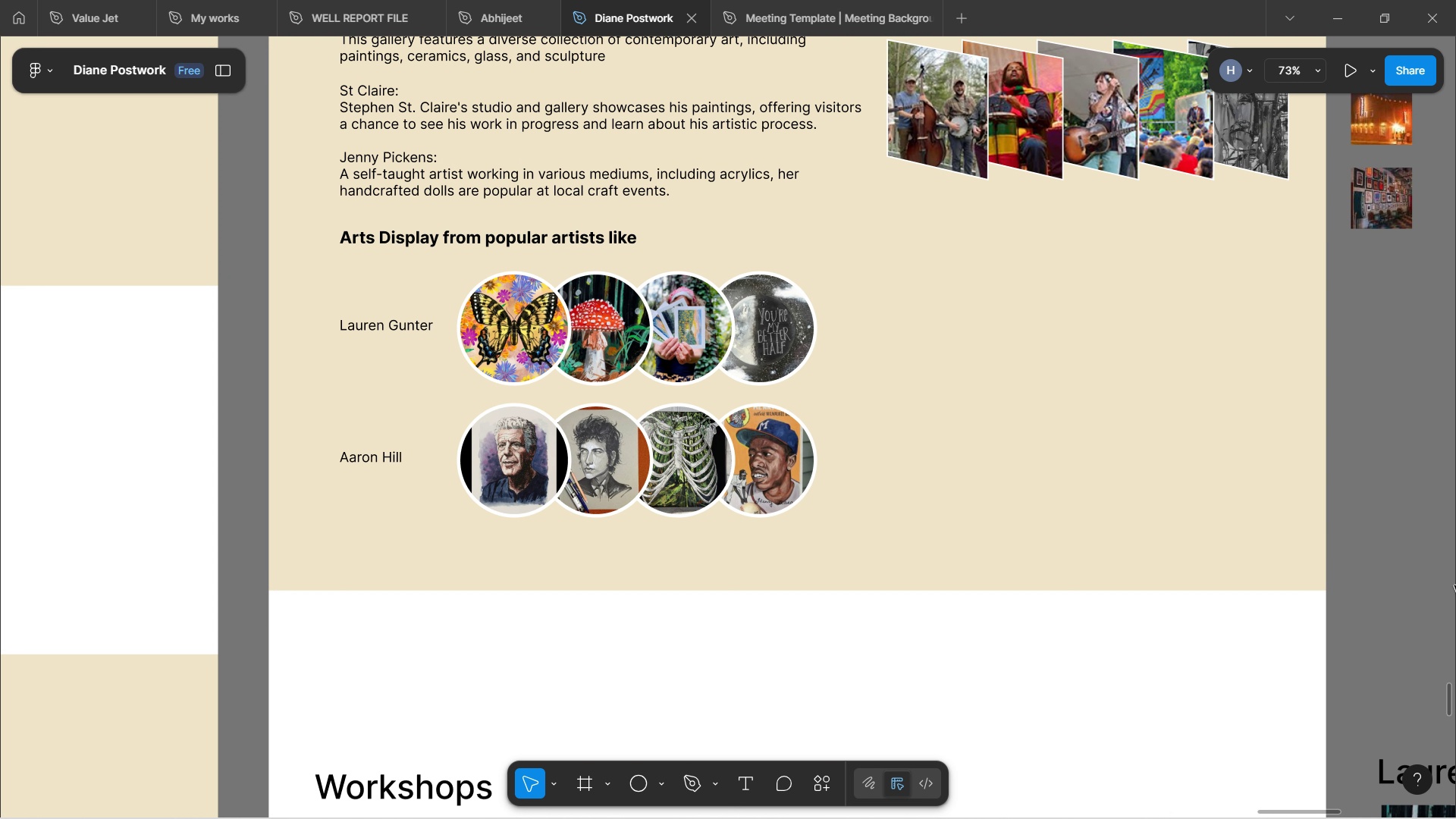 
scroll: coordinate [1384, 536], scroll_direction: up, amount: 3.0
 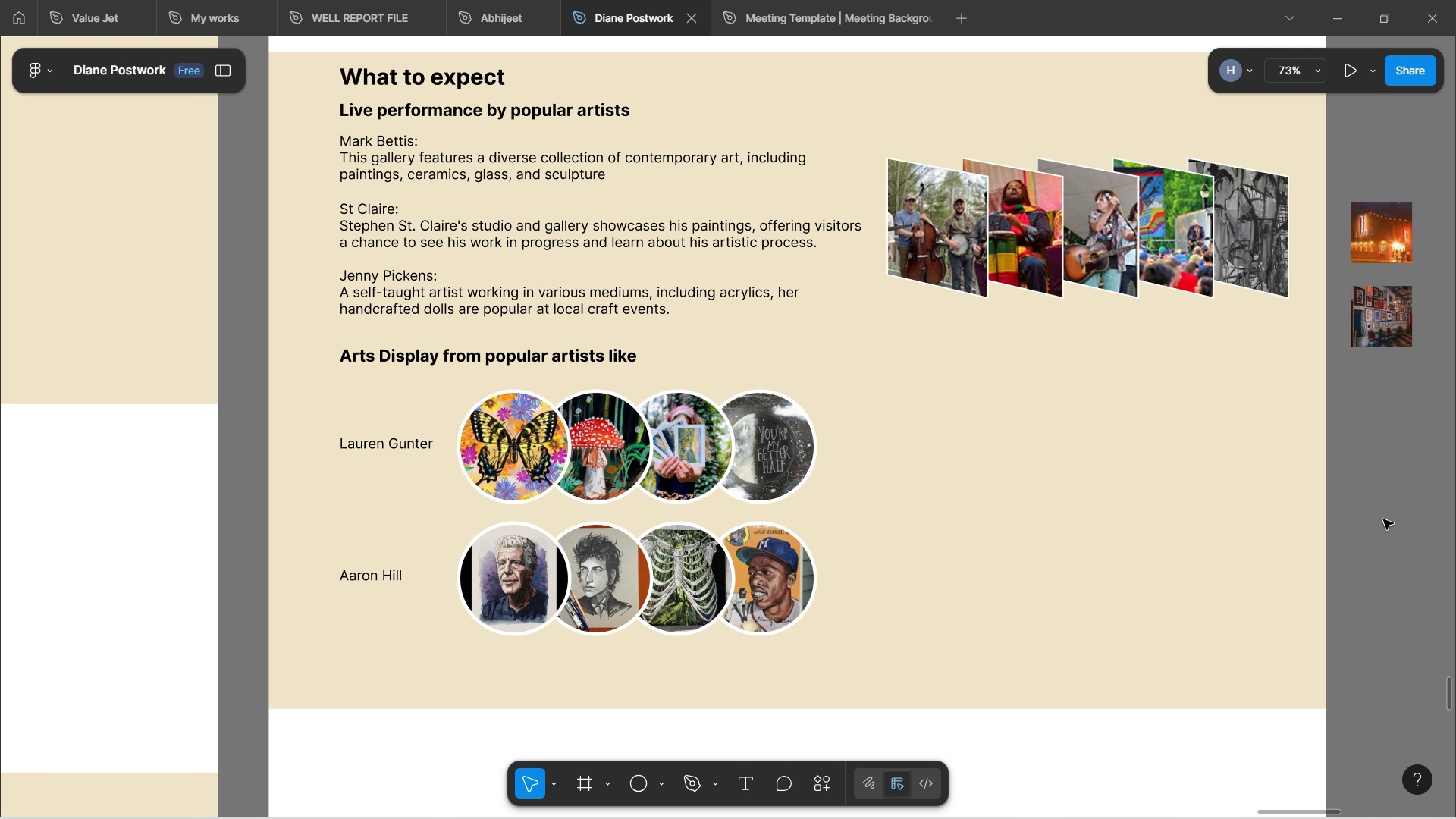 
hold_key(key=ControlLeft, duration=1.87)
scroll: coordinate [1402, 259], scroll_direction: up, amount: 7.0
 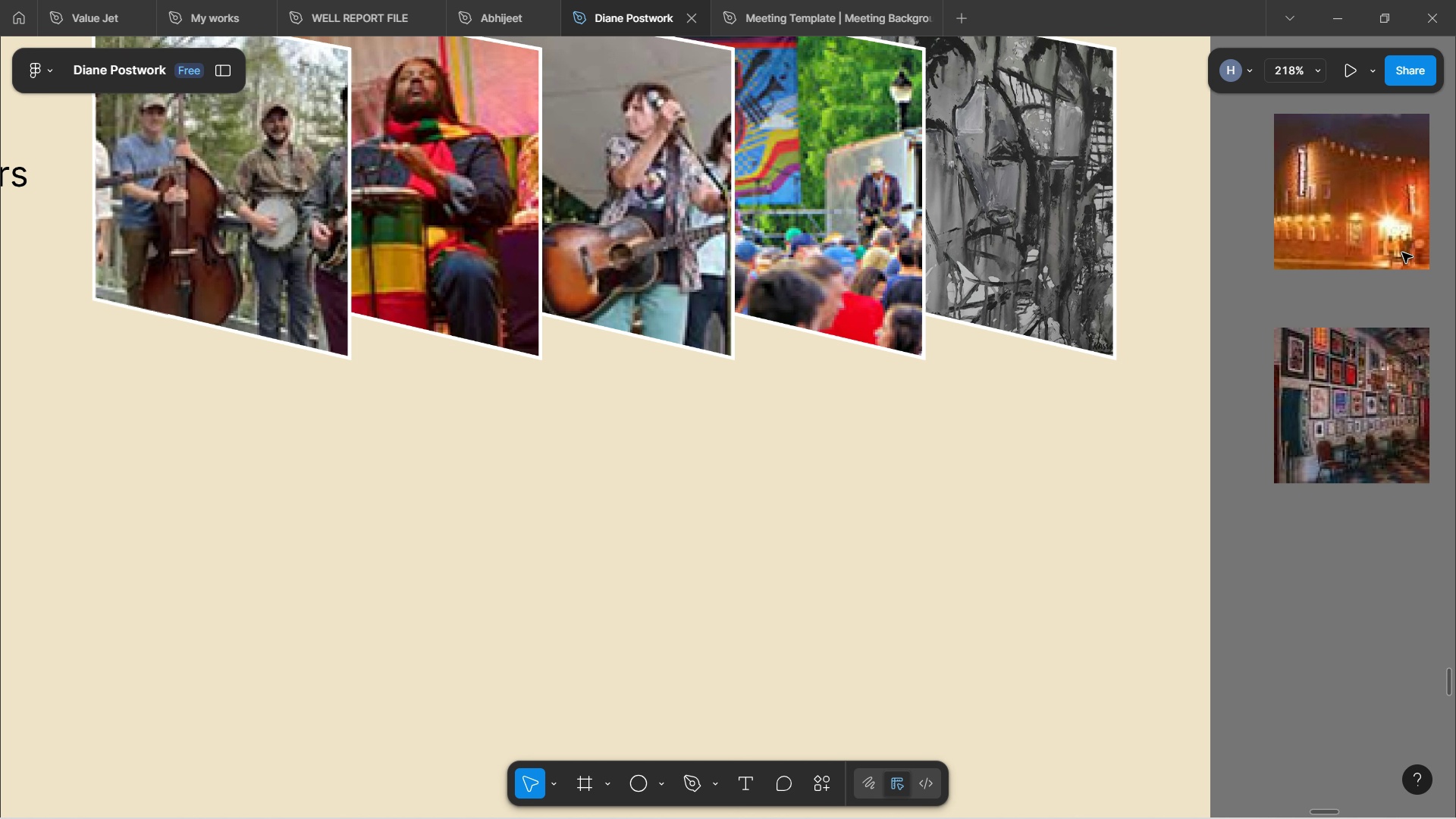 
hold_key(key=ControlLeft, duration=1.56)
scroll: coordinate [1402, 253], scroll_direction: down, amount: 6.0
 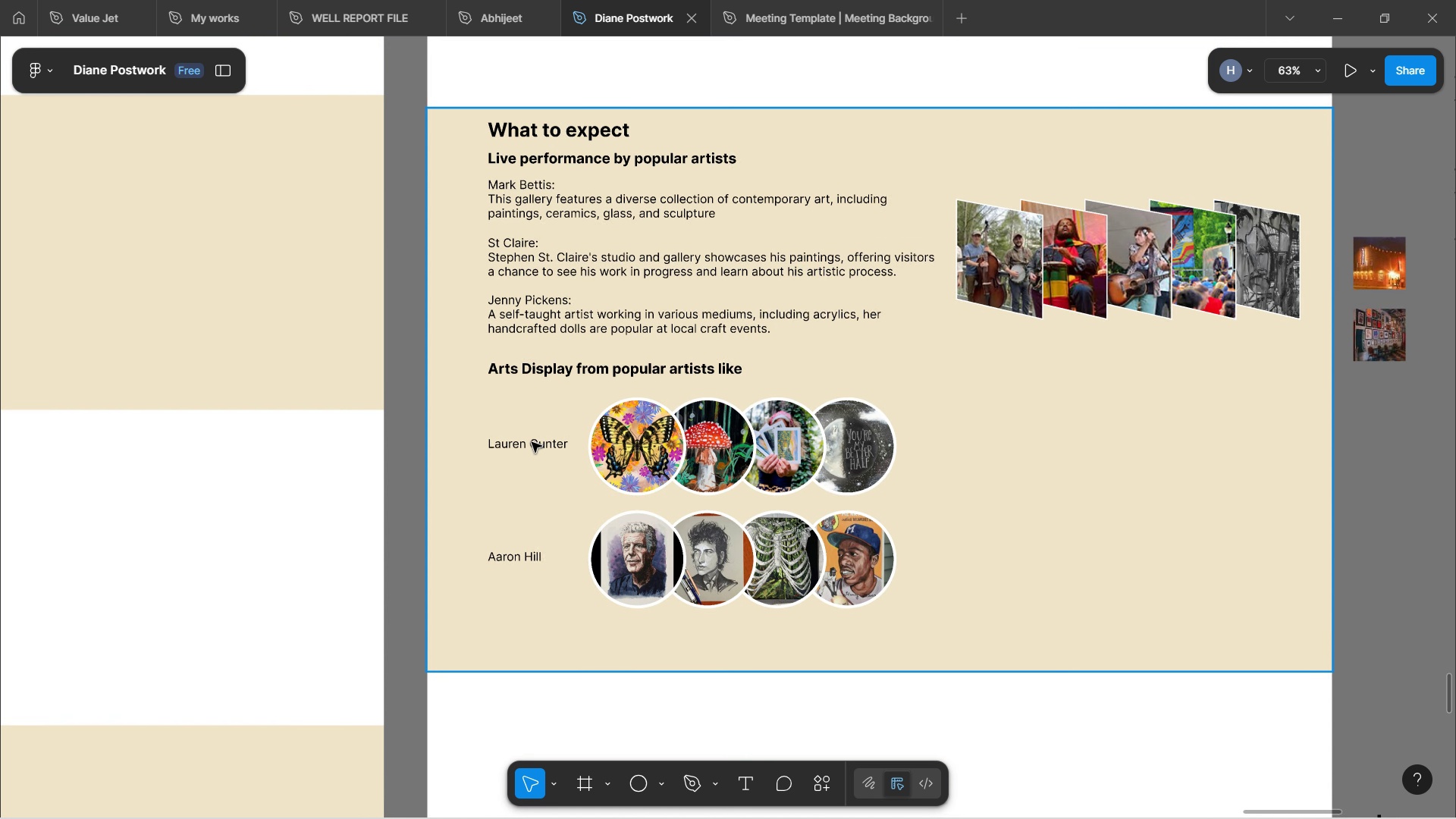 
hold_key(key=ControlLeft, duration=1.5)
 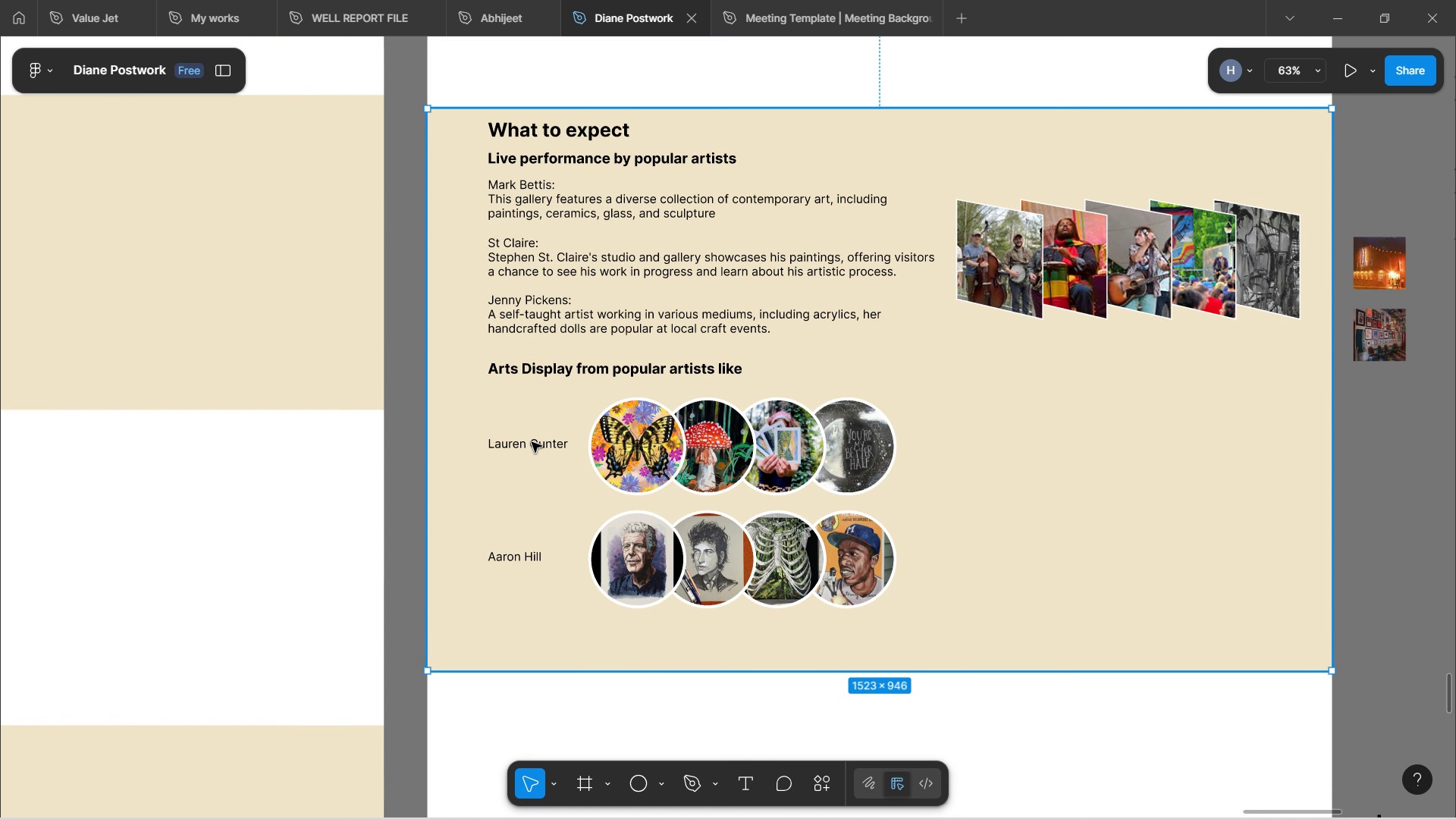 
key(Control+ControlLeft)
 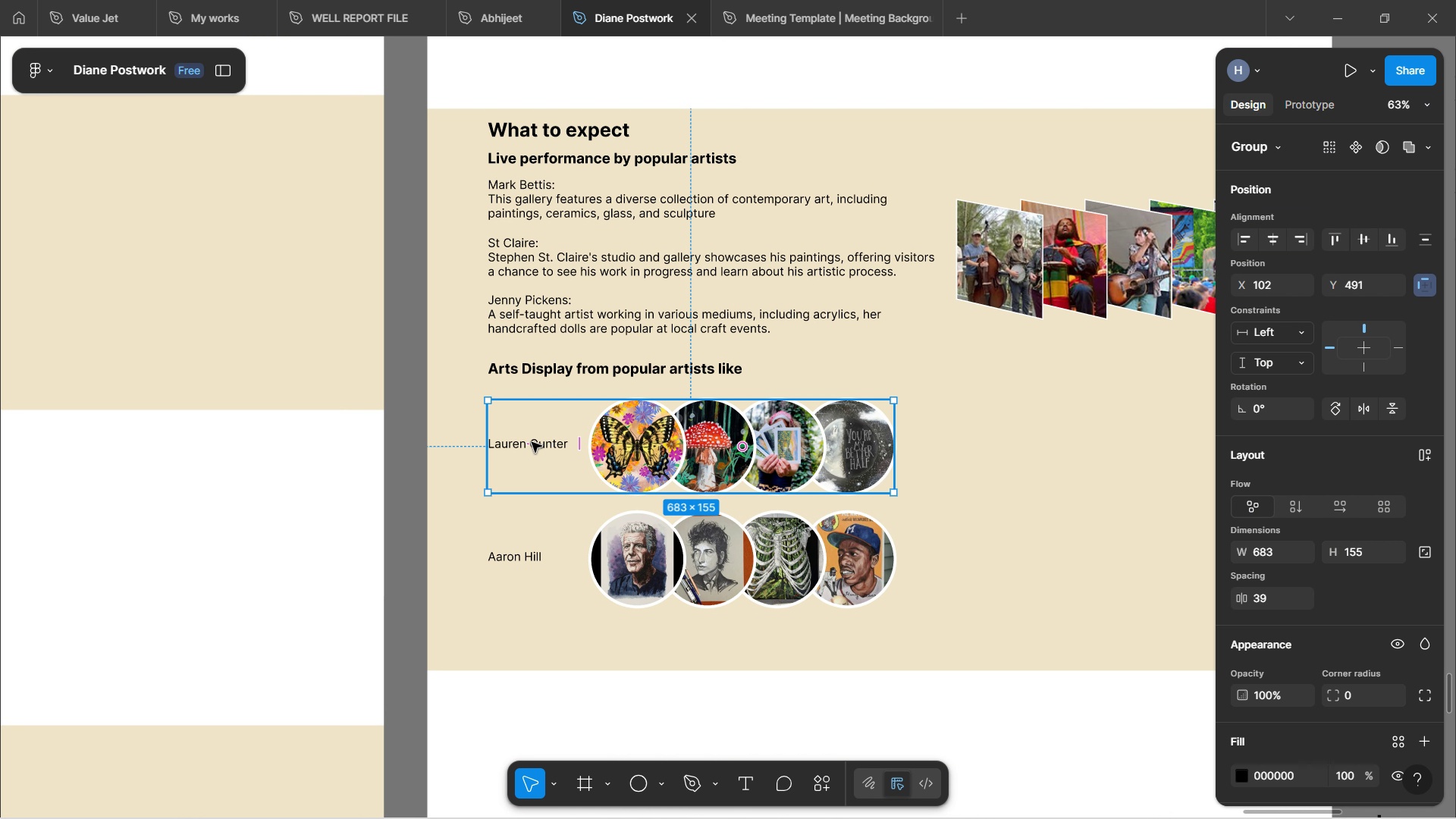 
key(Control+ControlLeft)
 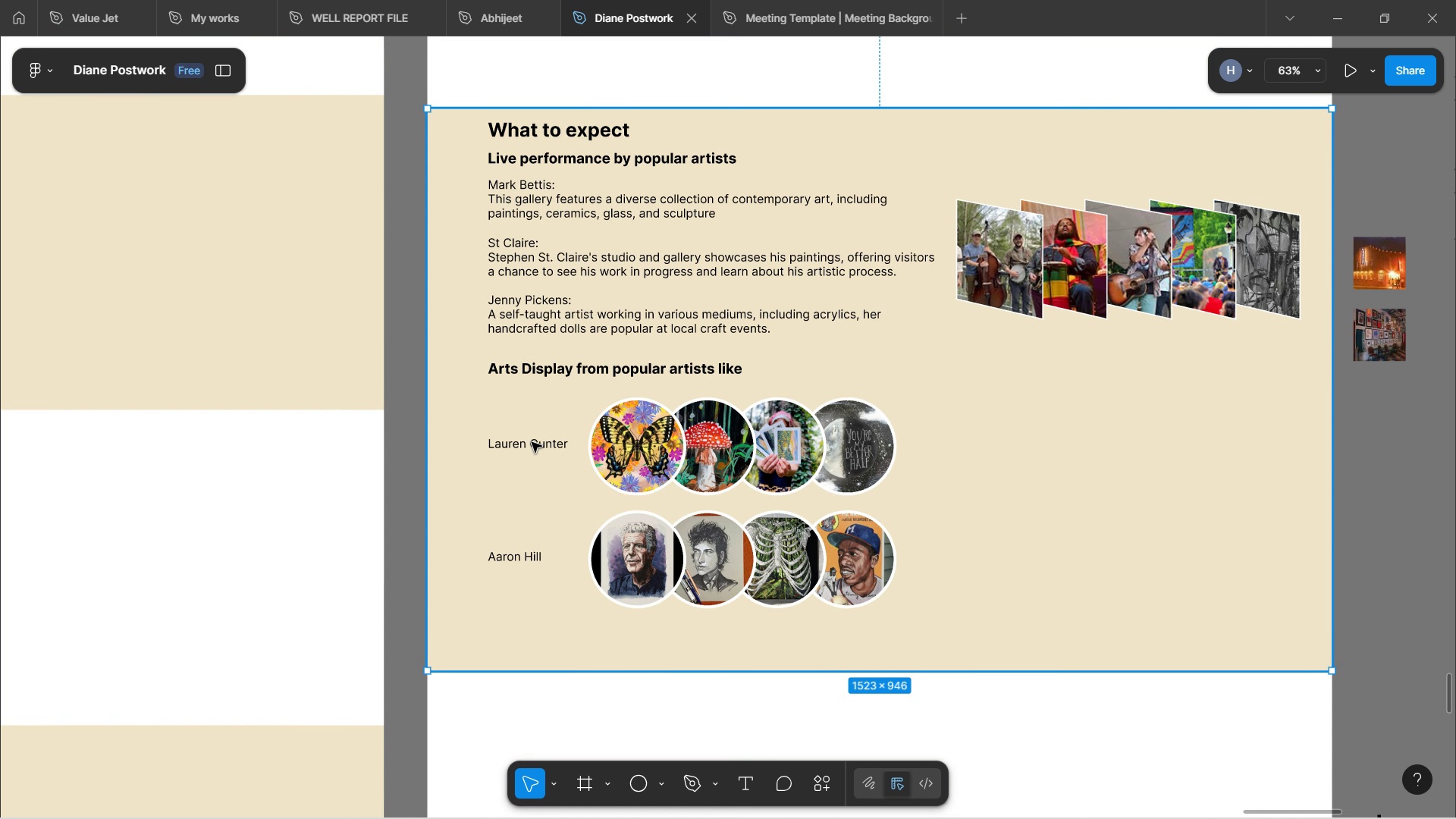 
key(Control+ControlLeft)
 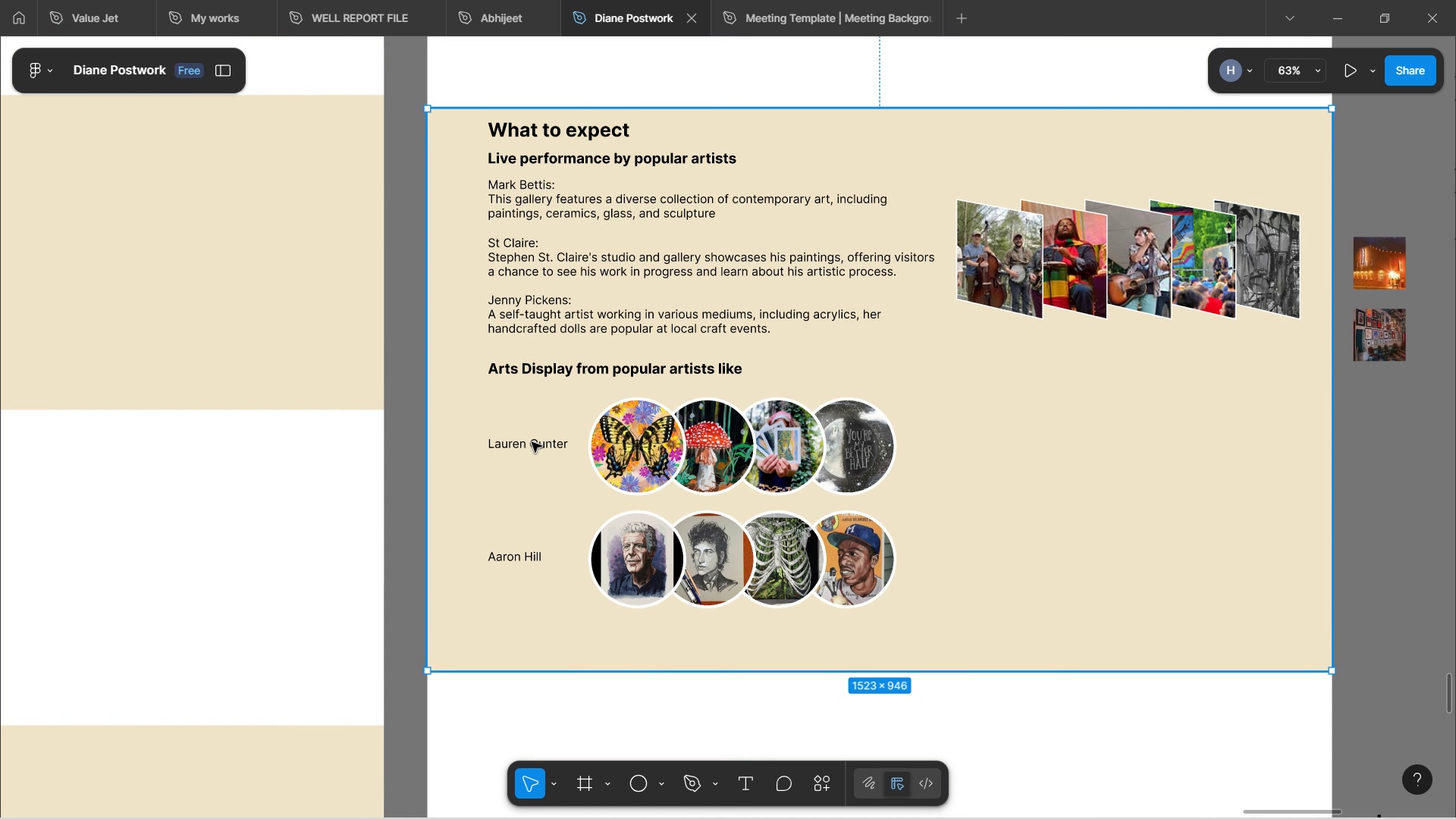 
key(Control+ControlLeft)
 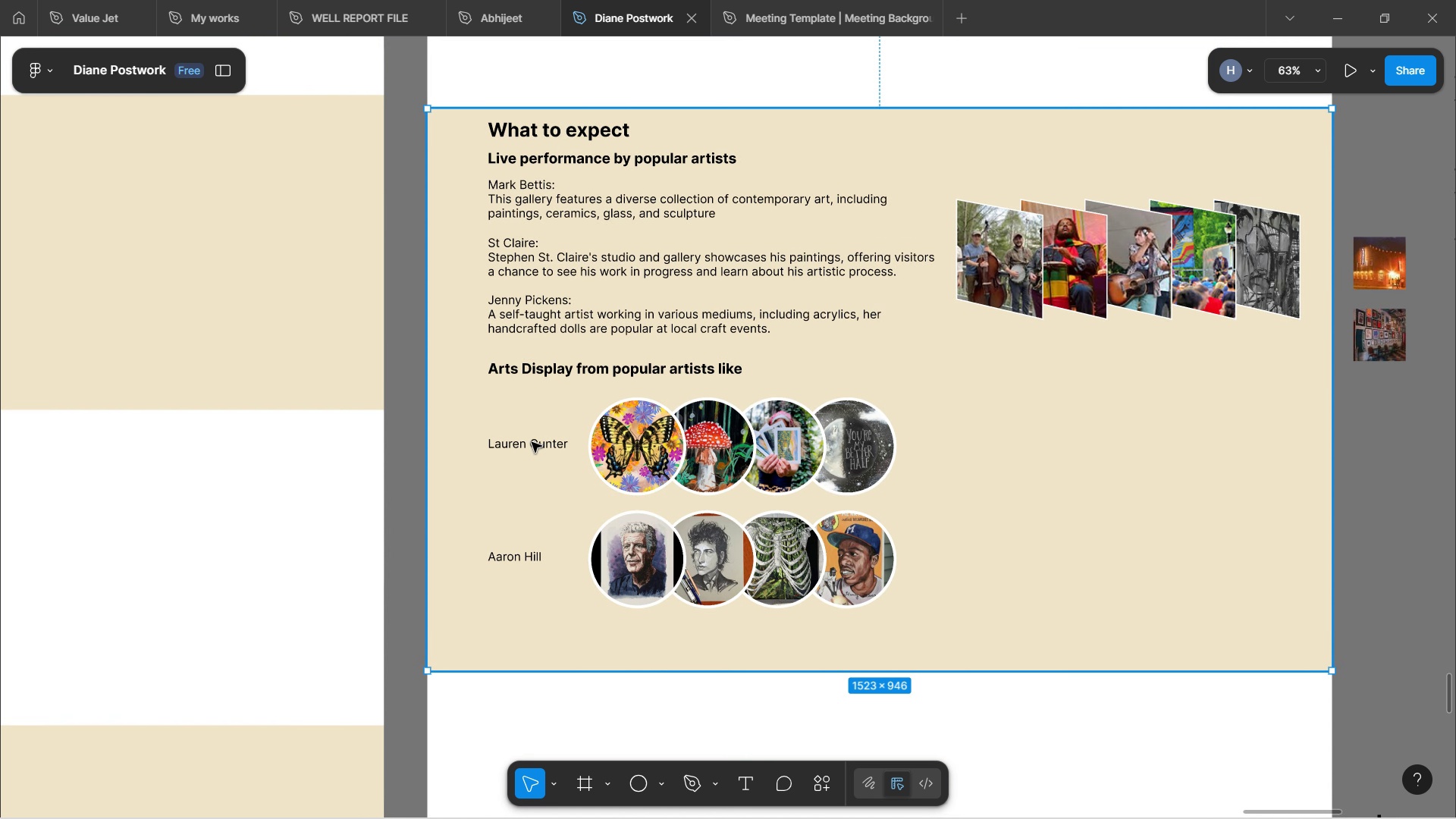 
key(Control+ControlLeft)
 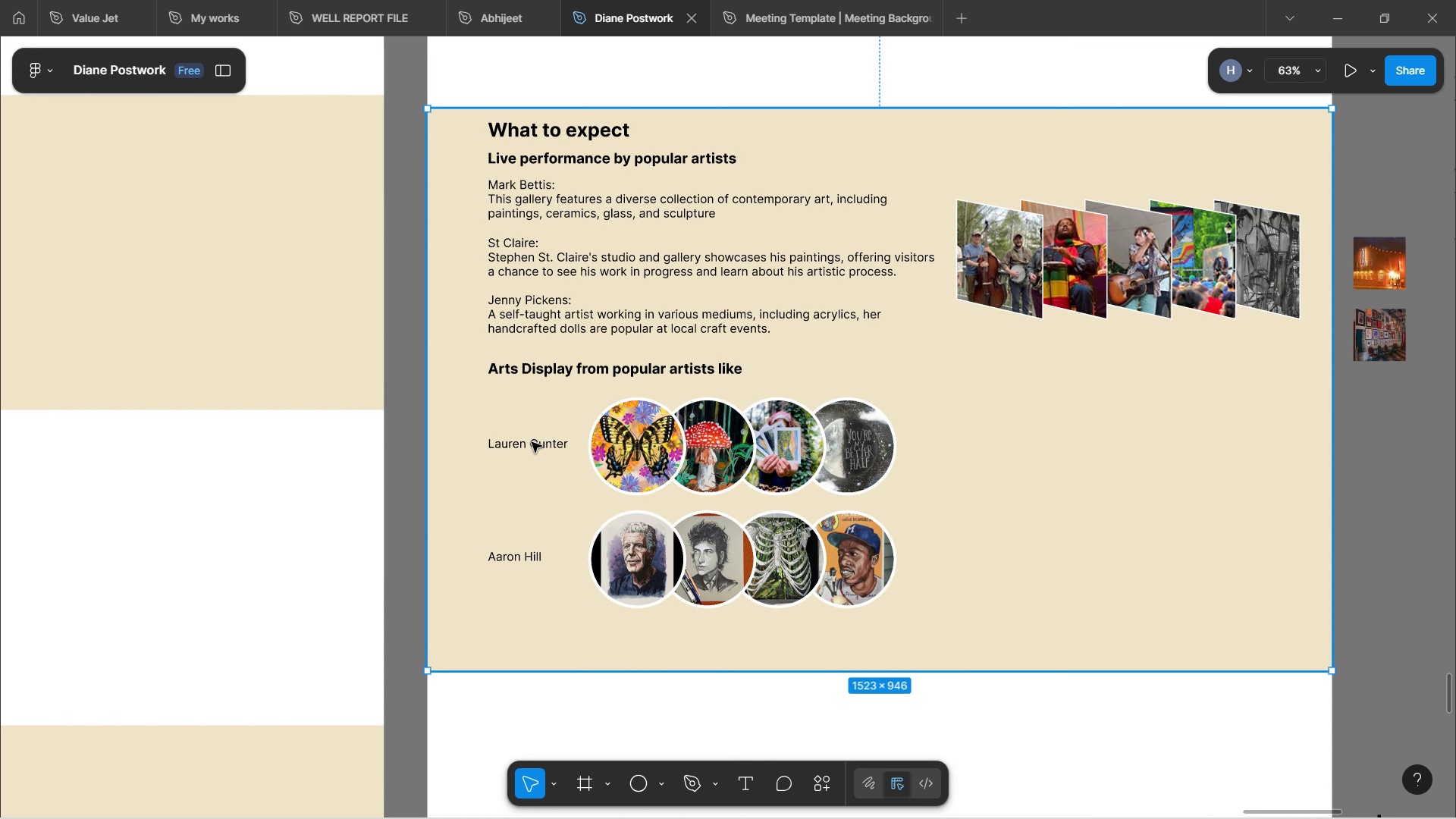 
key(Control+ControlLeft)
 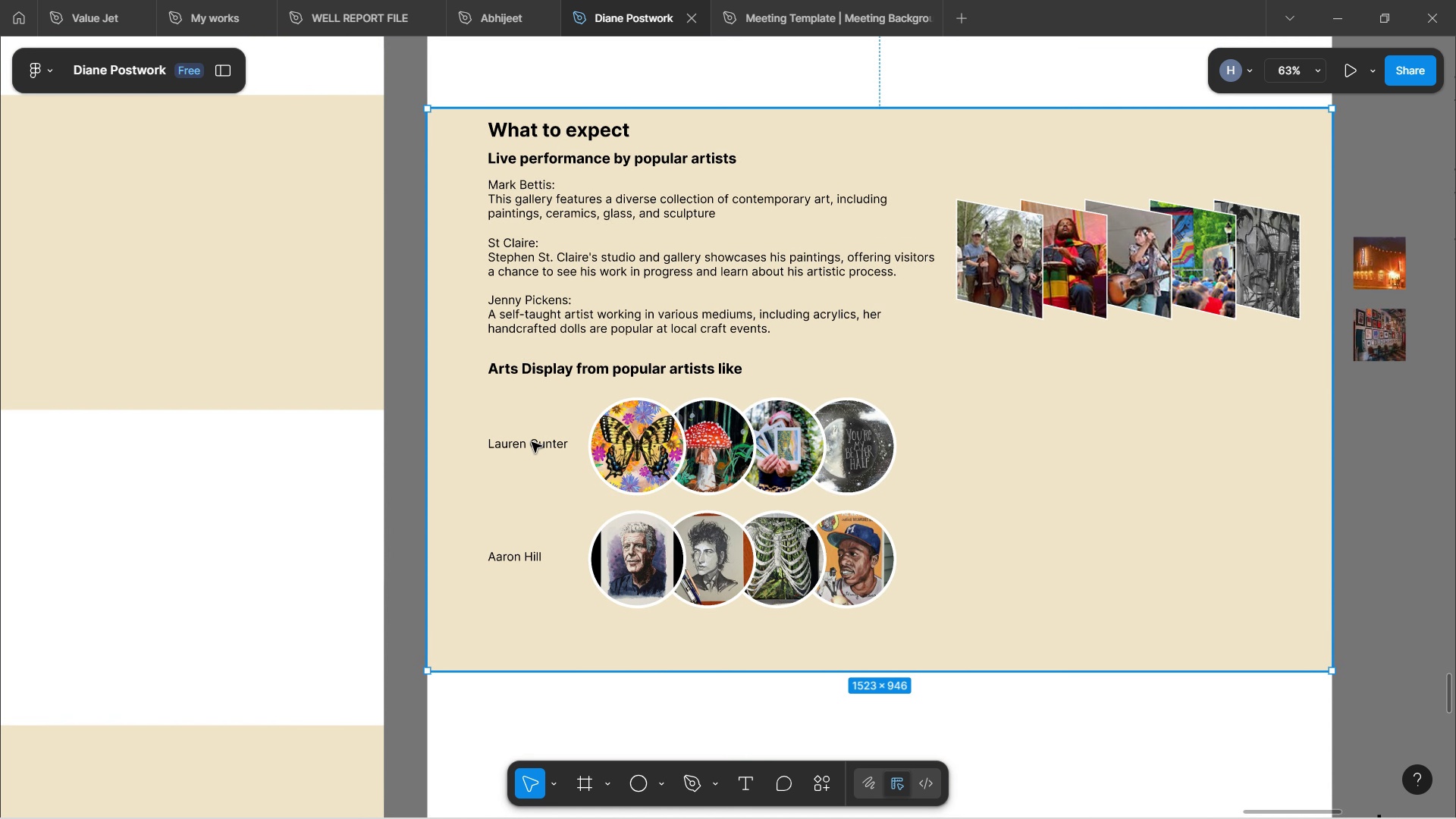 
key(Control+ControlLeft)
 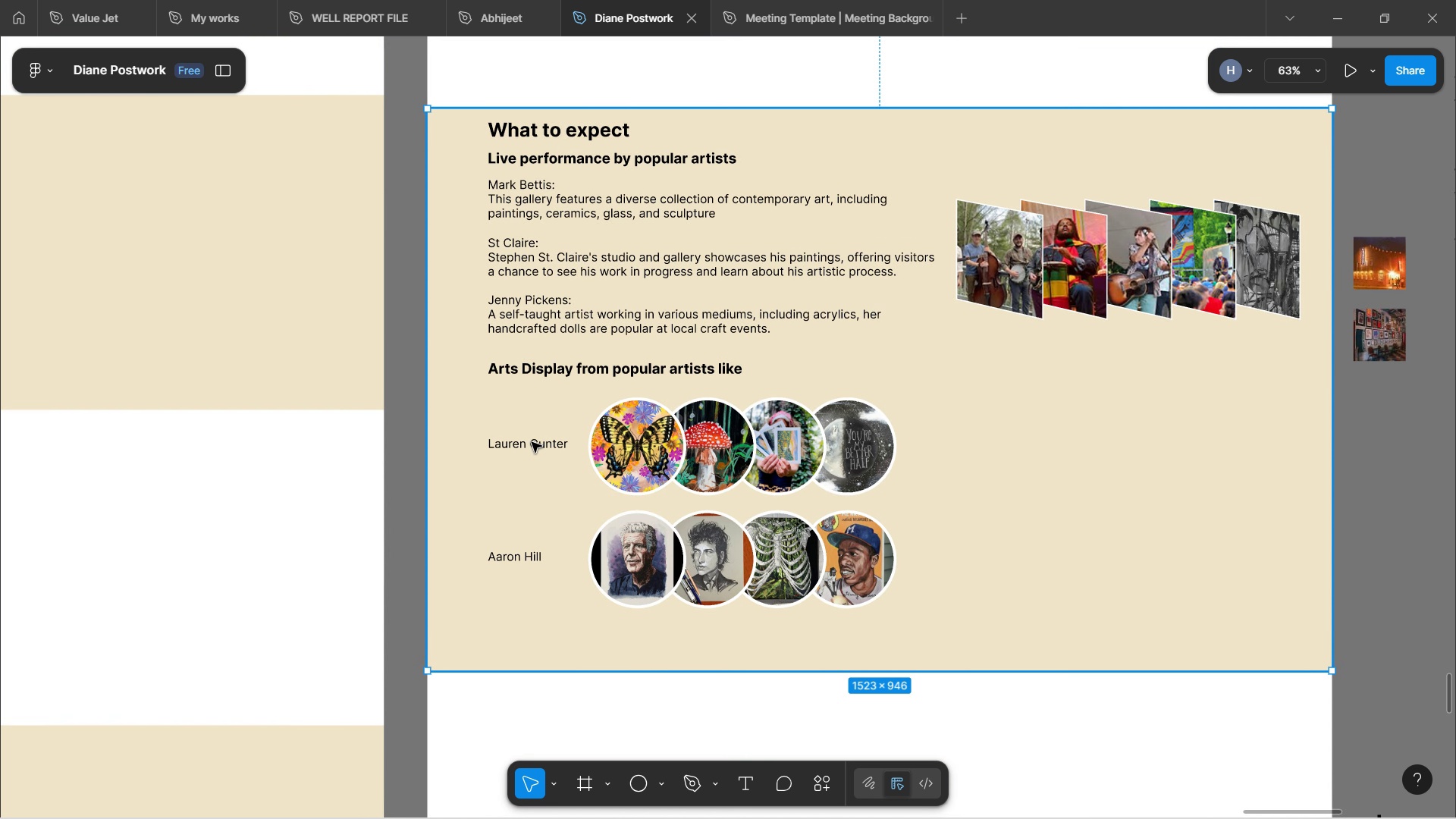 
key(Control+ControlLeft)
 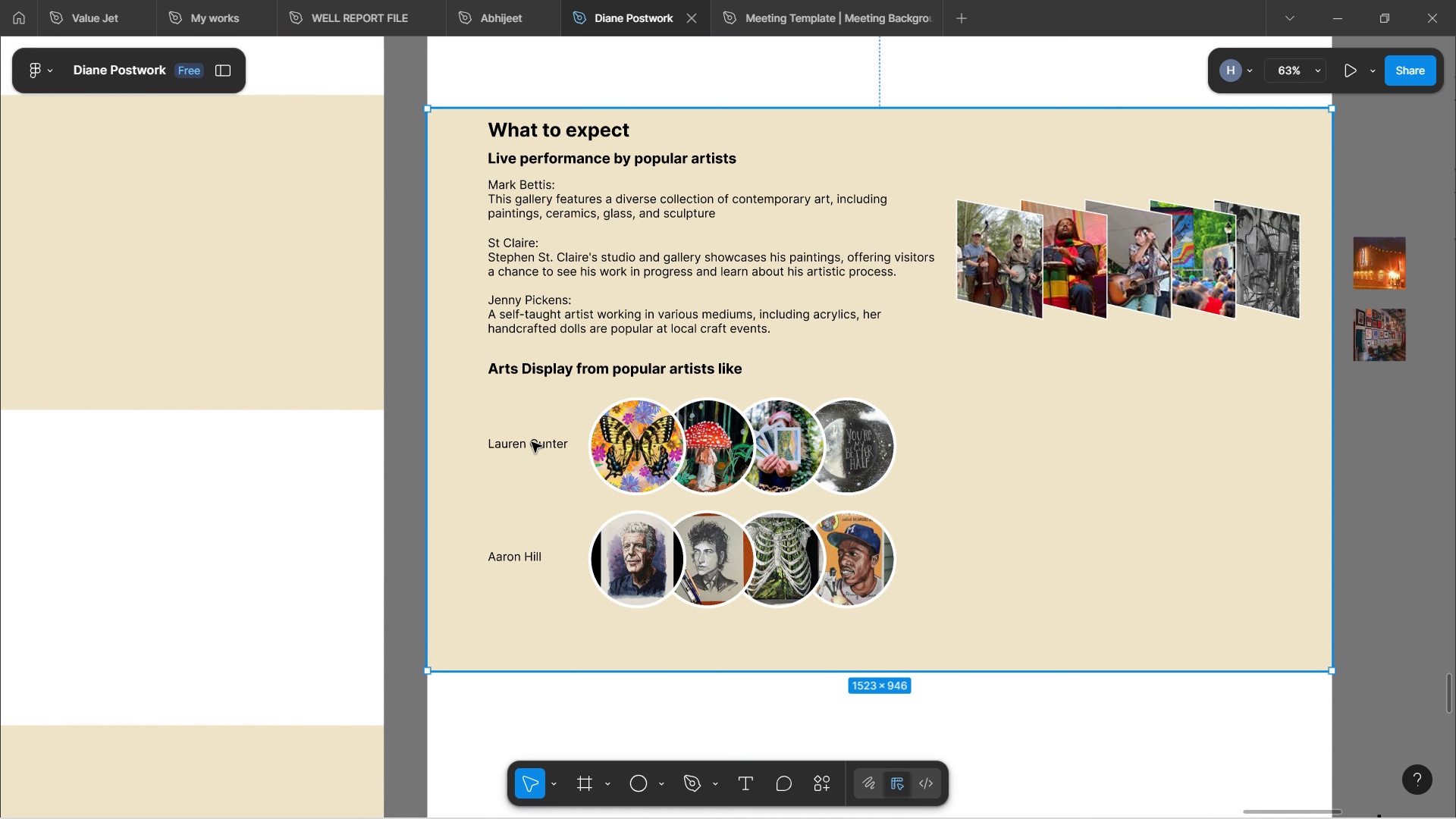 
key(Control+ControlLeft)
 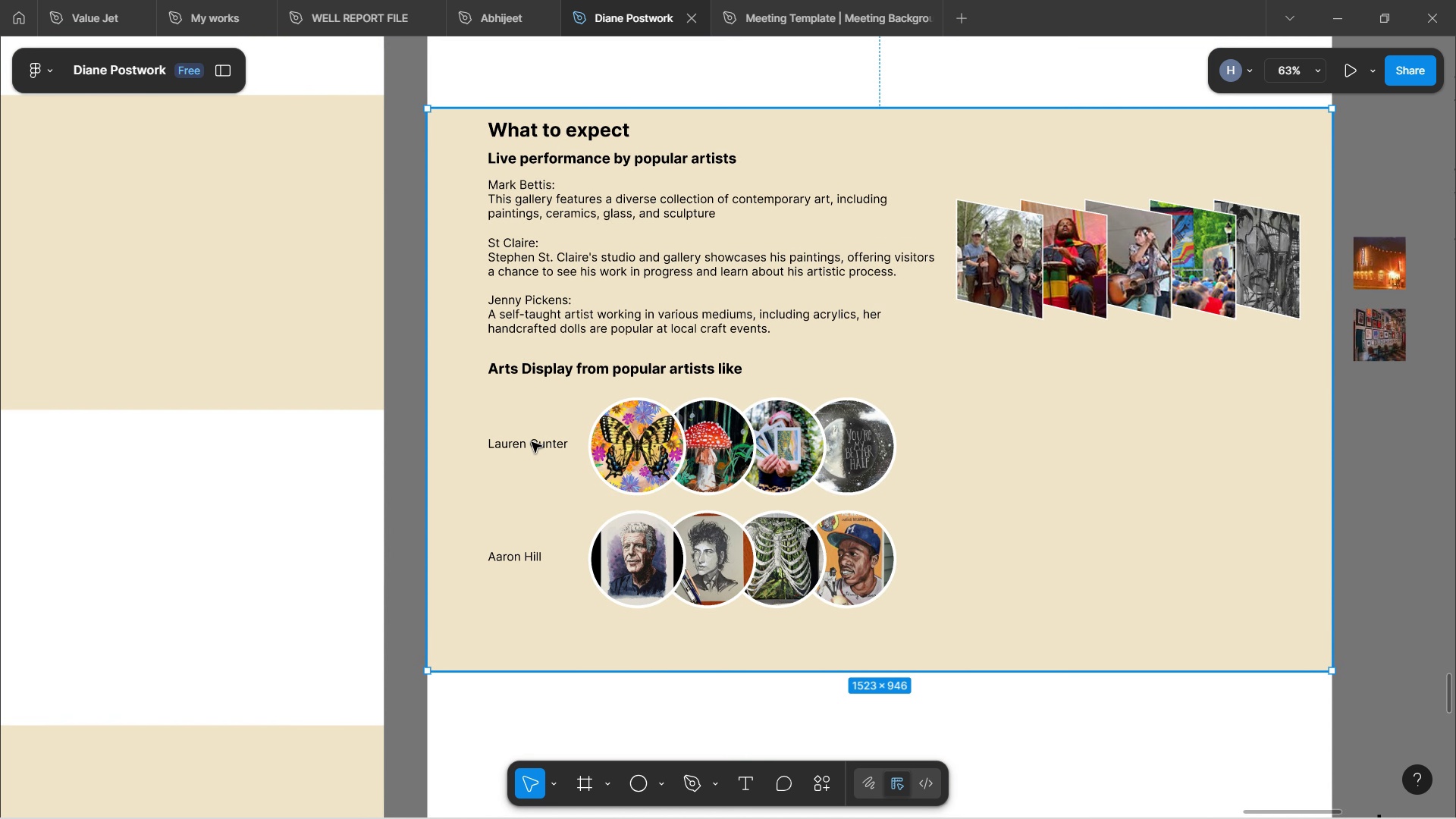 
key(Control+ControlLeft)
 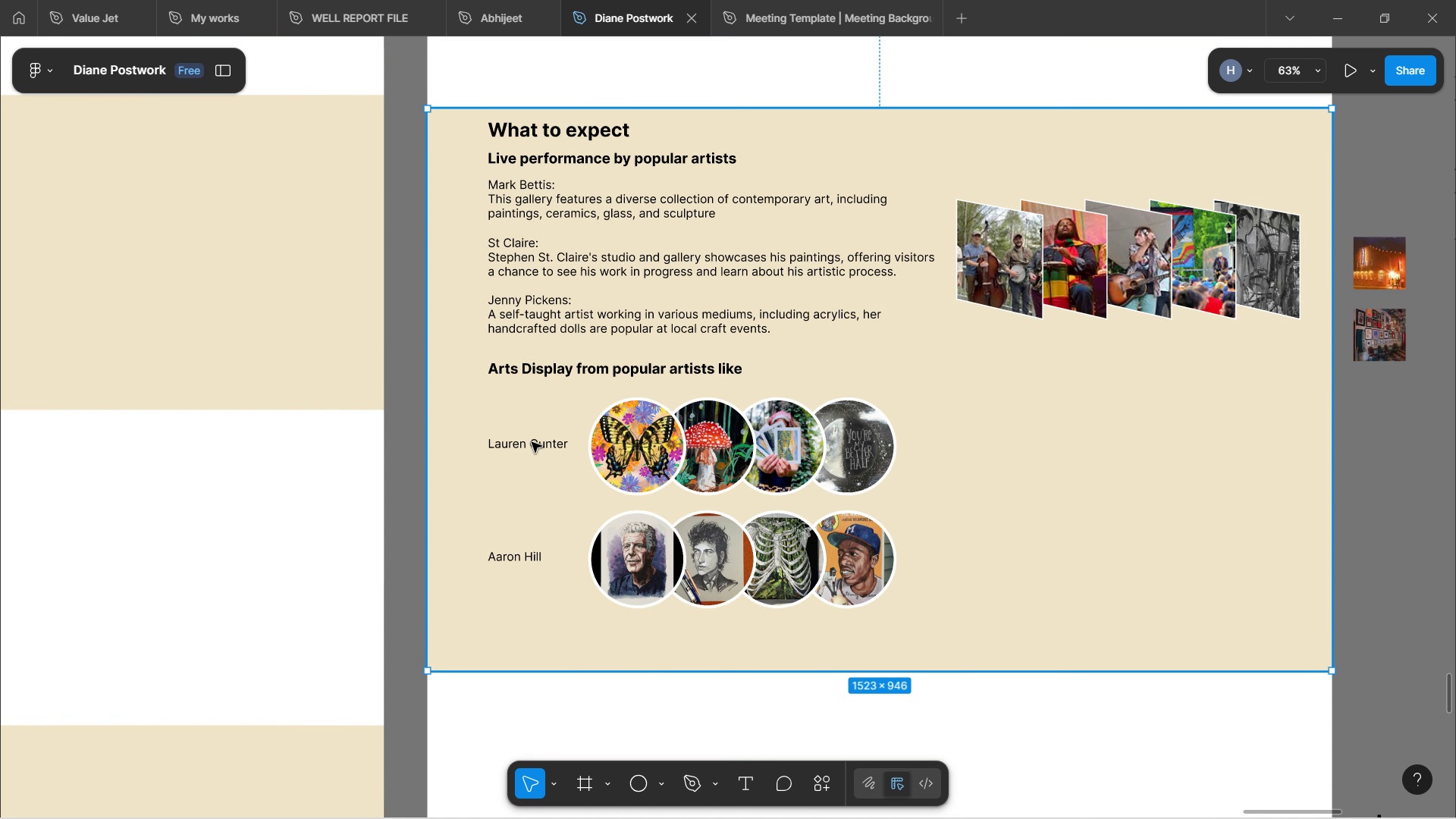 
key(Control+ControlLeft)
 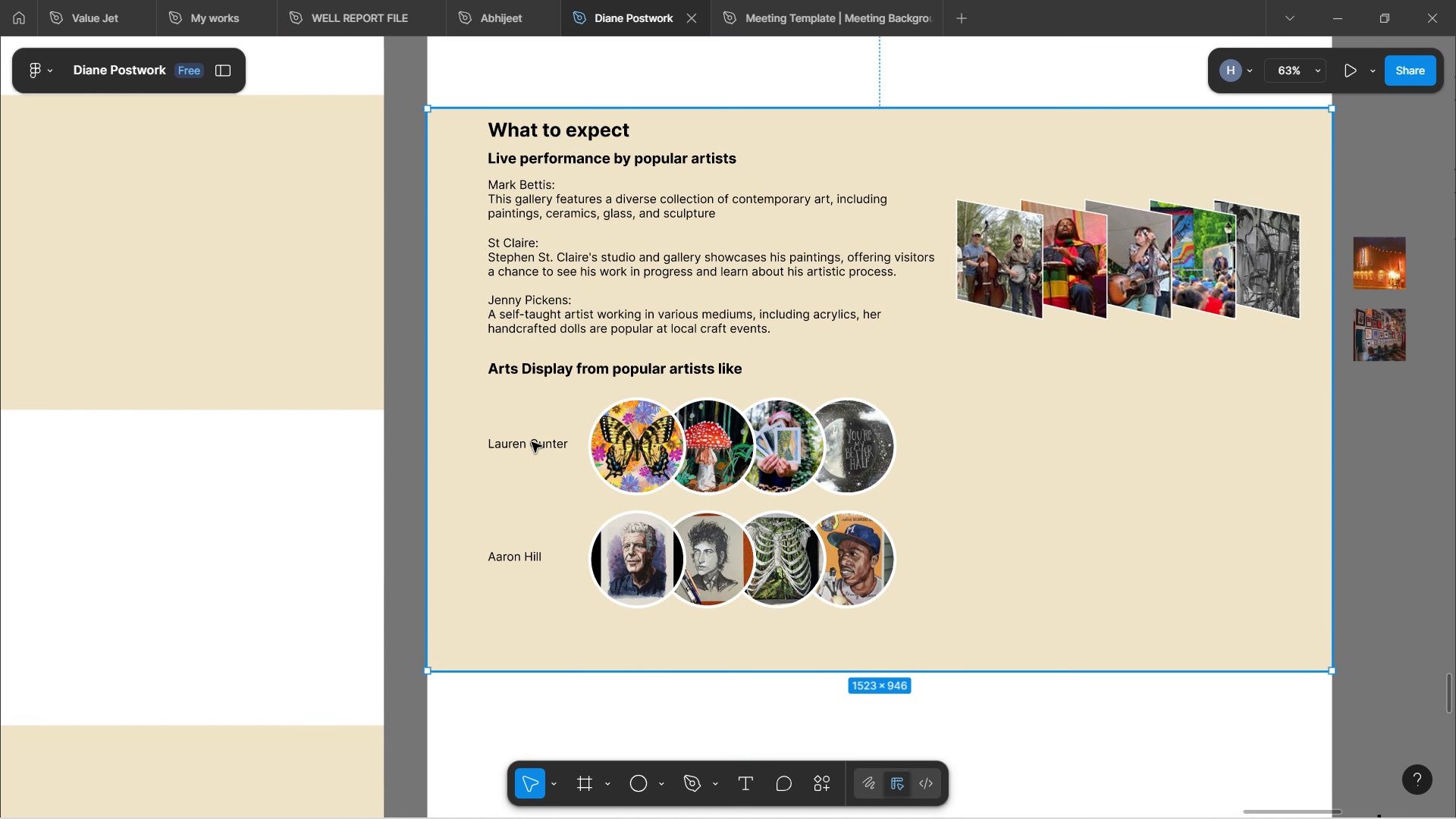 
key(Control+ControlLeft)
 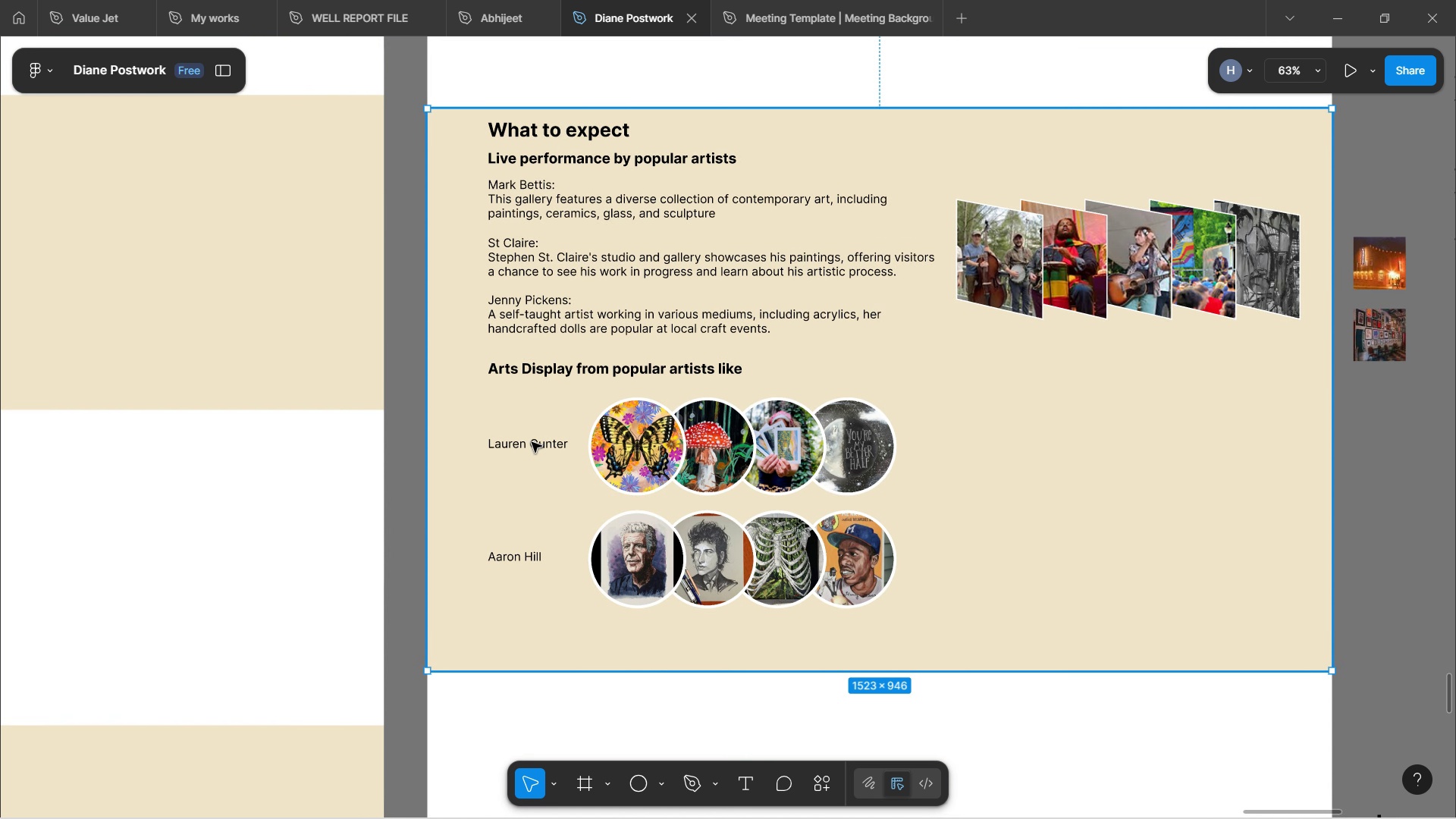 
key(Control+ControlLeft)
 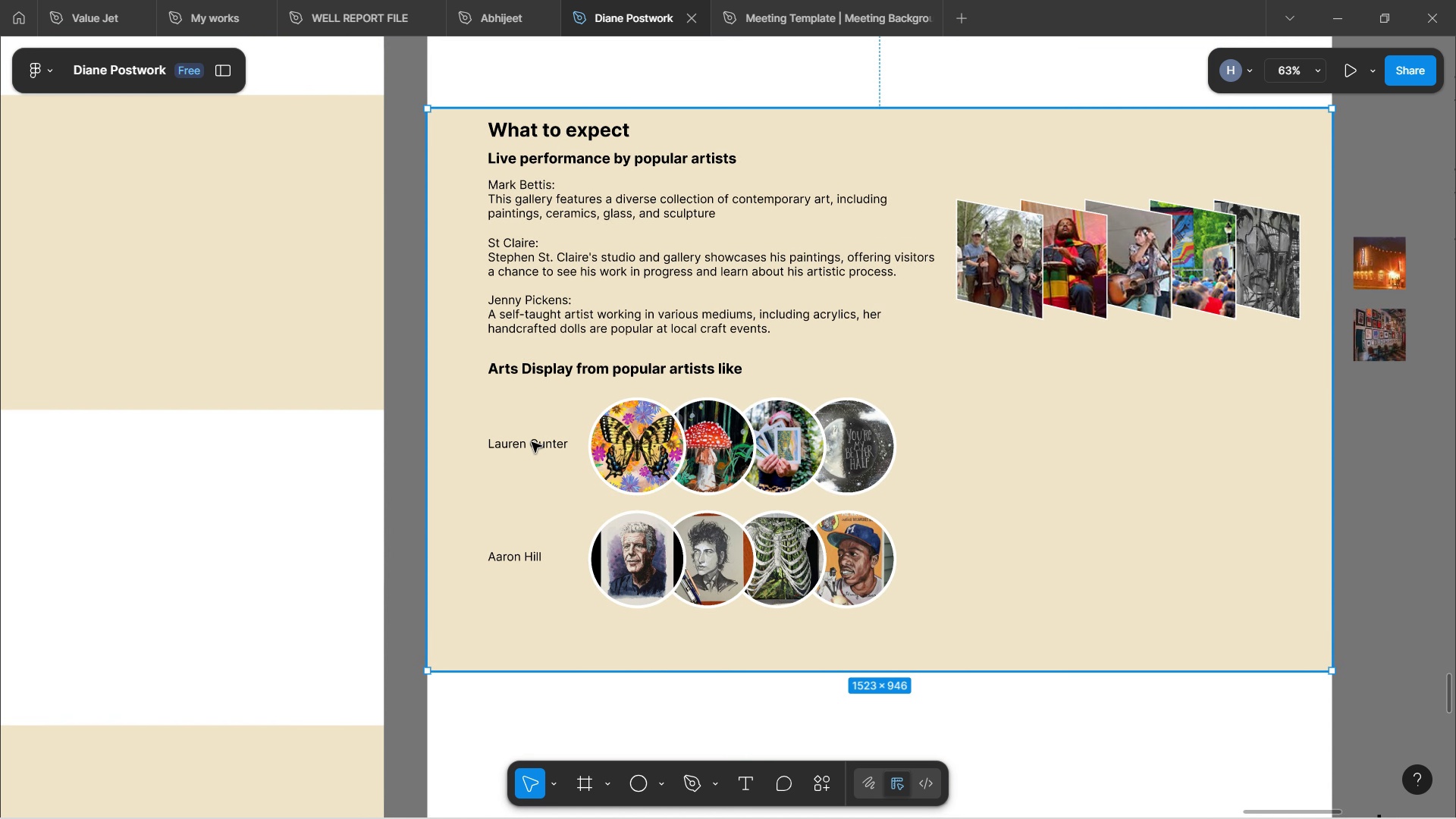 
key(Control+ControlLeft)
 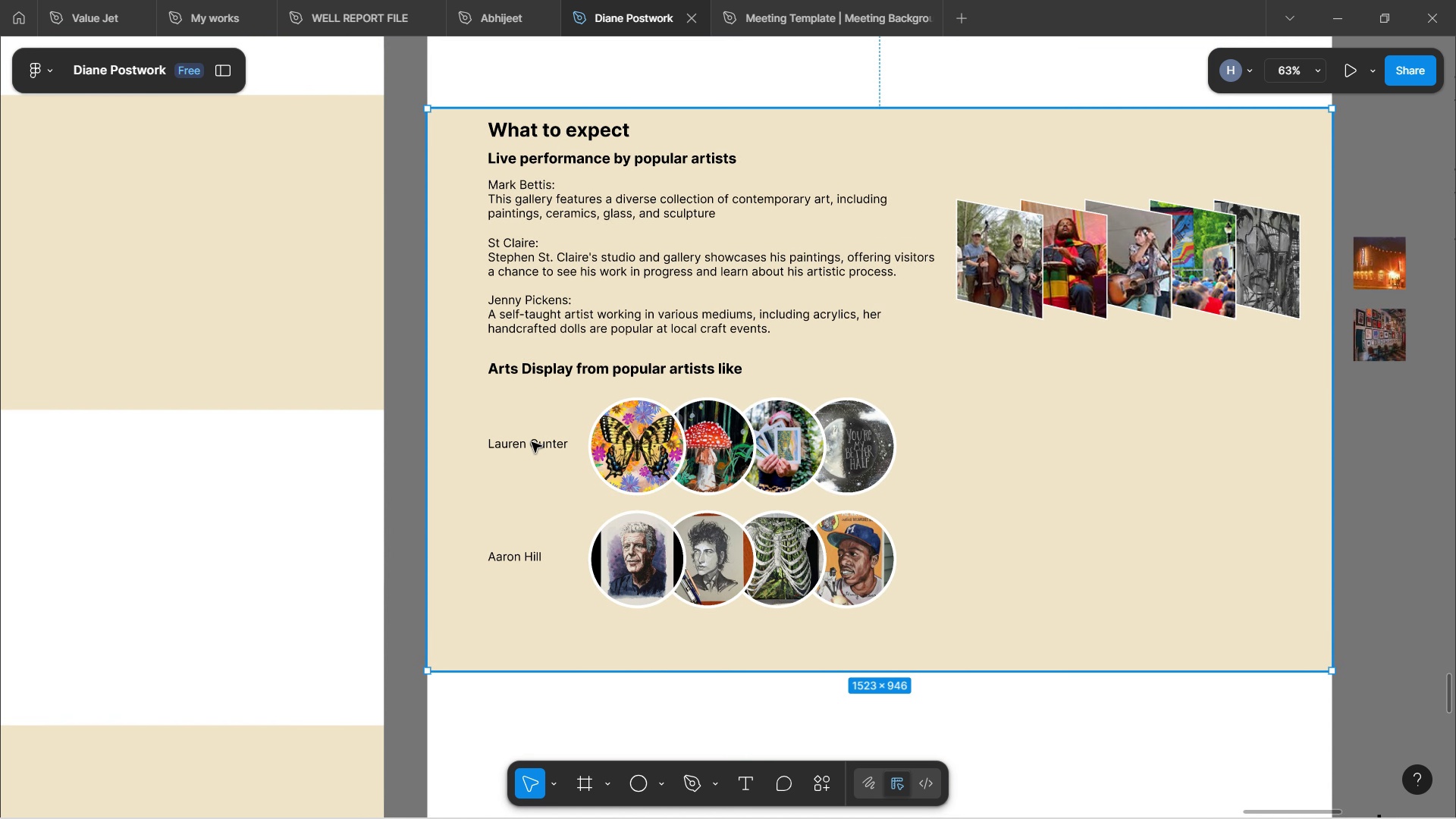 
key(Control+ControlLeft)
 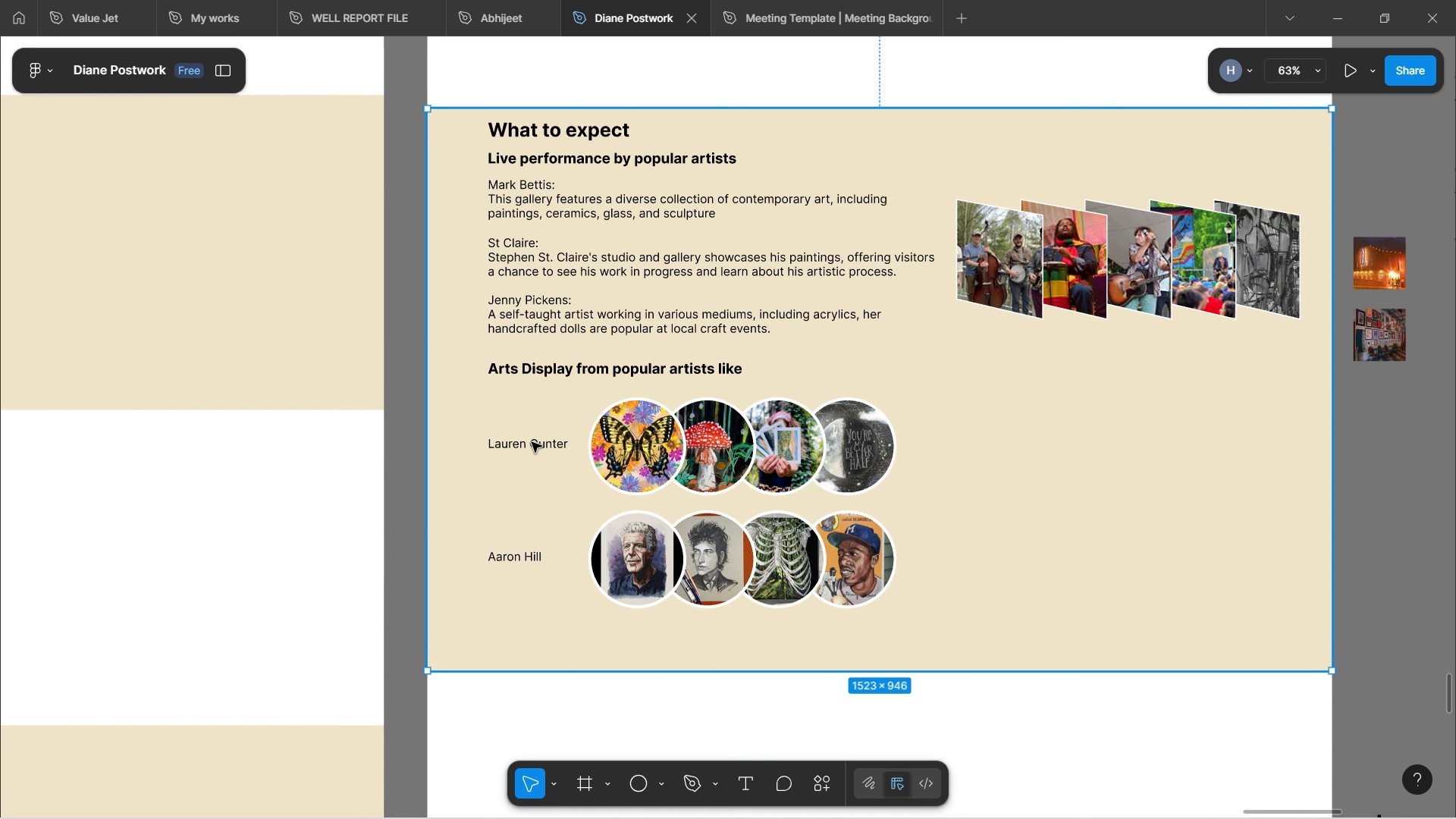 
key(Control+ControlLeft)
 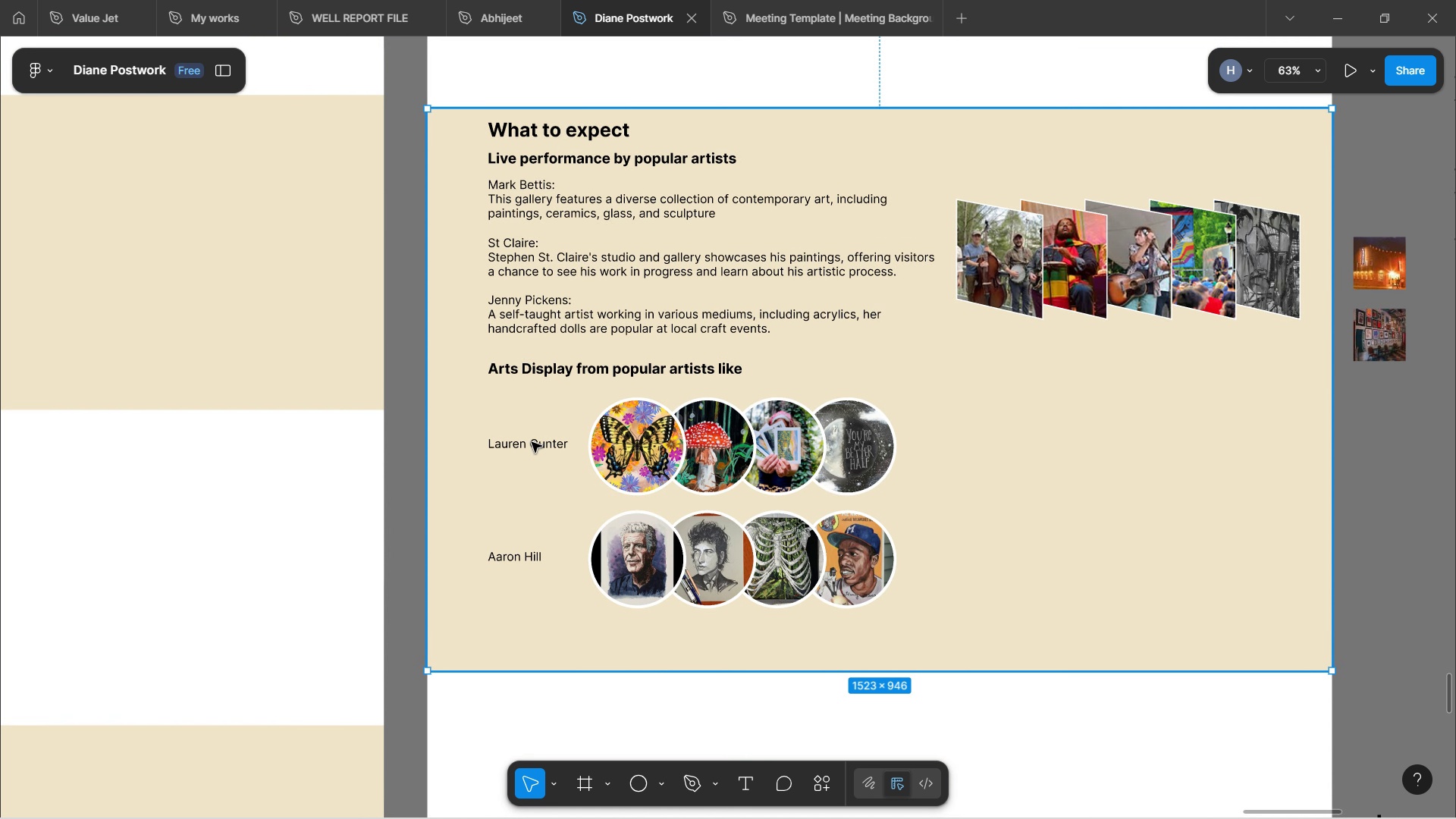 
key(Control+ControlLeft)
 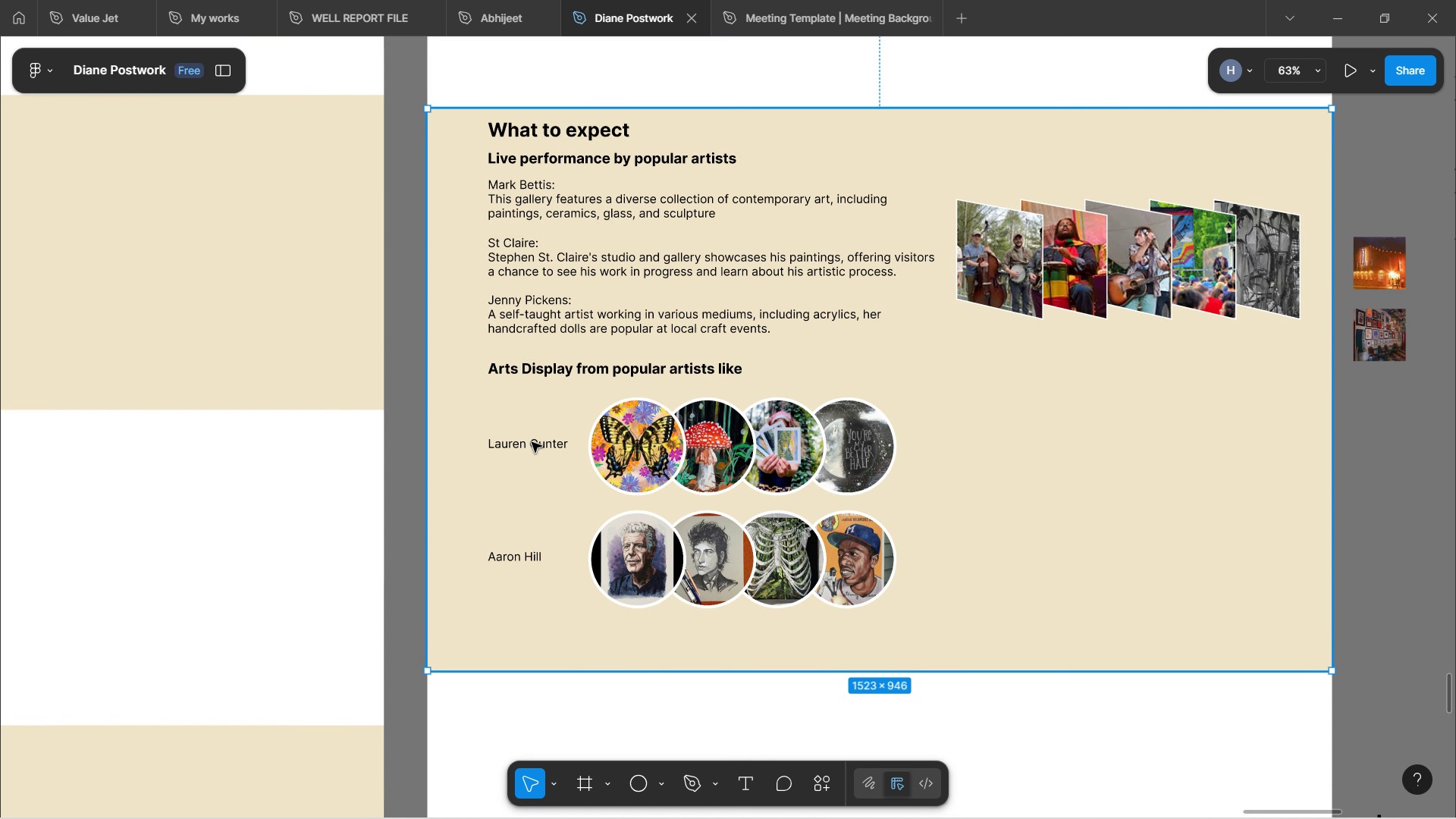 
key(Control+ControlLeft)
 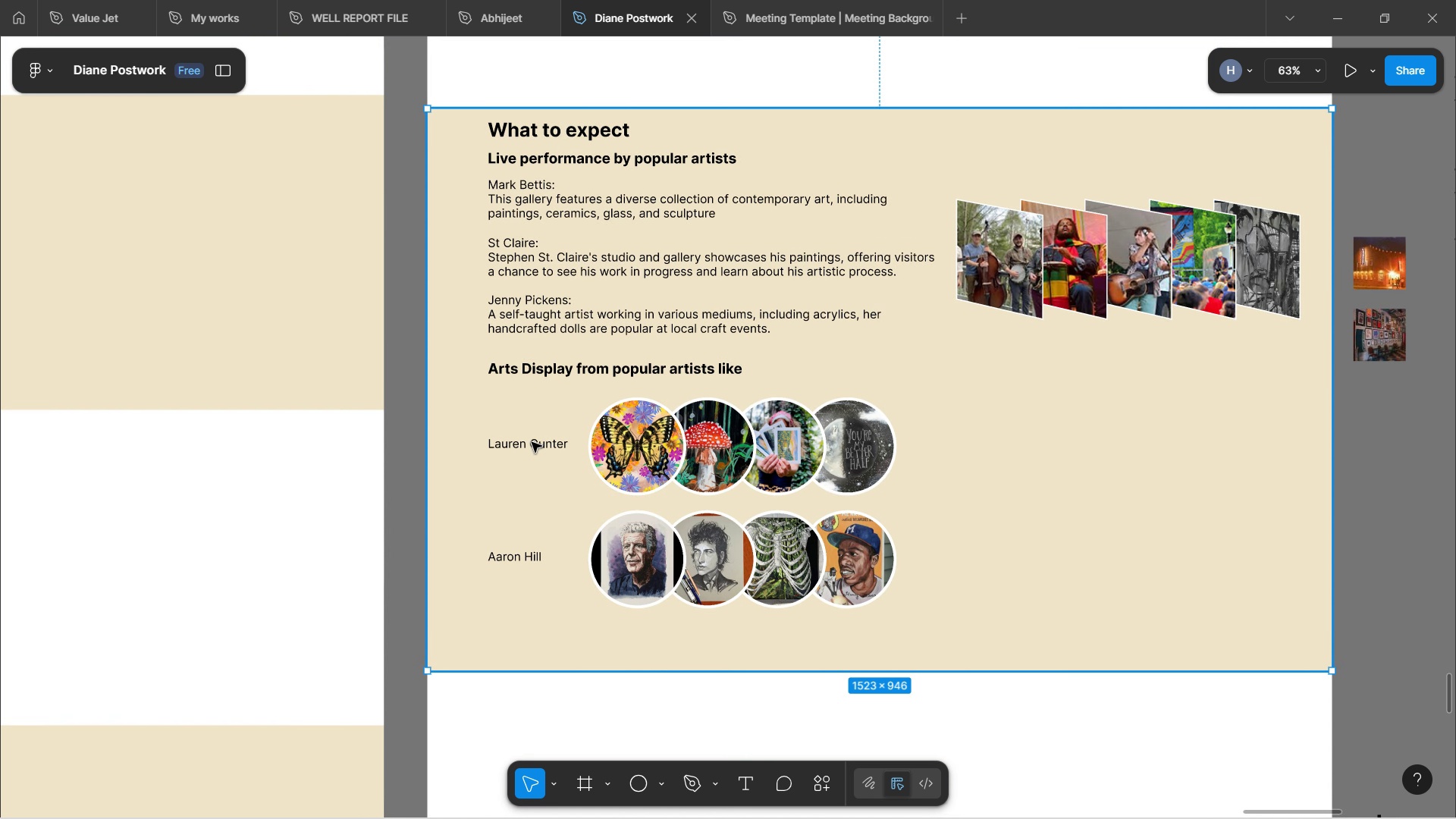 
hold_key(key=ControlLeft, duration=1.13)
scroll: coordinate [1382, 367], scroll_direction: down, amount: 2.0
 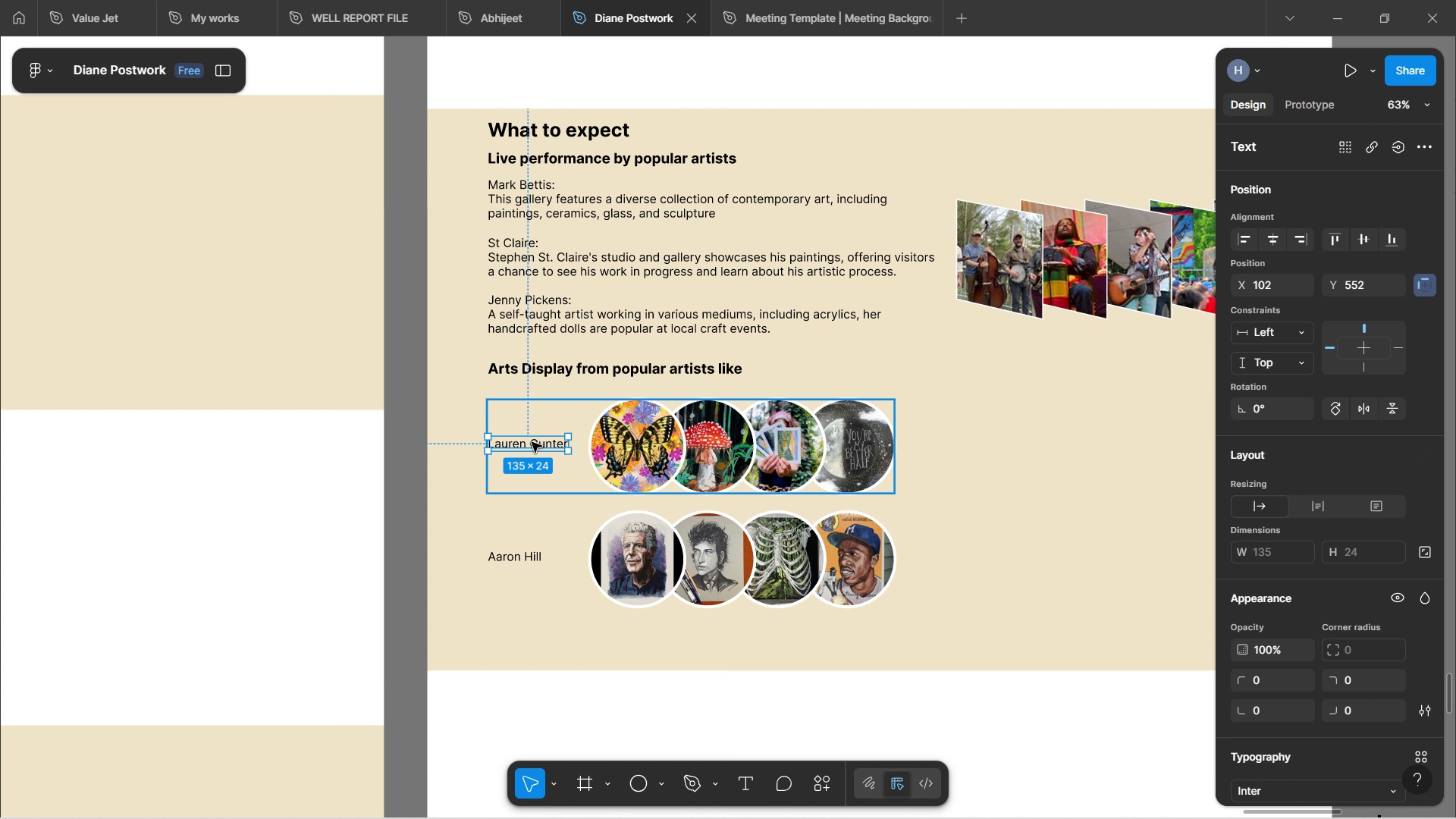 
double_click([532, 442])
 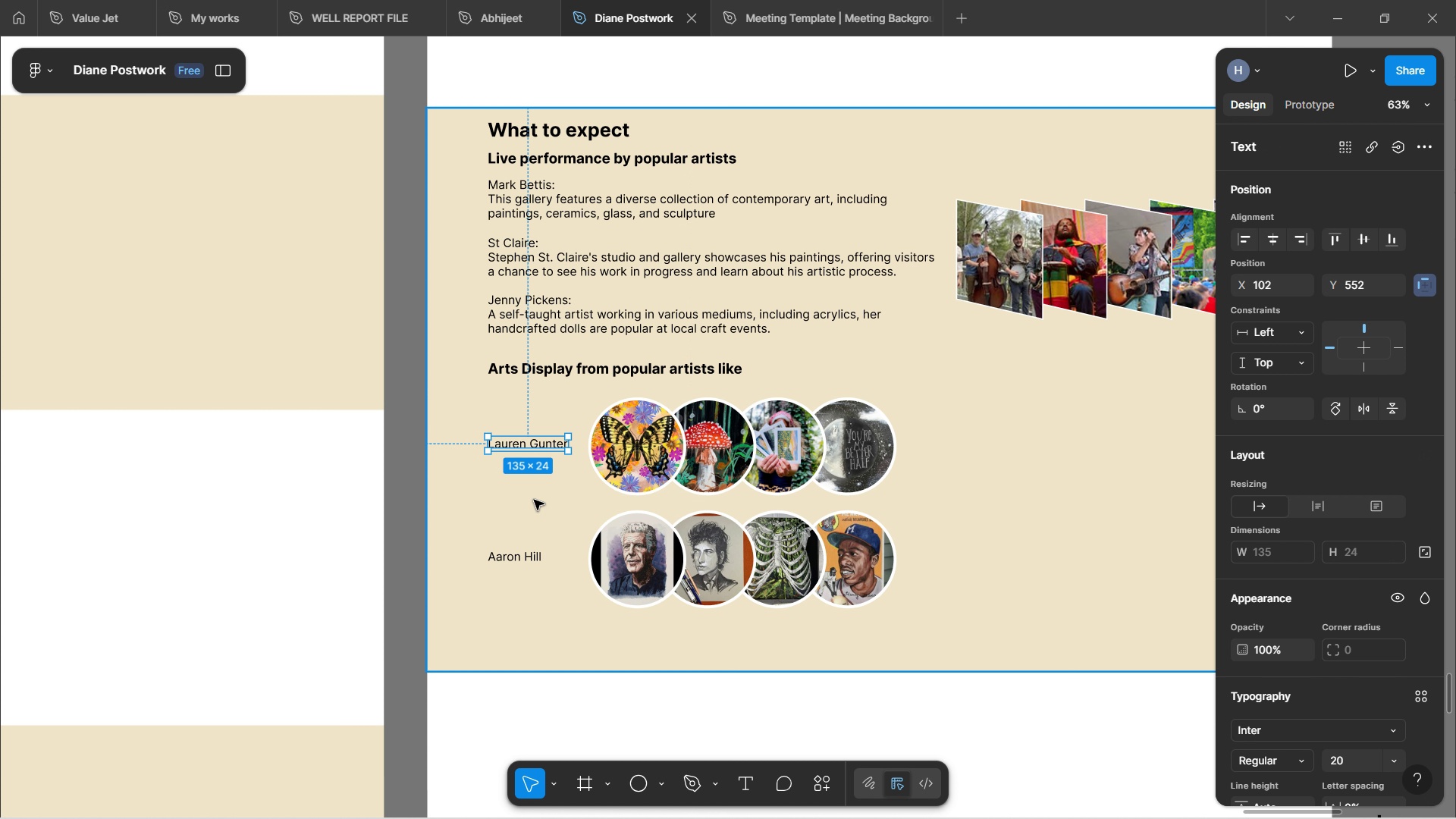 
double_click([532, 442])
 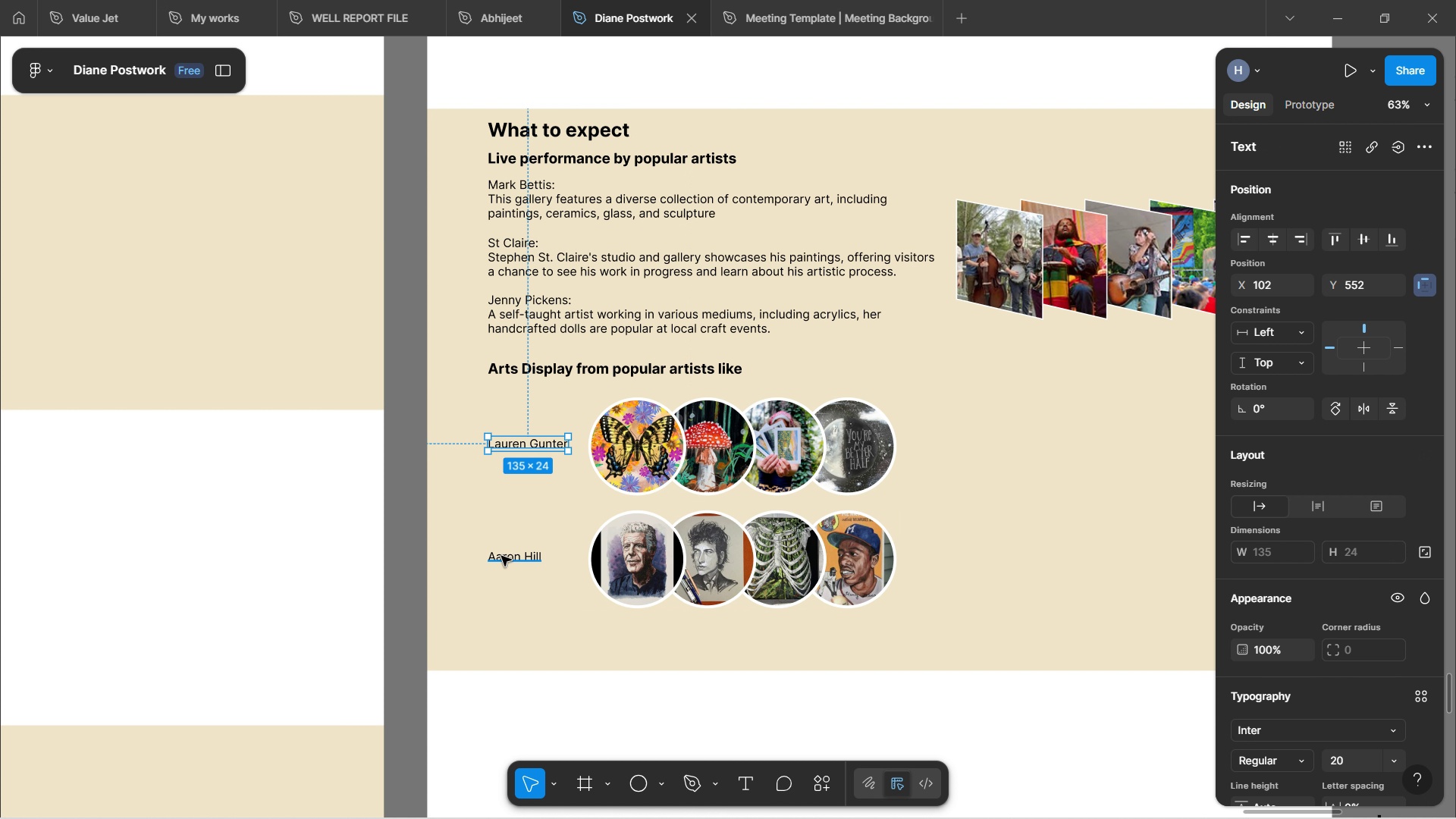 
hold_key(key=ControlLeft, duration=2.03)
hold_key(key=ShiftLeft, duration=0.59)
left_click([501, 556])
 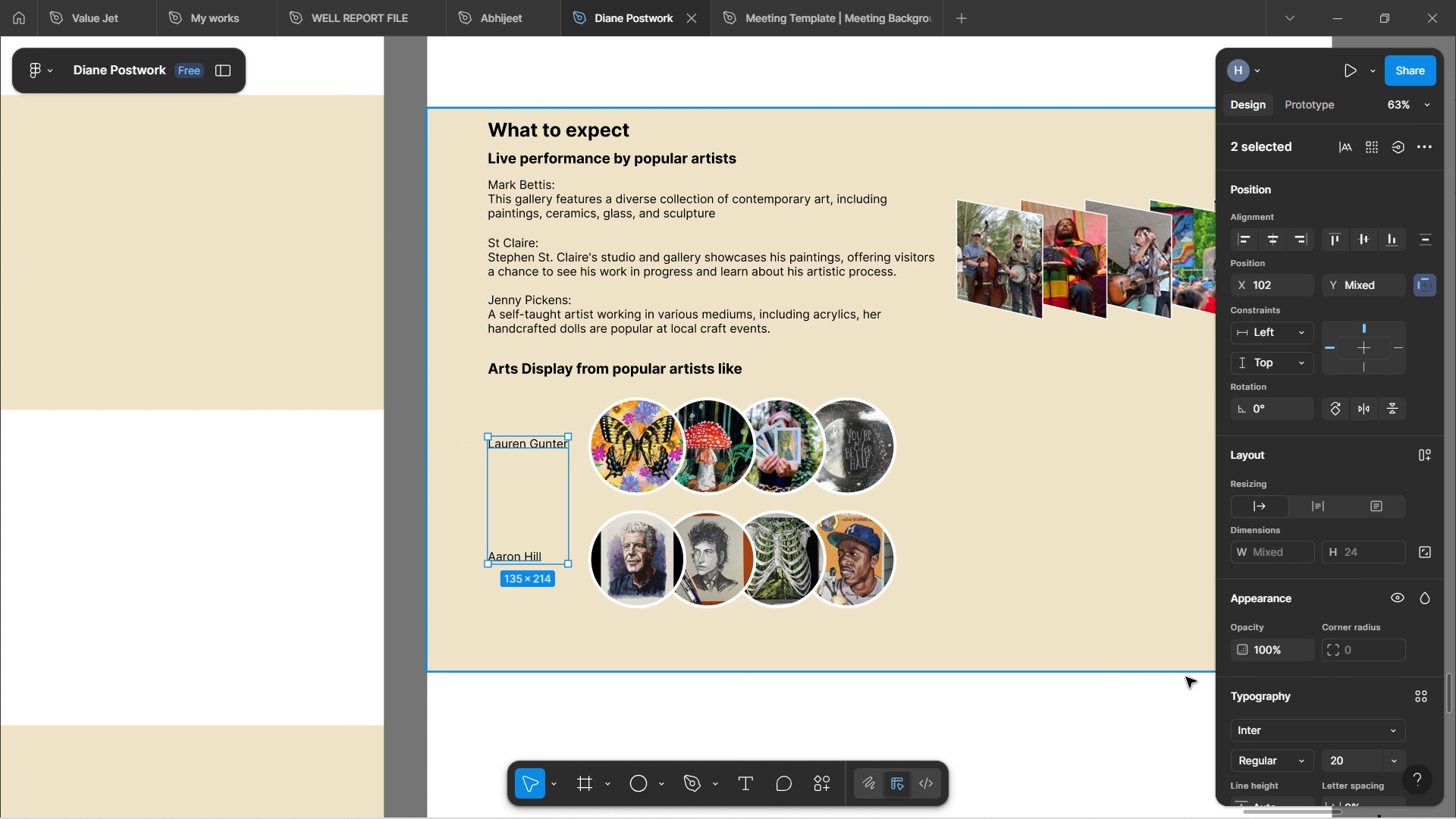 
key(Control+B)
 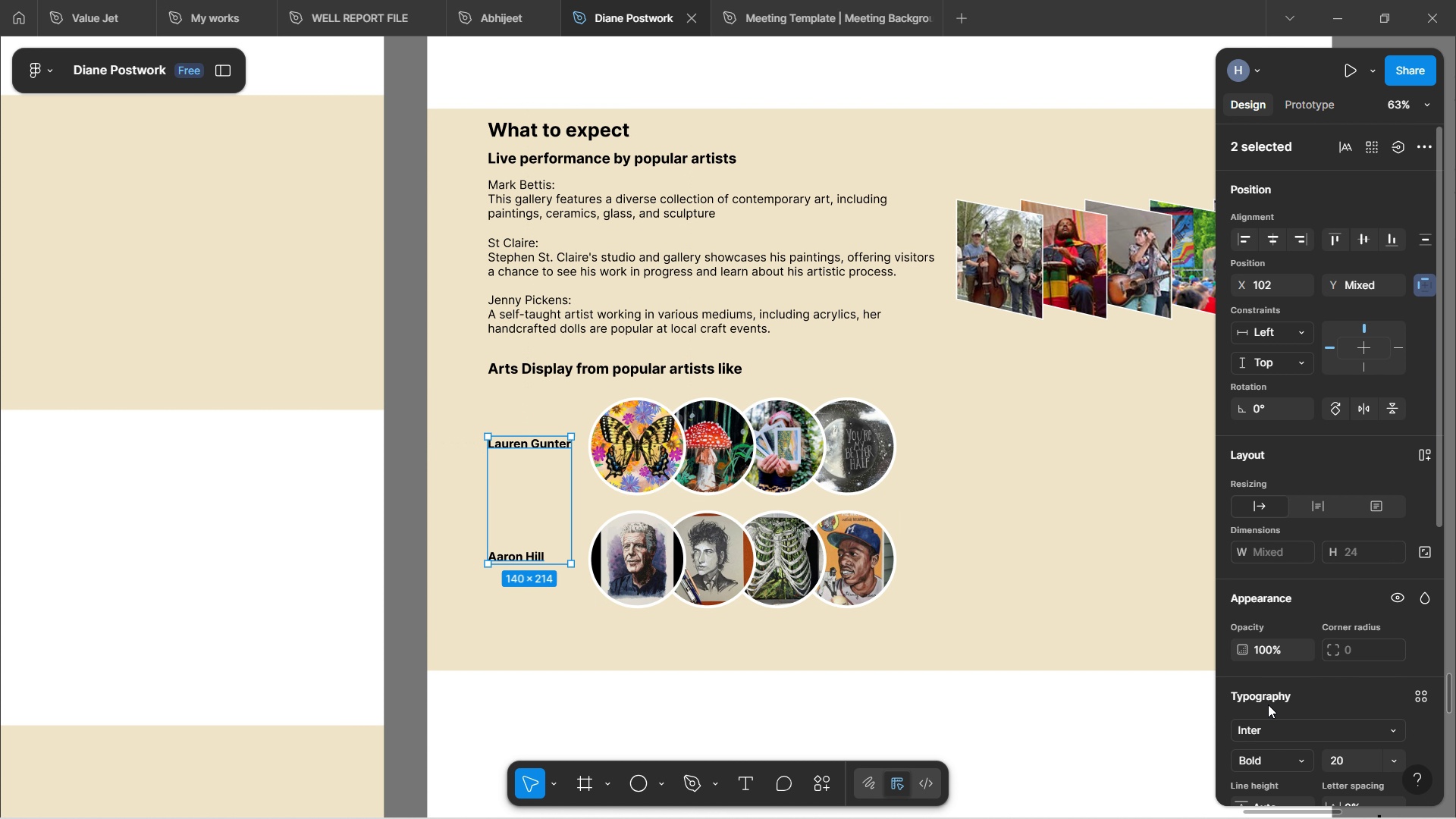 
left_click([1075, 560])
 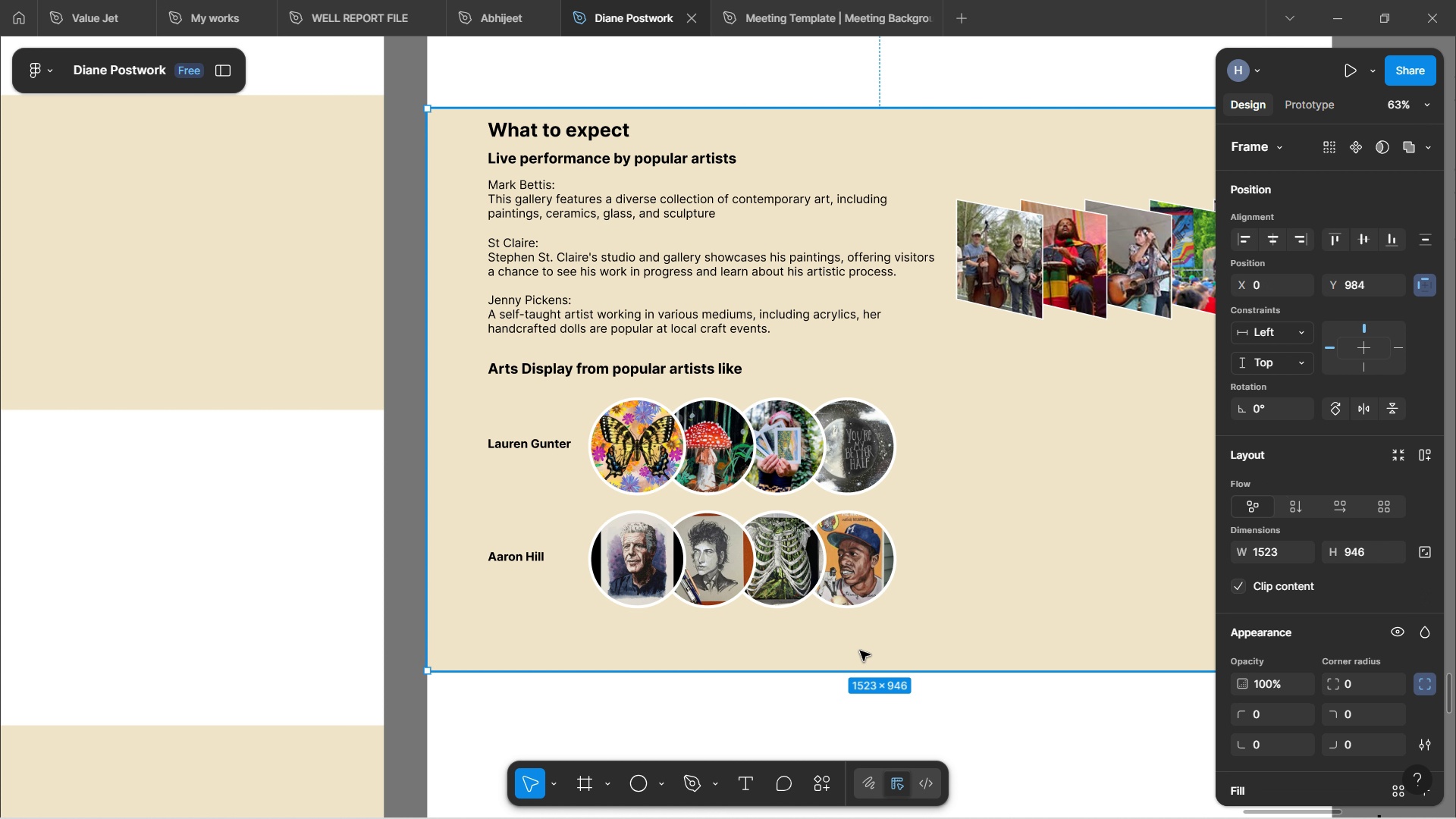 
wait(6.32)
 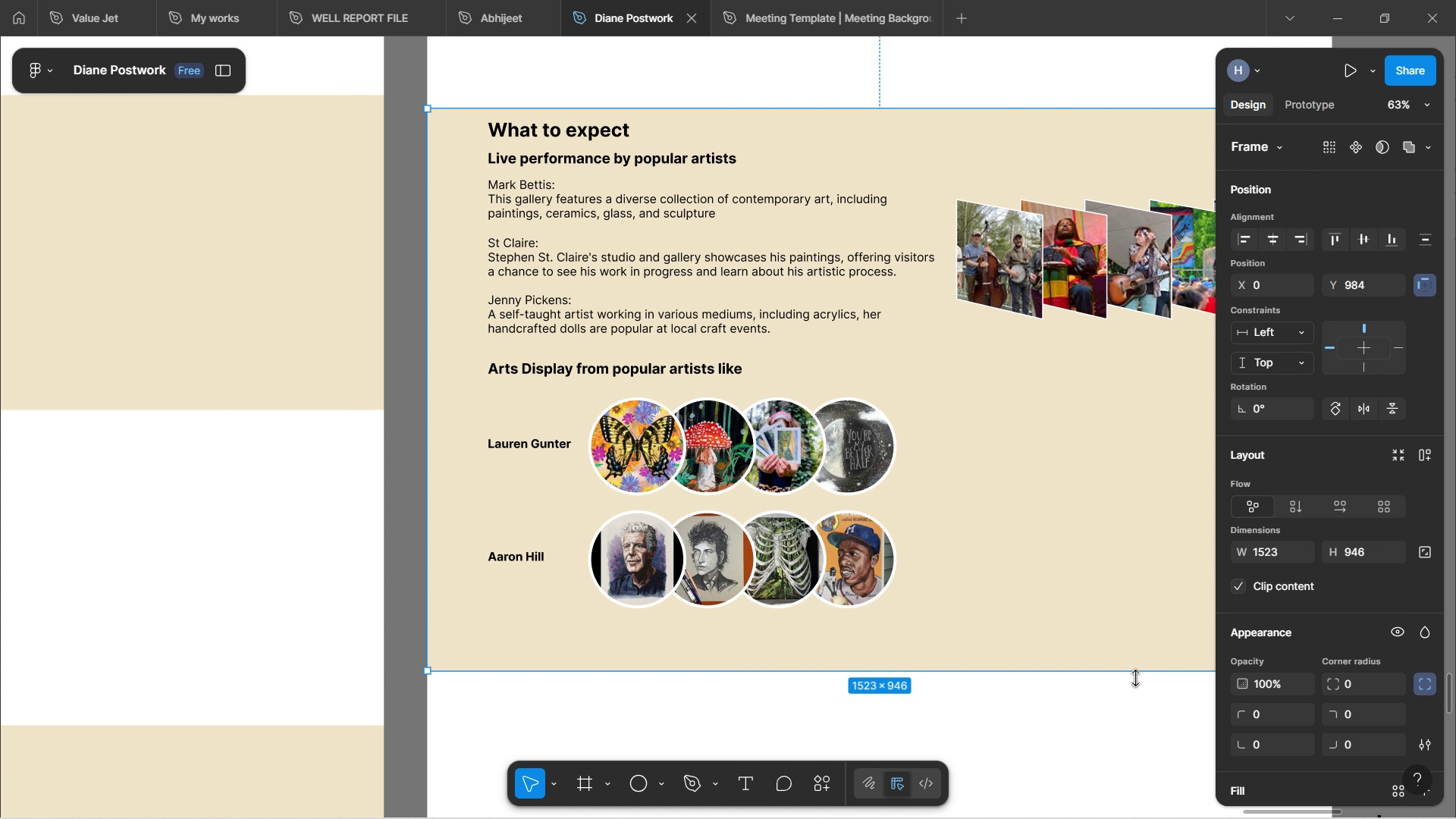 
left_click([1062, 732])
 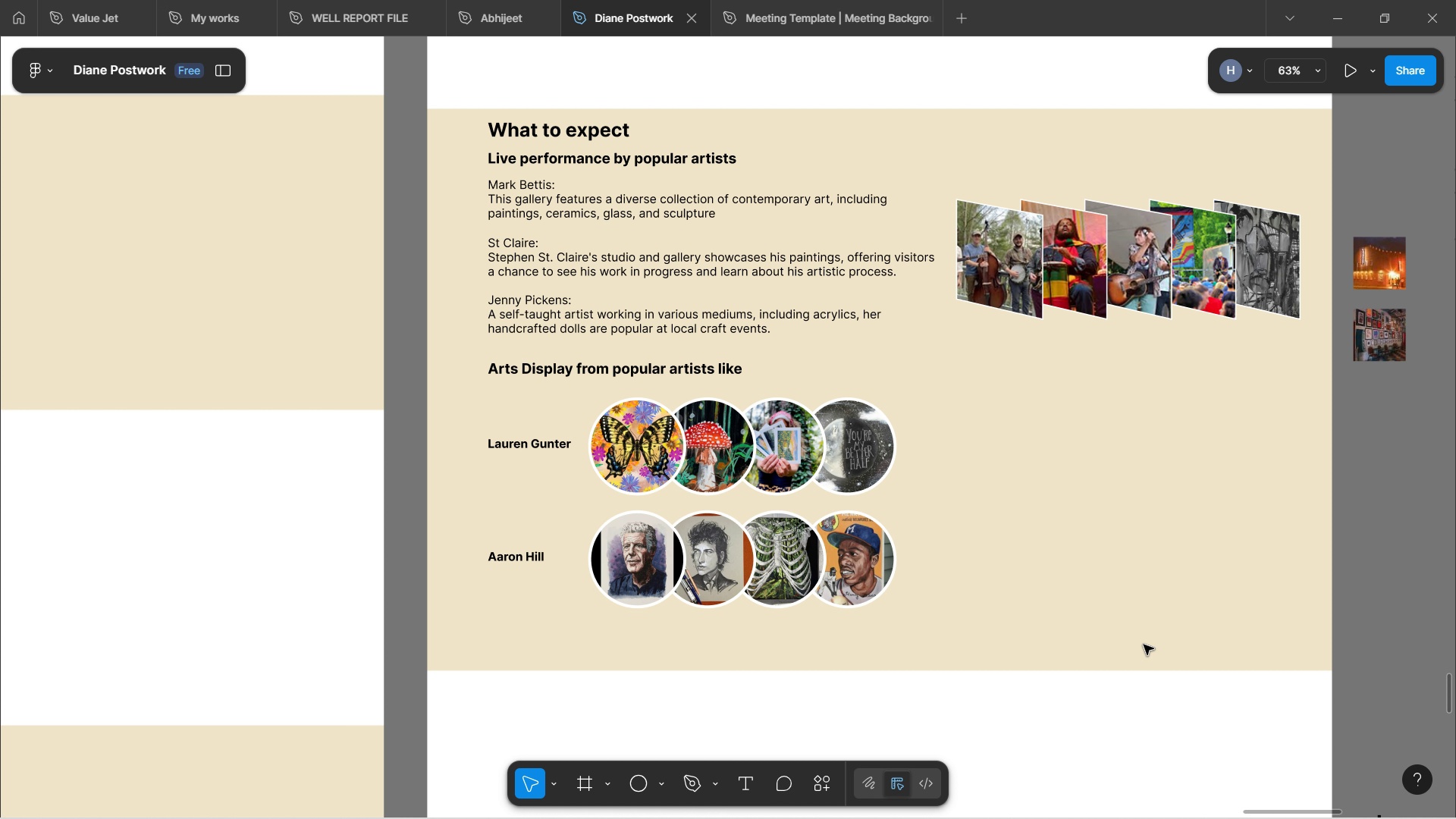 
scroll: coordinate [1153, 612], scroll_direction: up, amount: 2.0
 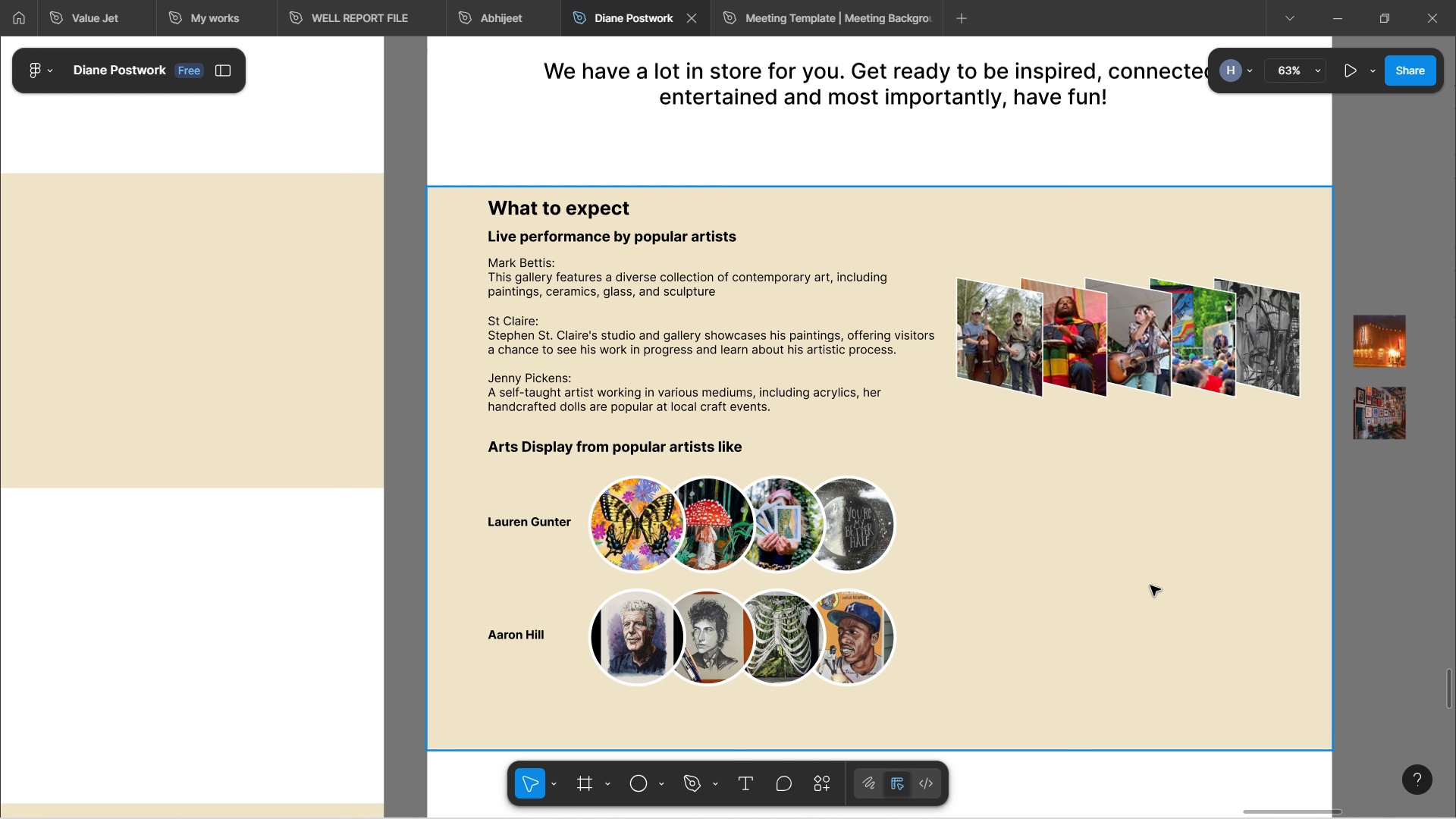 
hold_key(key=ControlLeft, duration=0.56)
scroll: coordinate [1150, 560], scroll_direction: up, amount: 4.0
 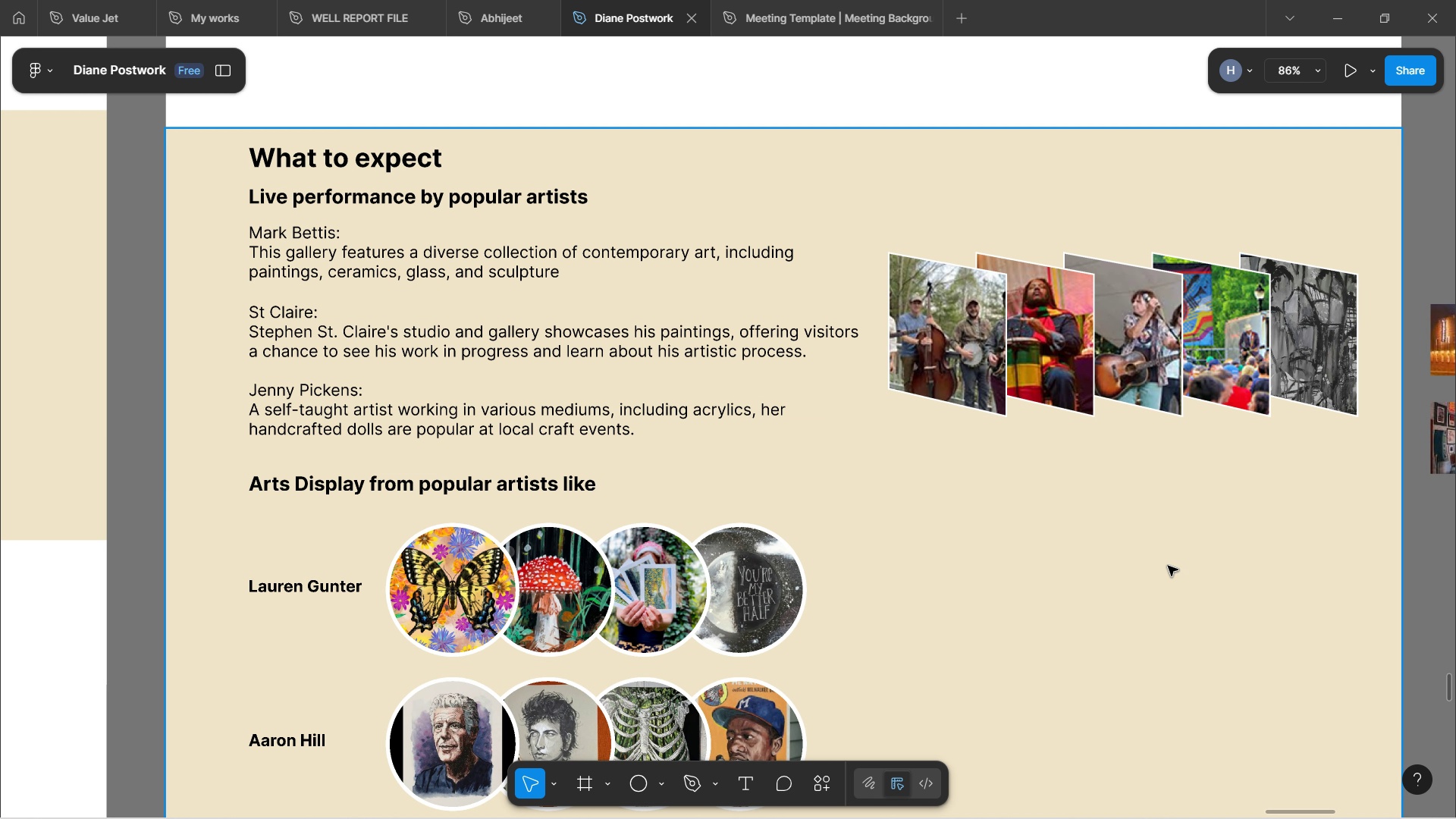 
scroll: coordinate [1168, 566], scroll_direction: down, amount: 1.0
 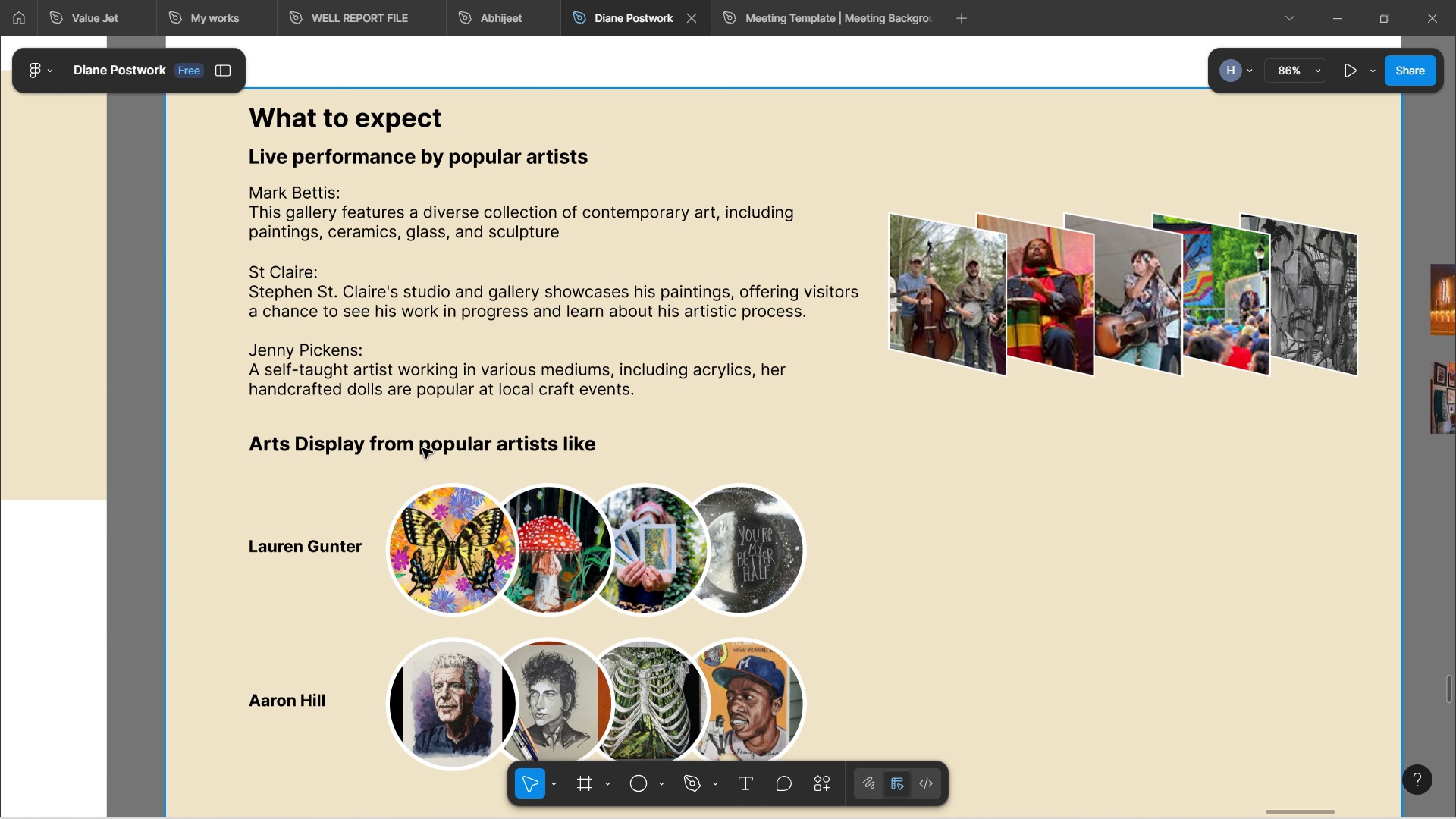 
wait(6.01)
 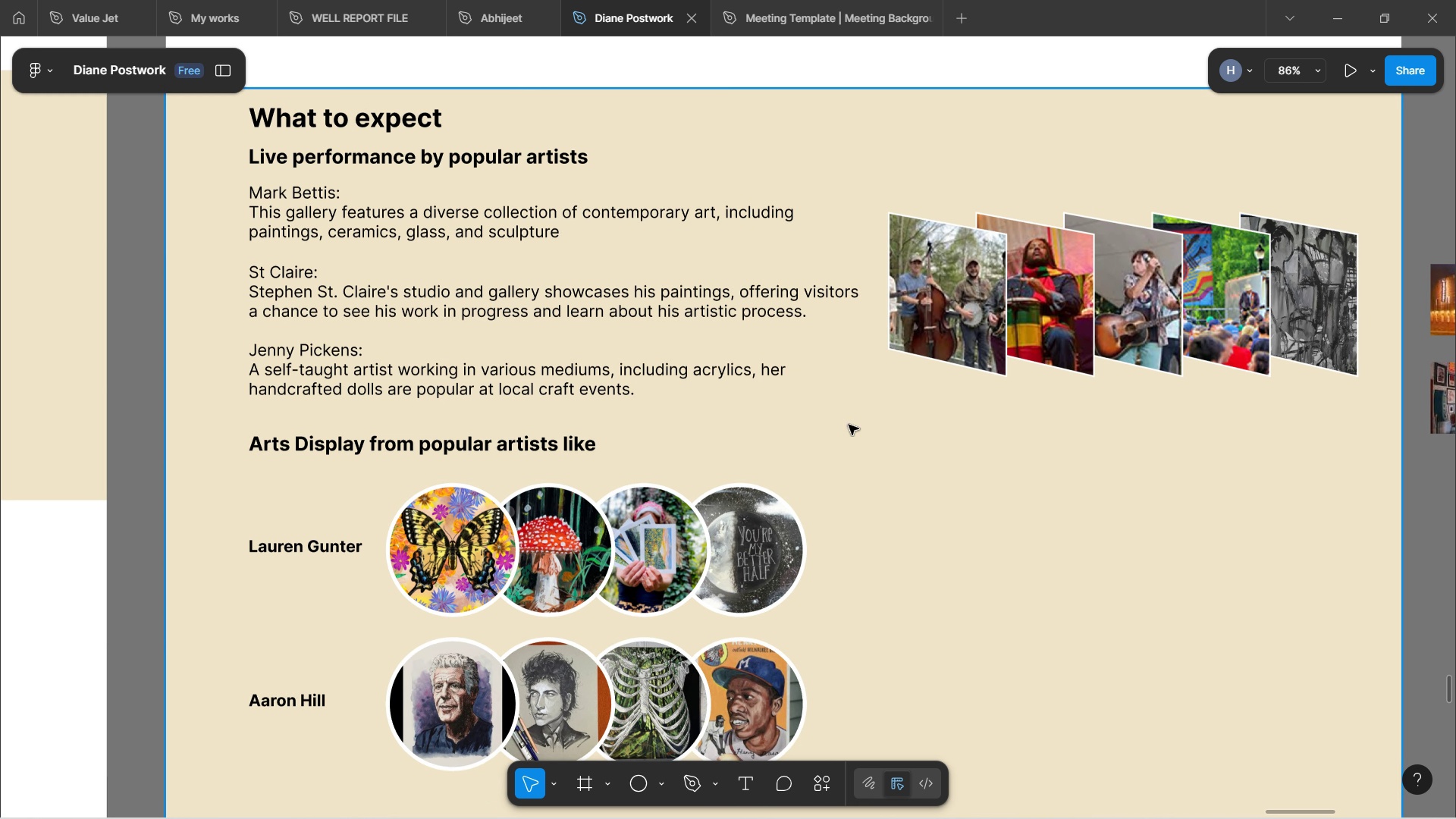 
double_click([429, 448])
 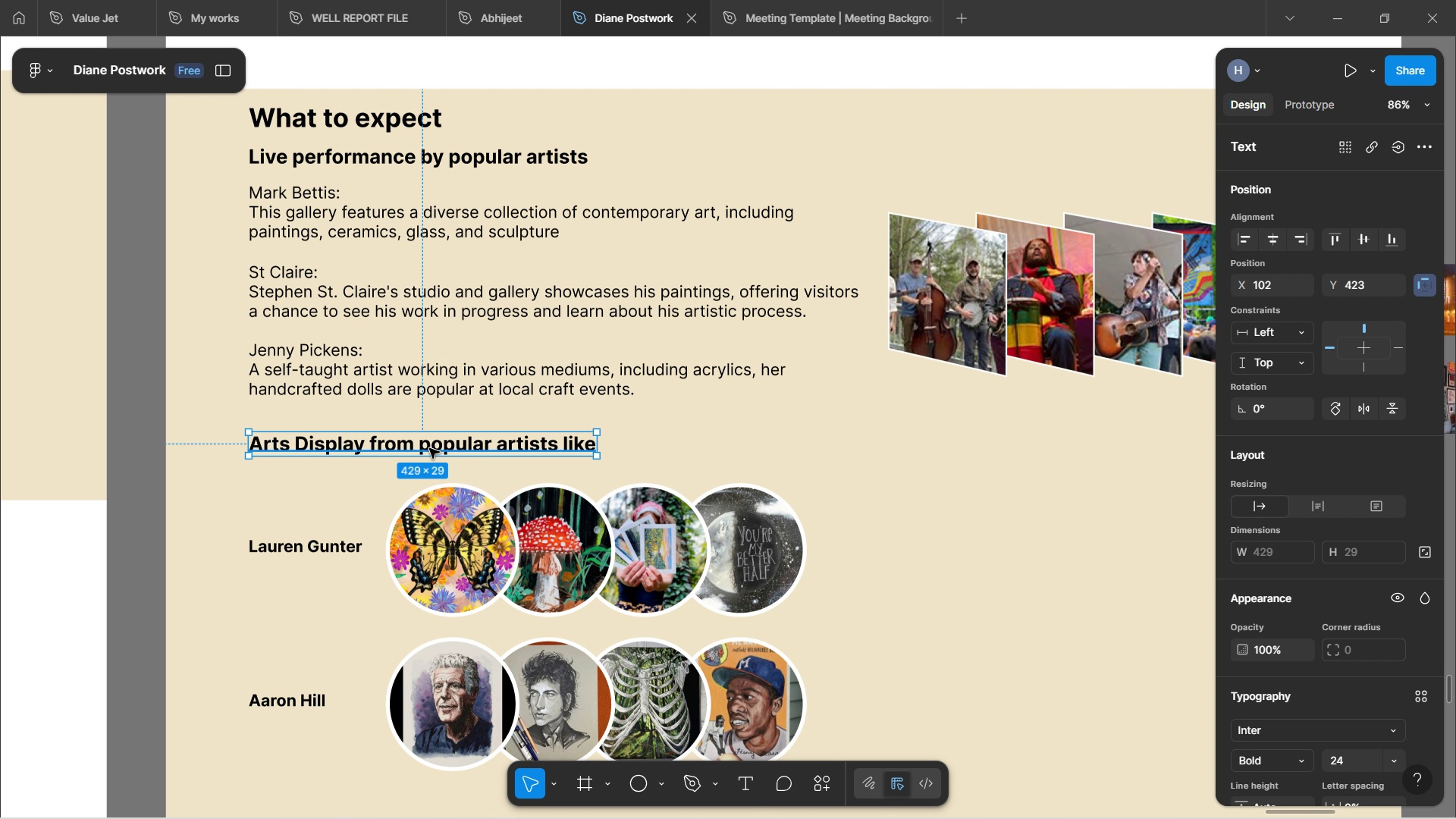 
left_click([429, 448])
 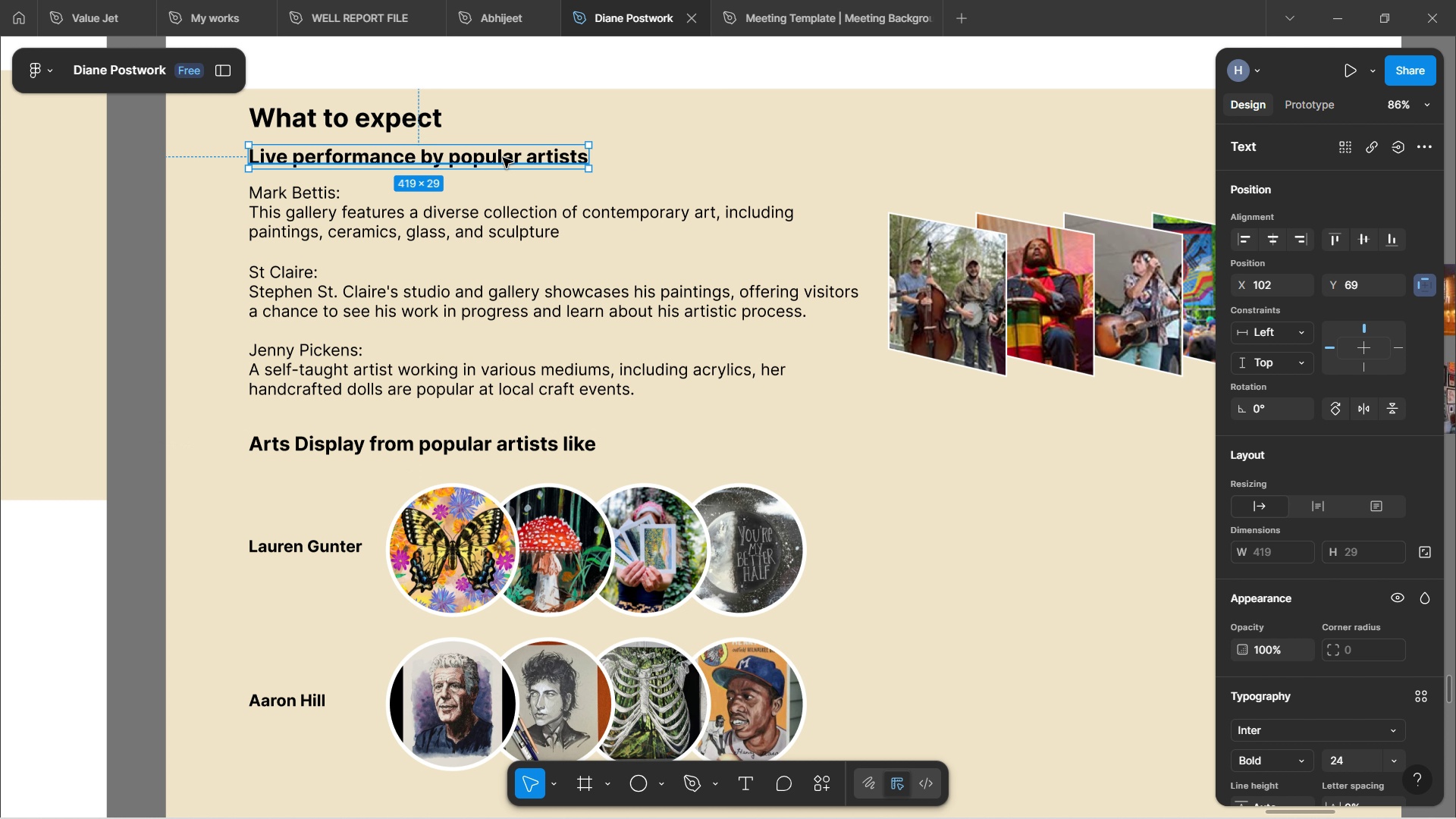 
left_click([503, 158])
 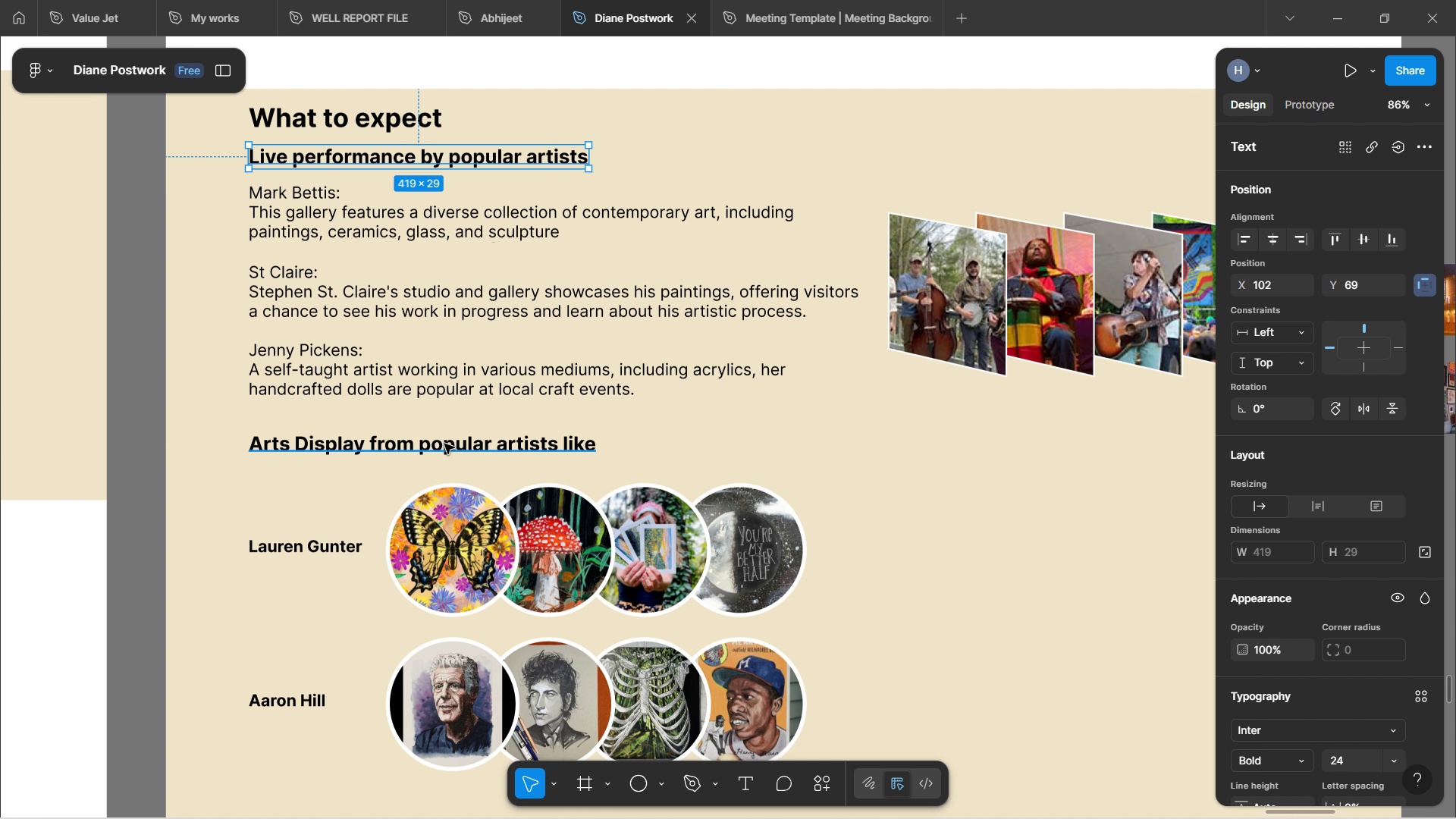 
left_click([444, 444])
 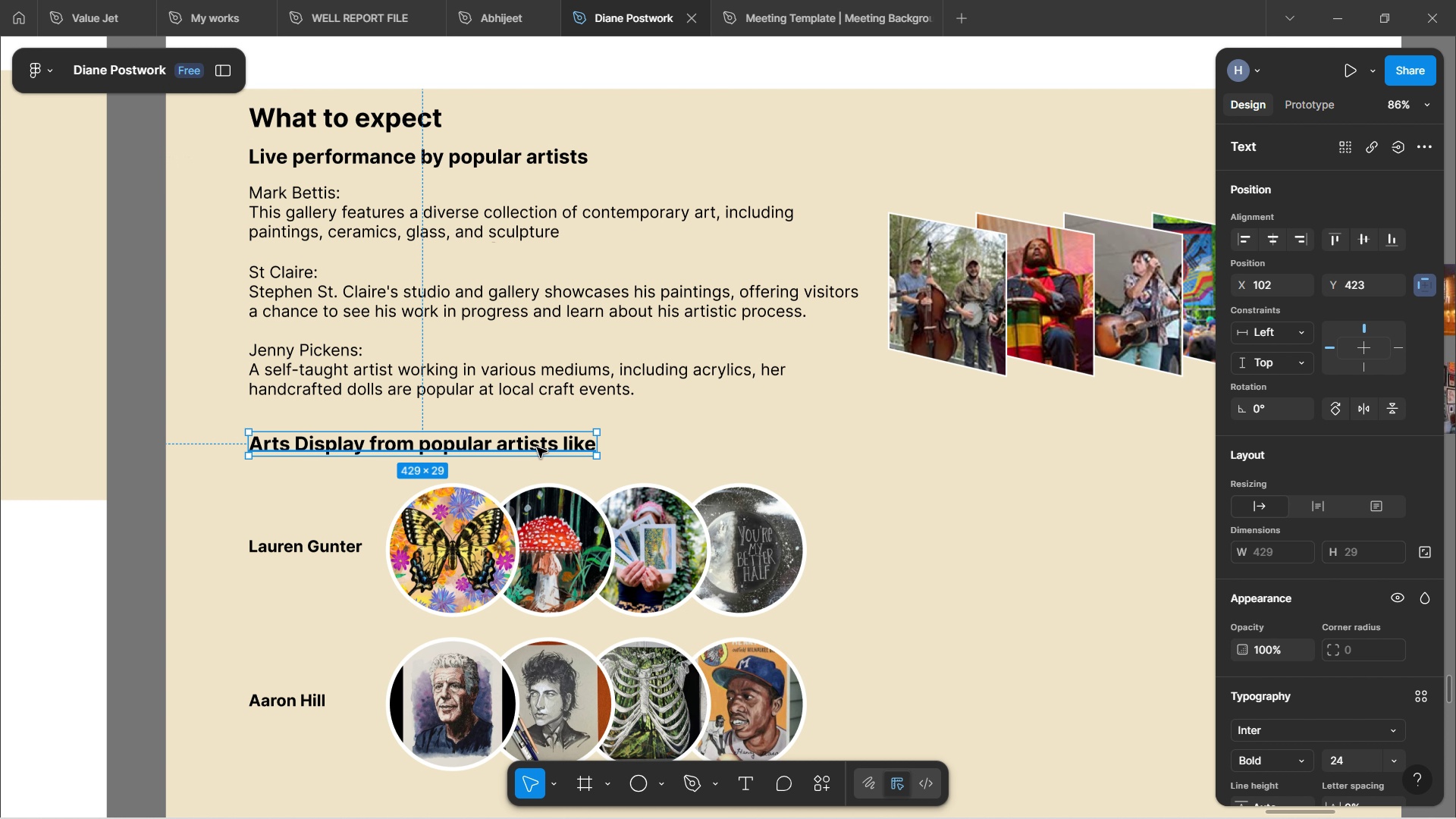 
double_click([550, 444])
 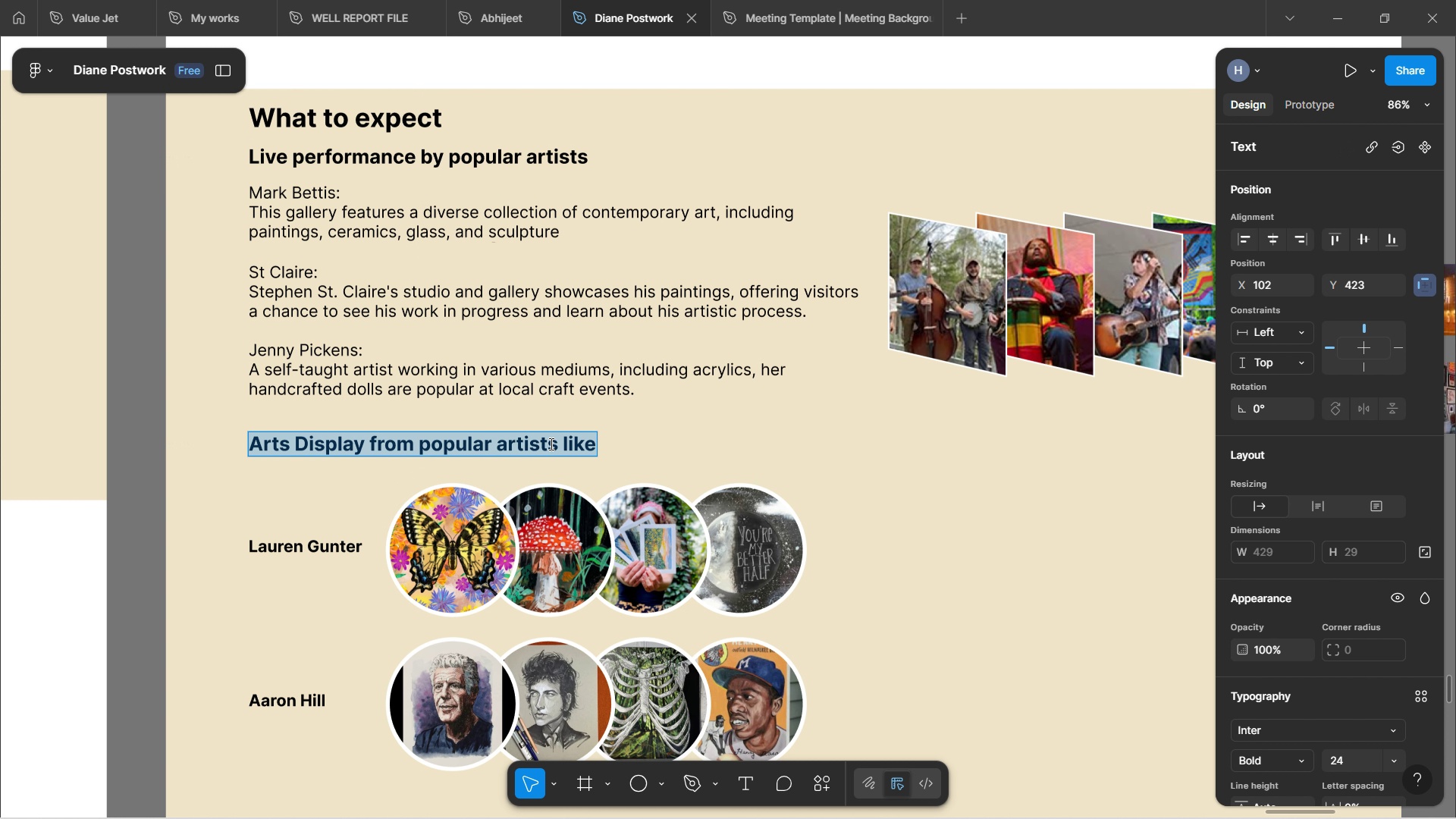 
key(ArrowRight)
 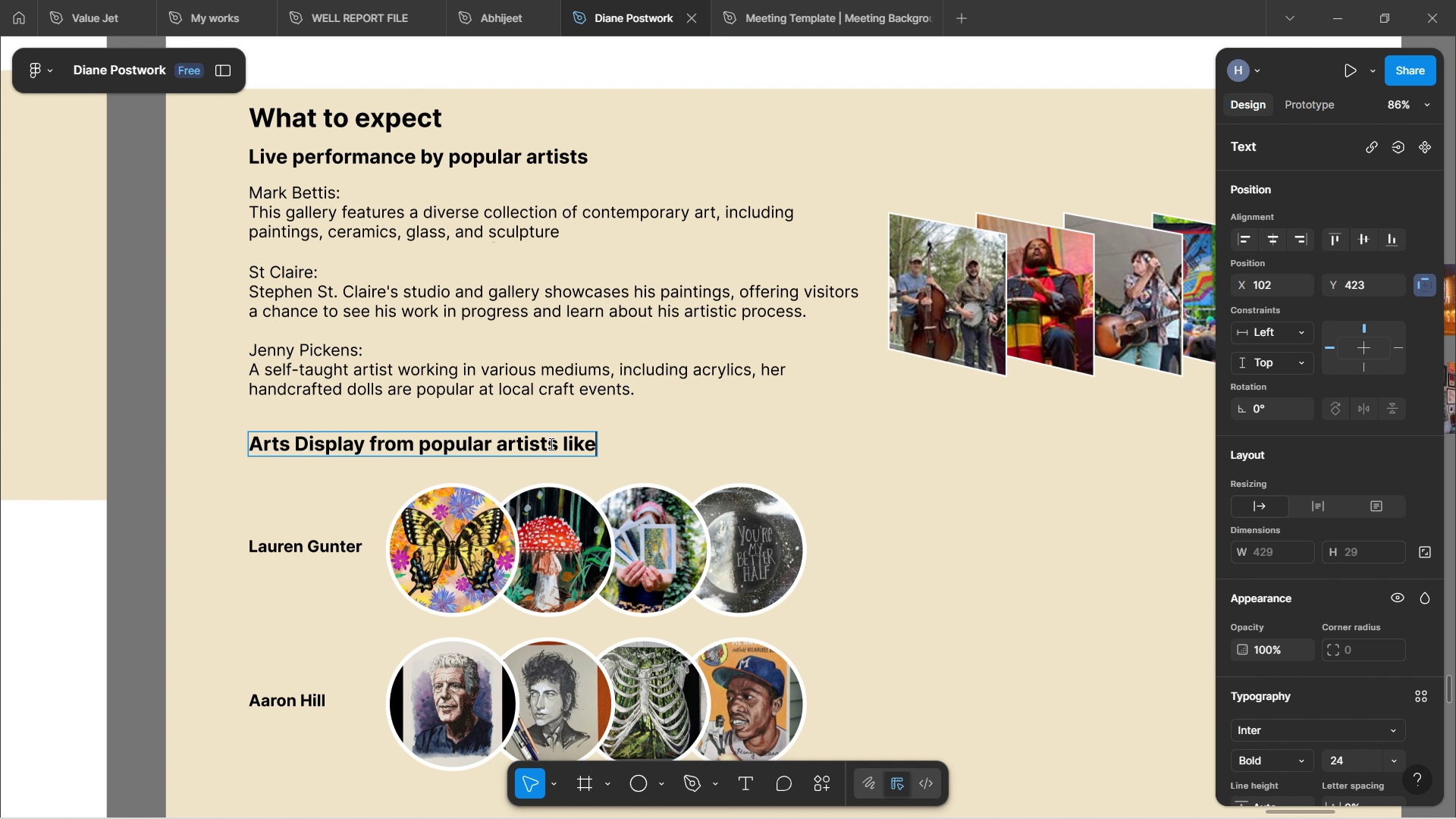 
key(Backspace)
 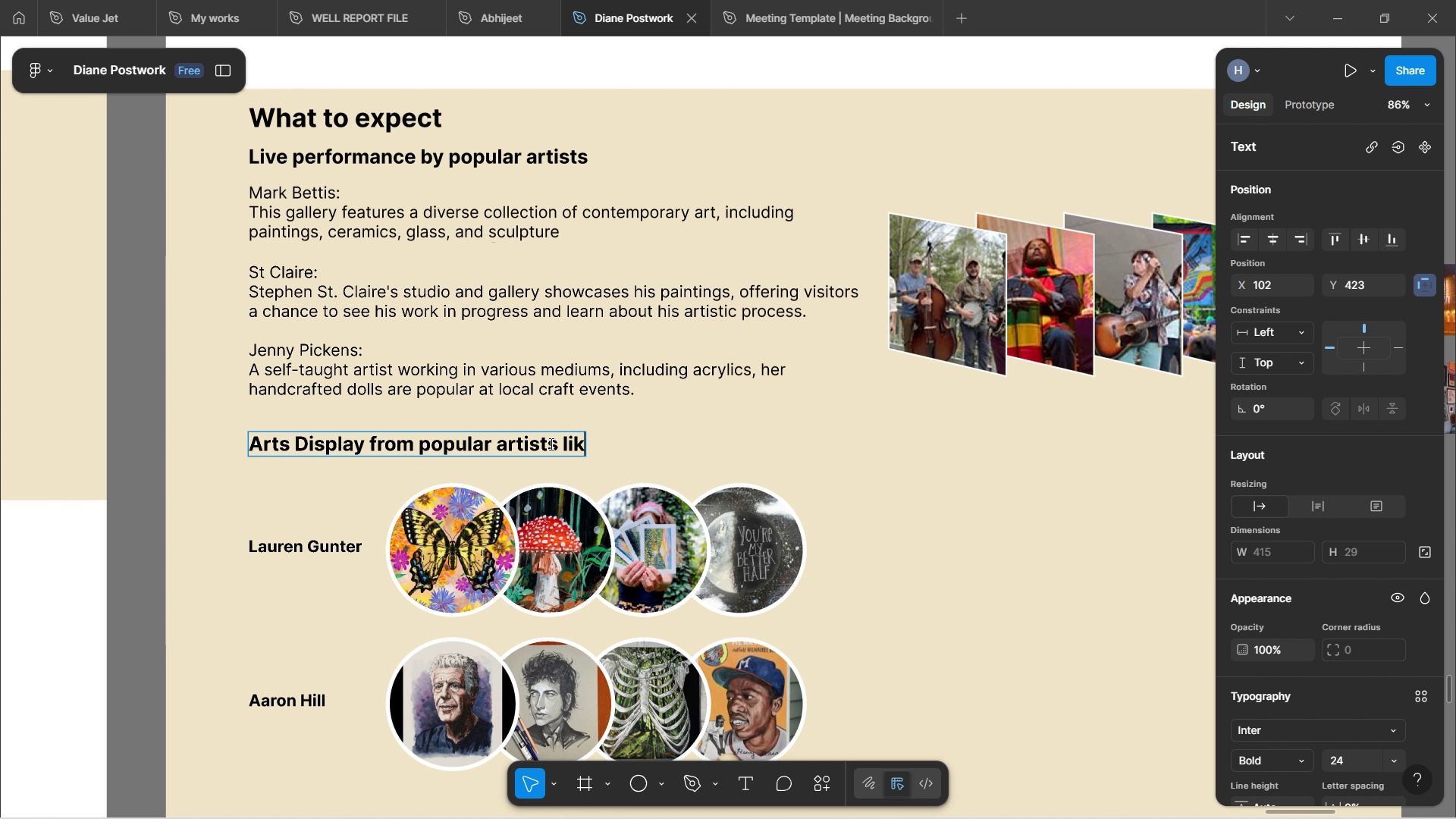 
key(Backspace)
 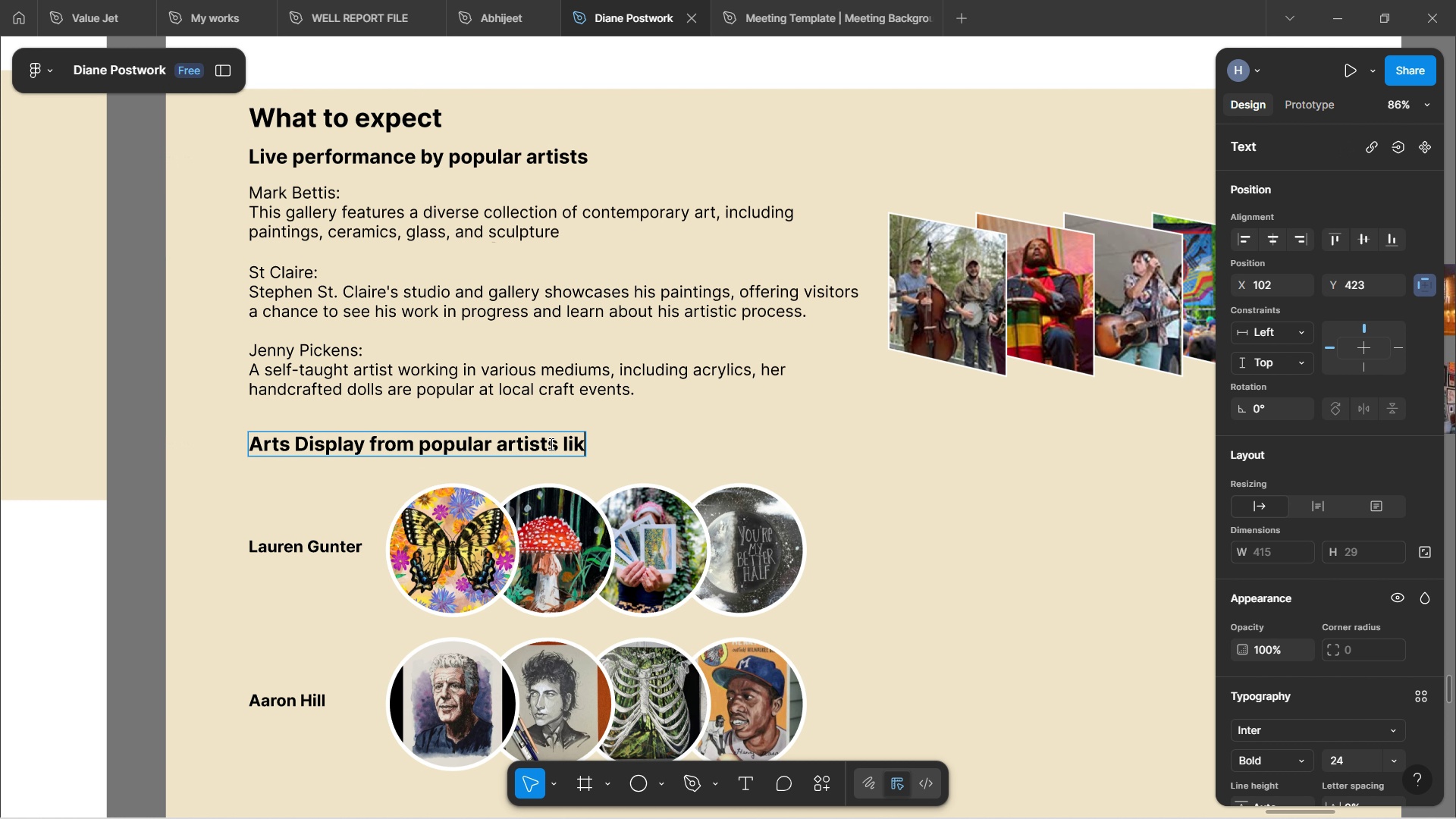 
key(Backspace)
 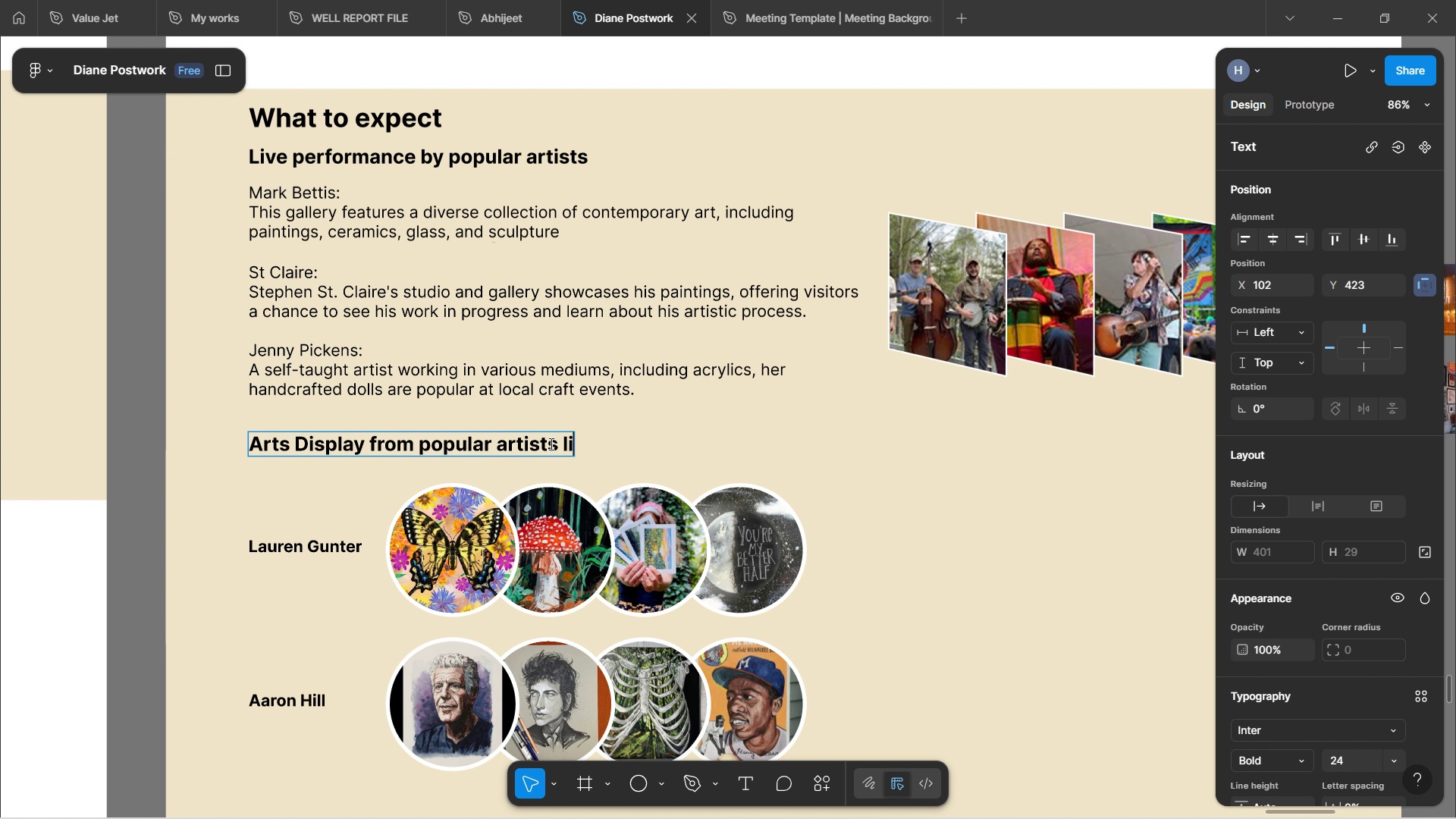 
key(Backspace)
 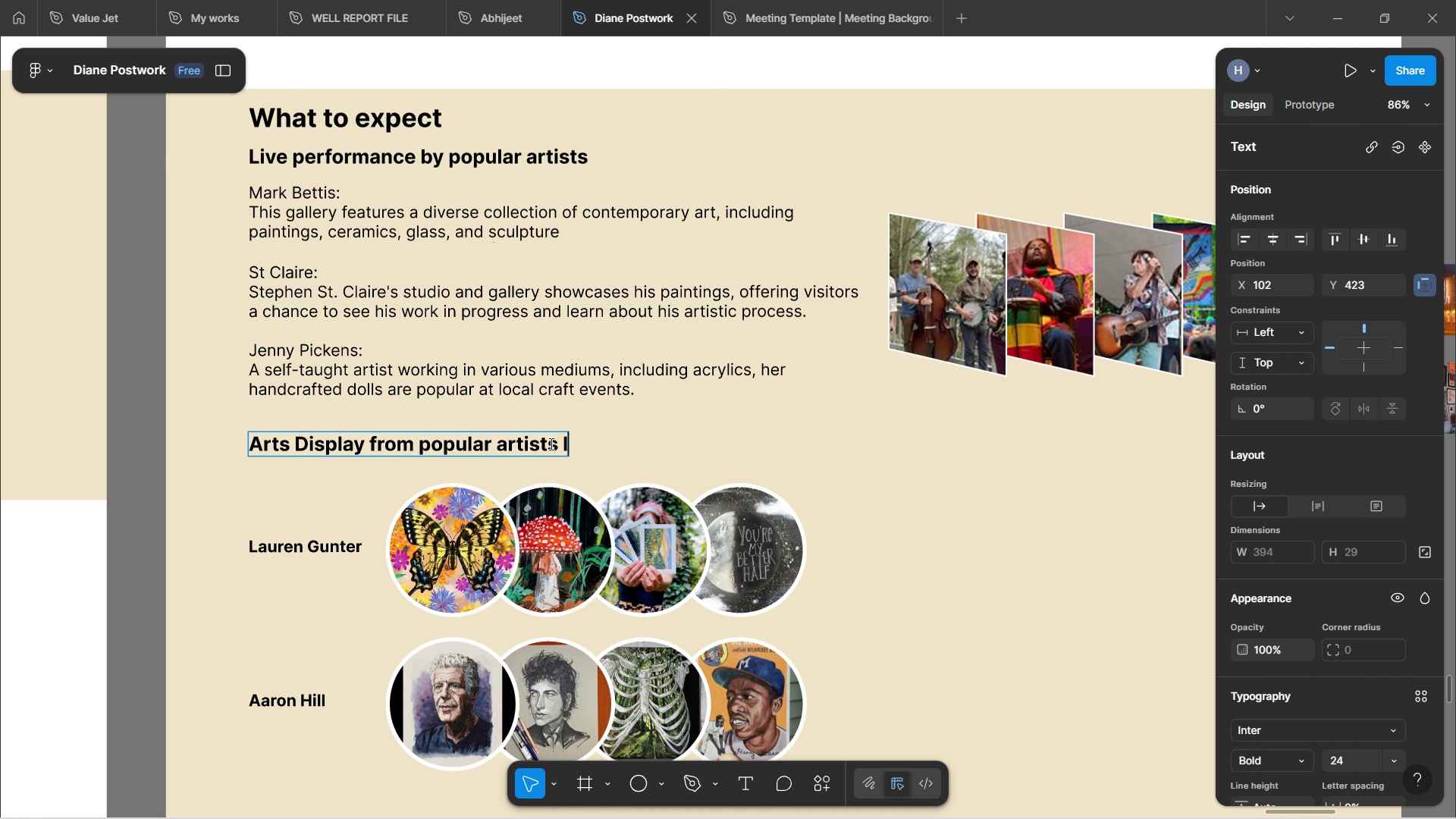 
key(Backspace)
 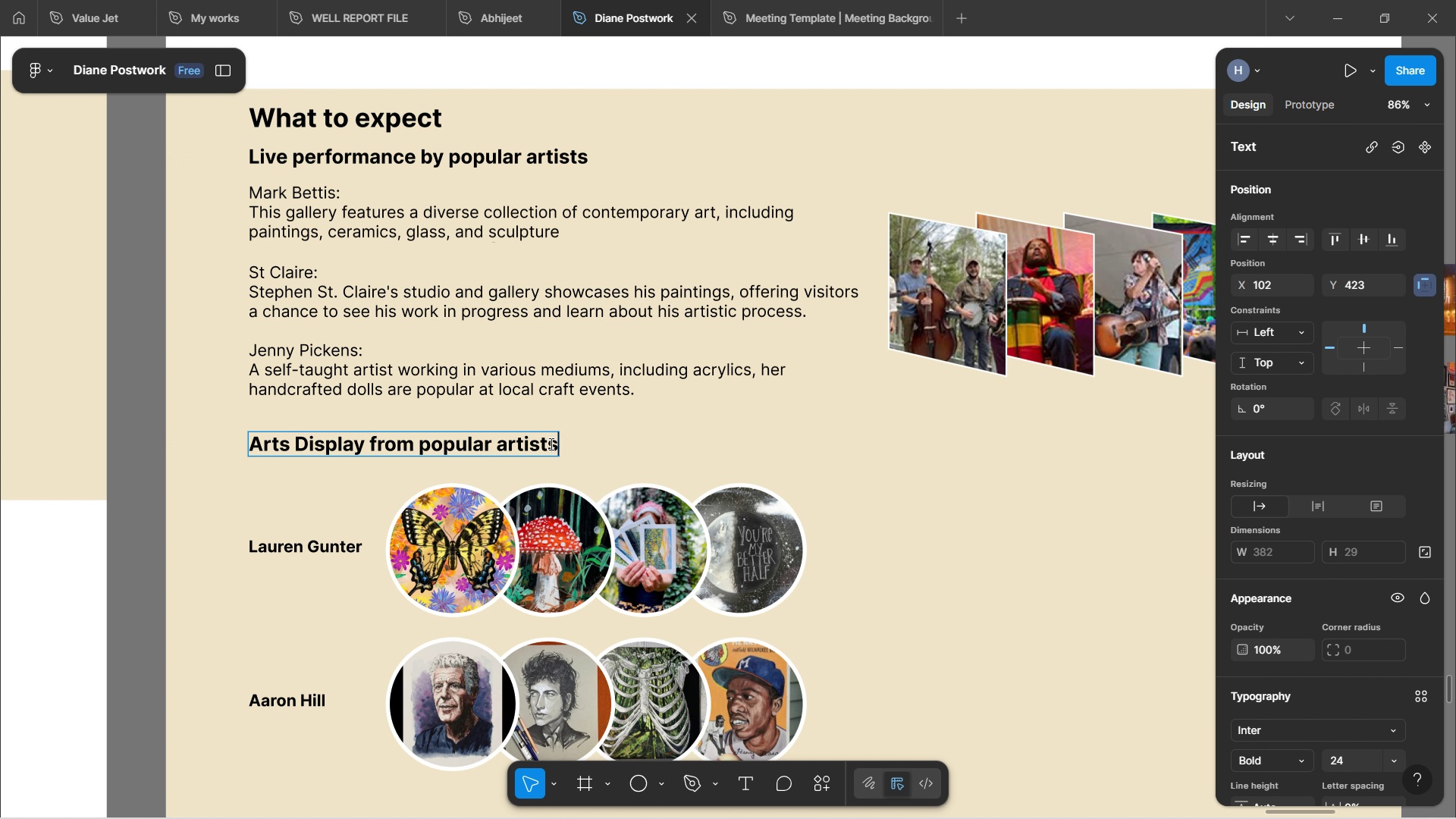 
hold_key(key=Backspace, duration=0.91)
 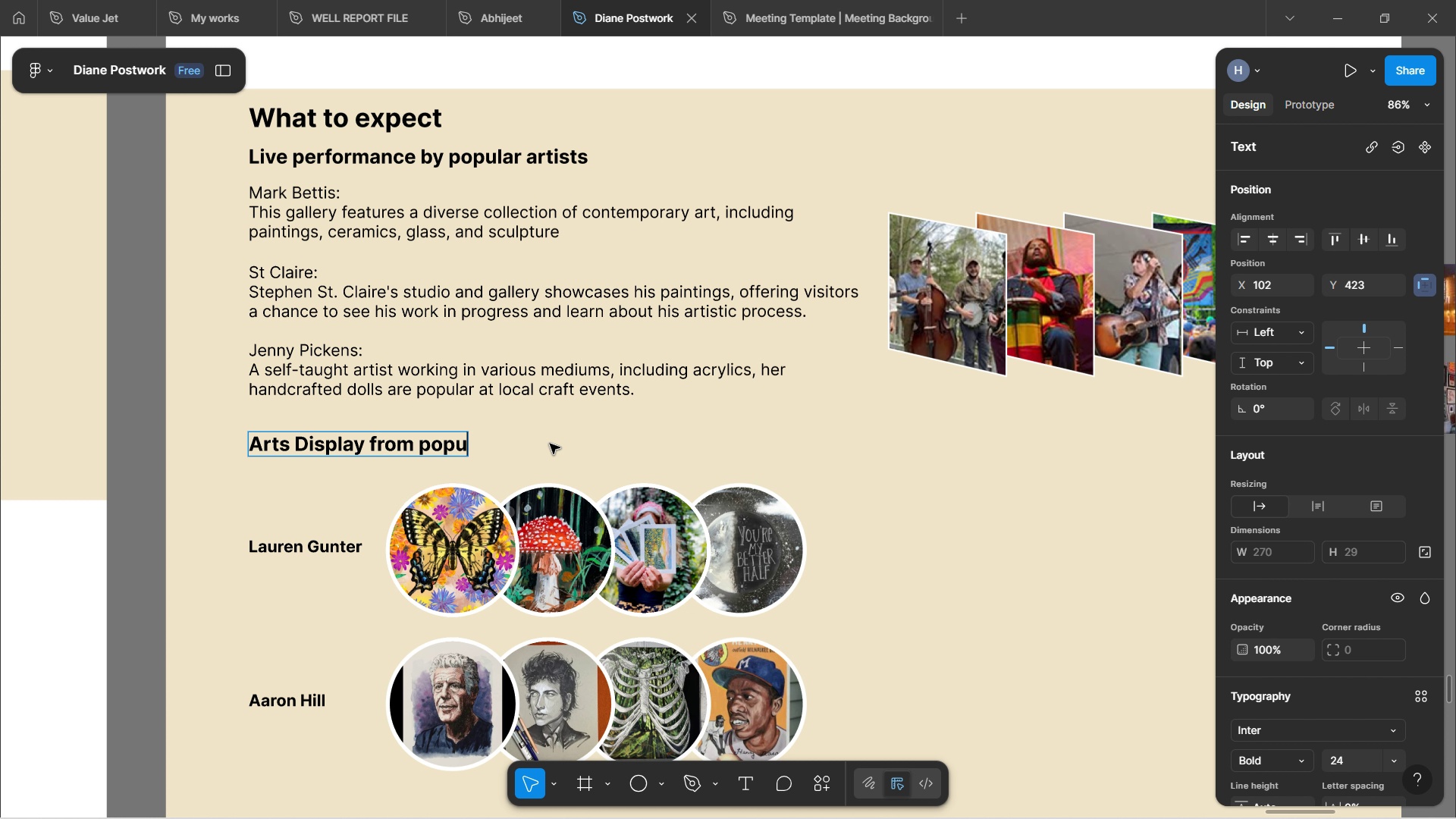 
hold_key(key=Backspace, duration=0.94)
 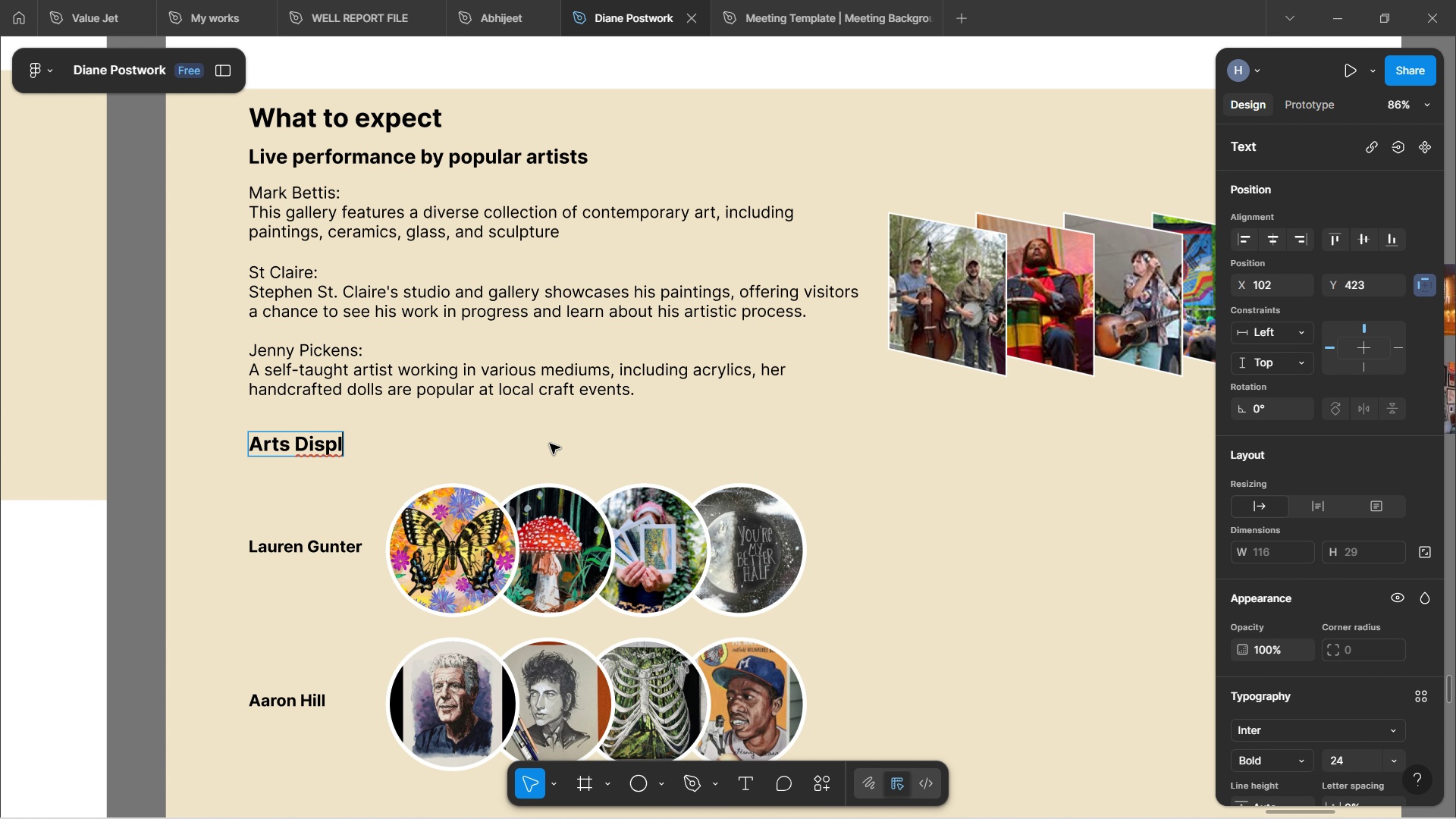 
type(ay)
 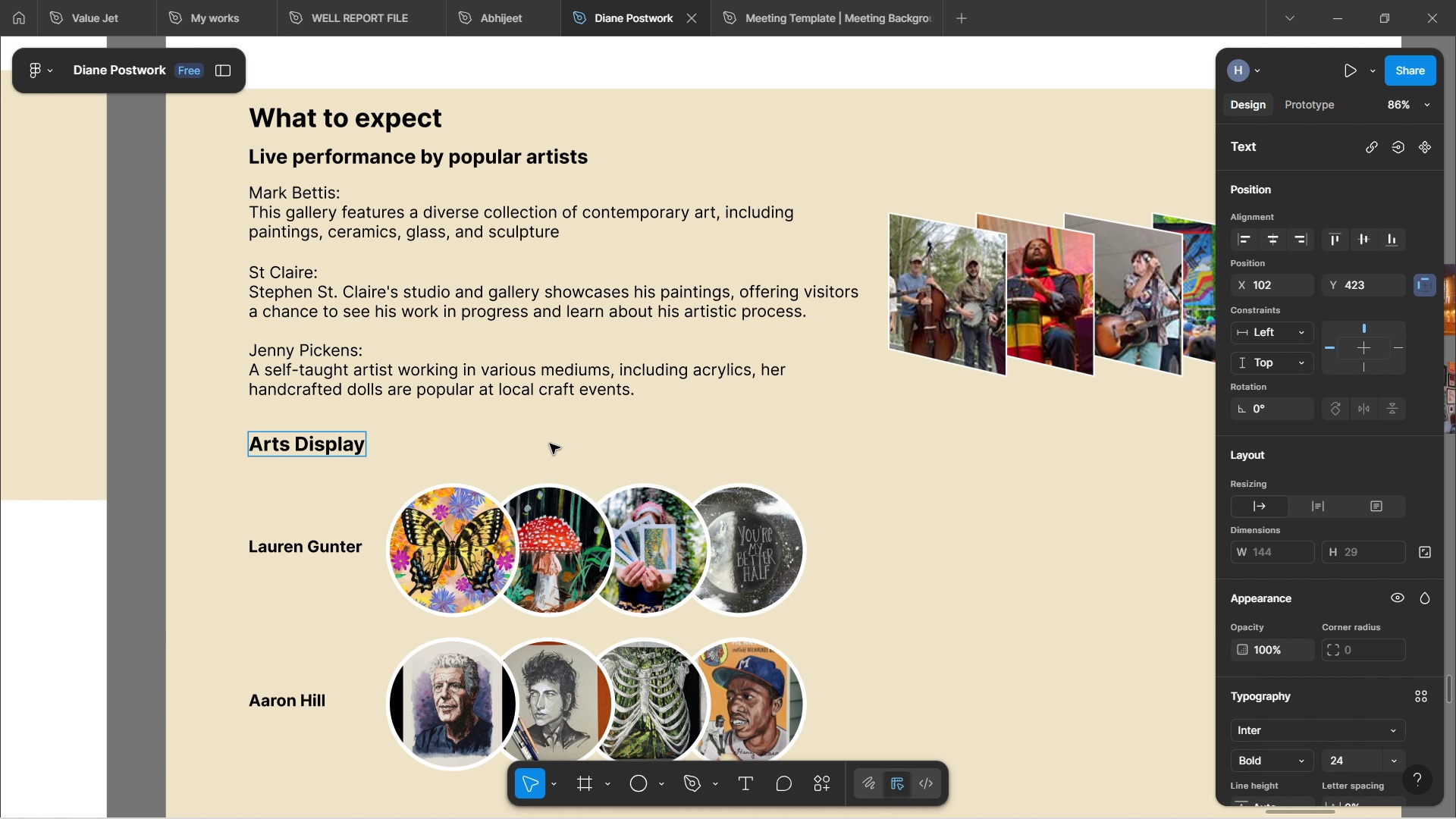 
left_click([550, 444])
 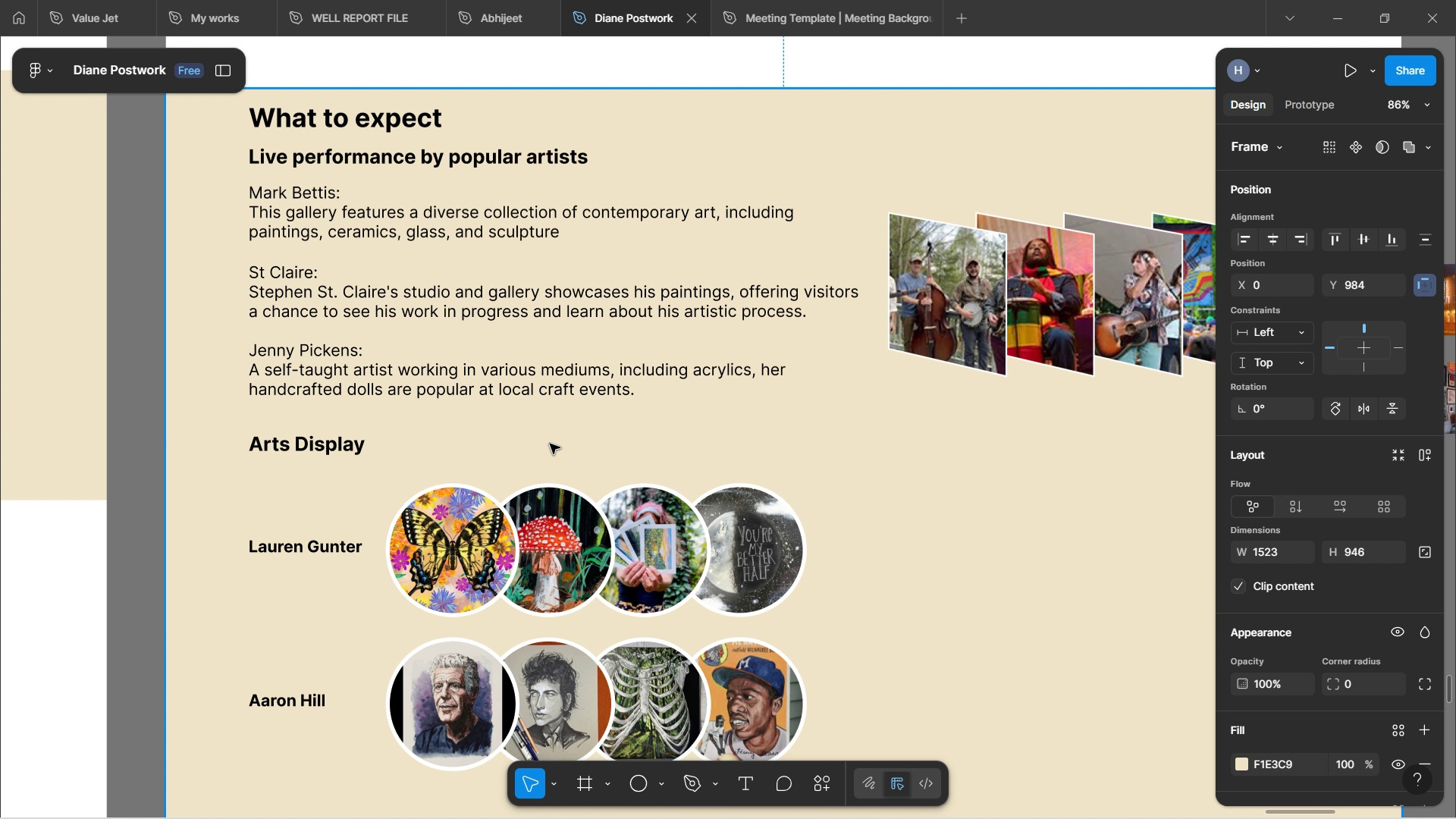 
left_click([550, 444])
 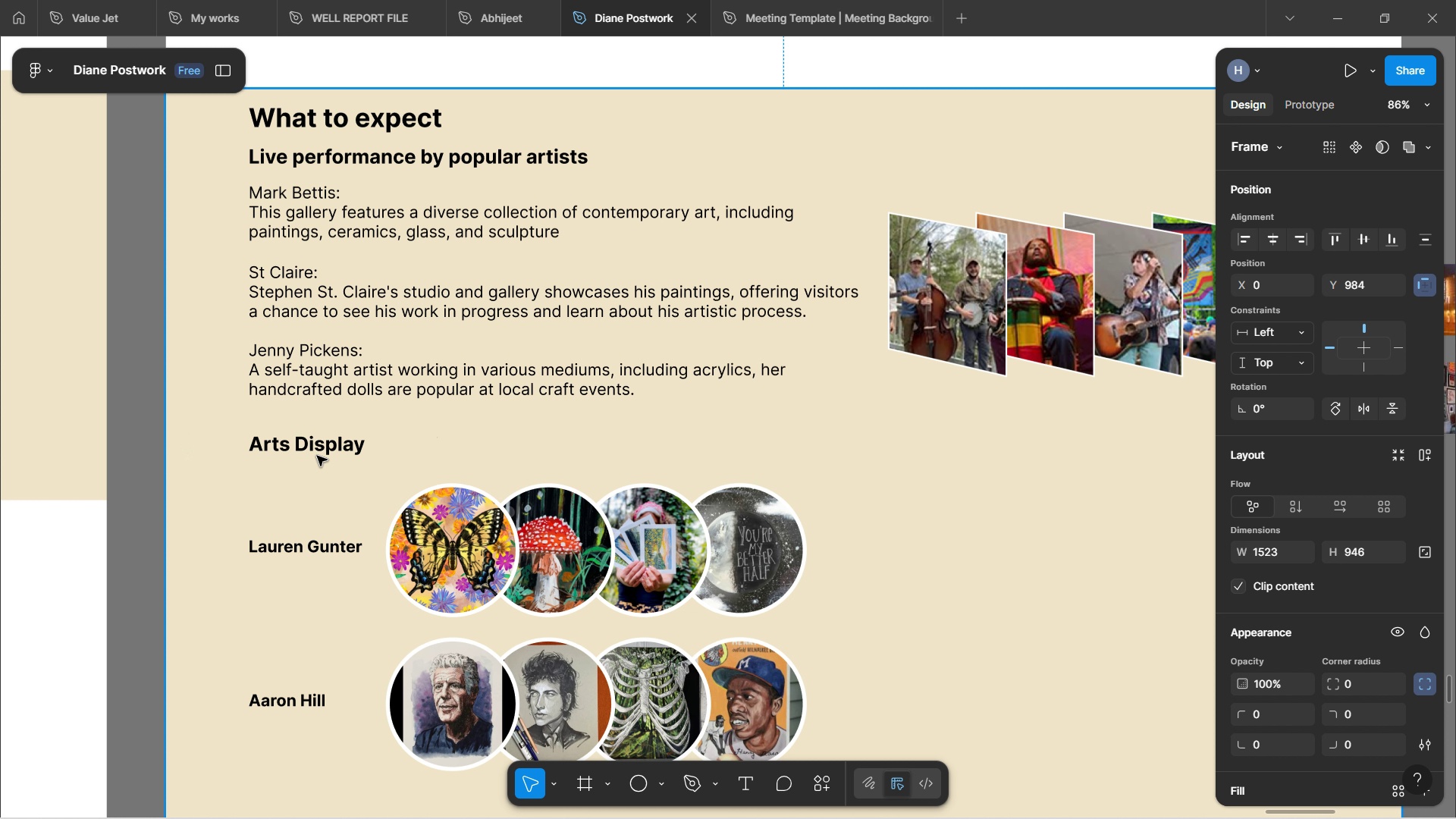 
double_click([324, 450])
 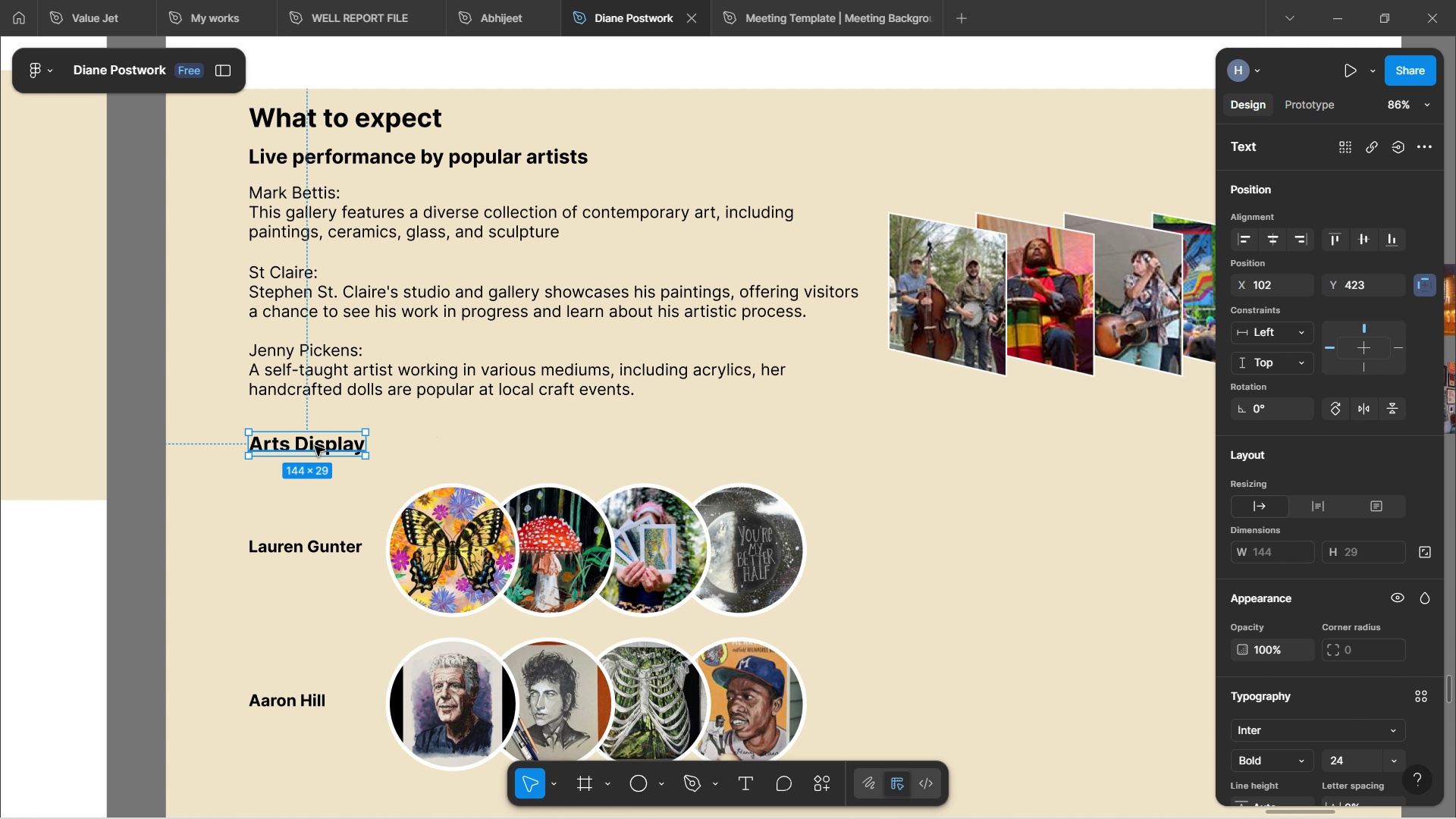 
double_click([315, 446])
 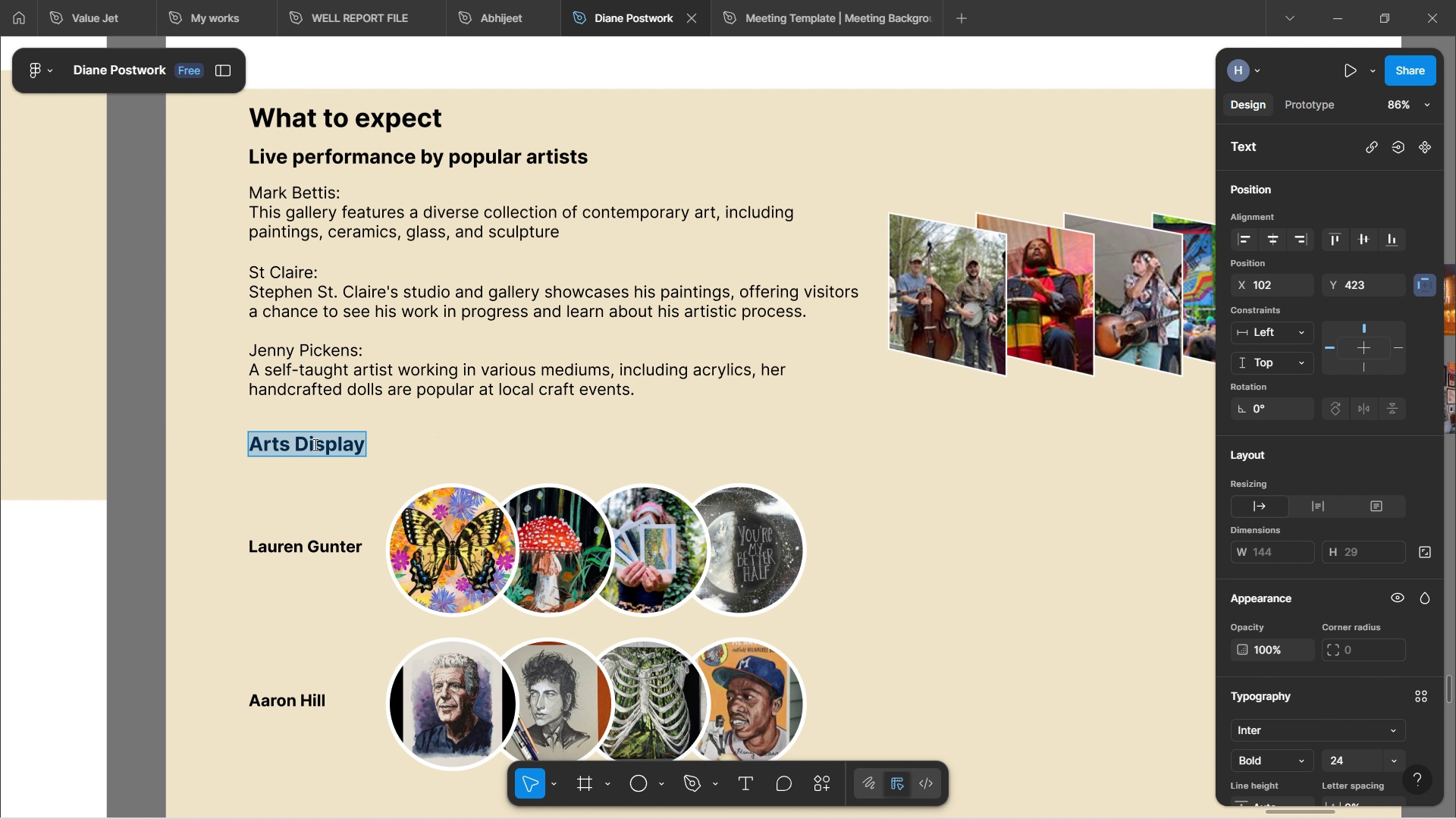 
left_click([314, 444])
 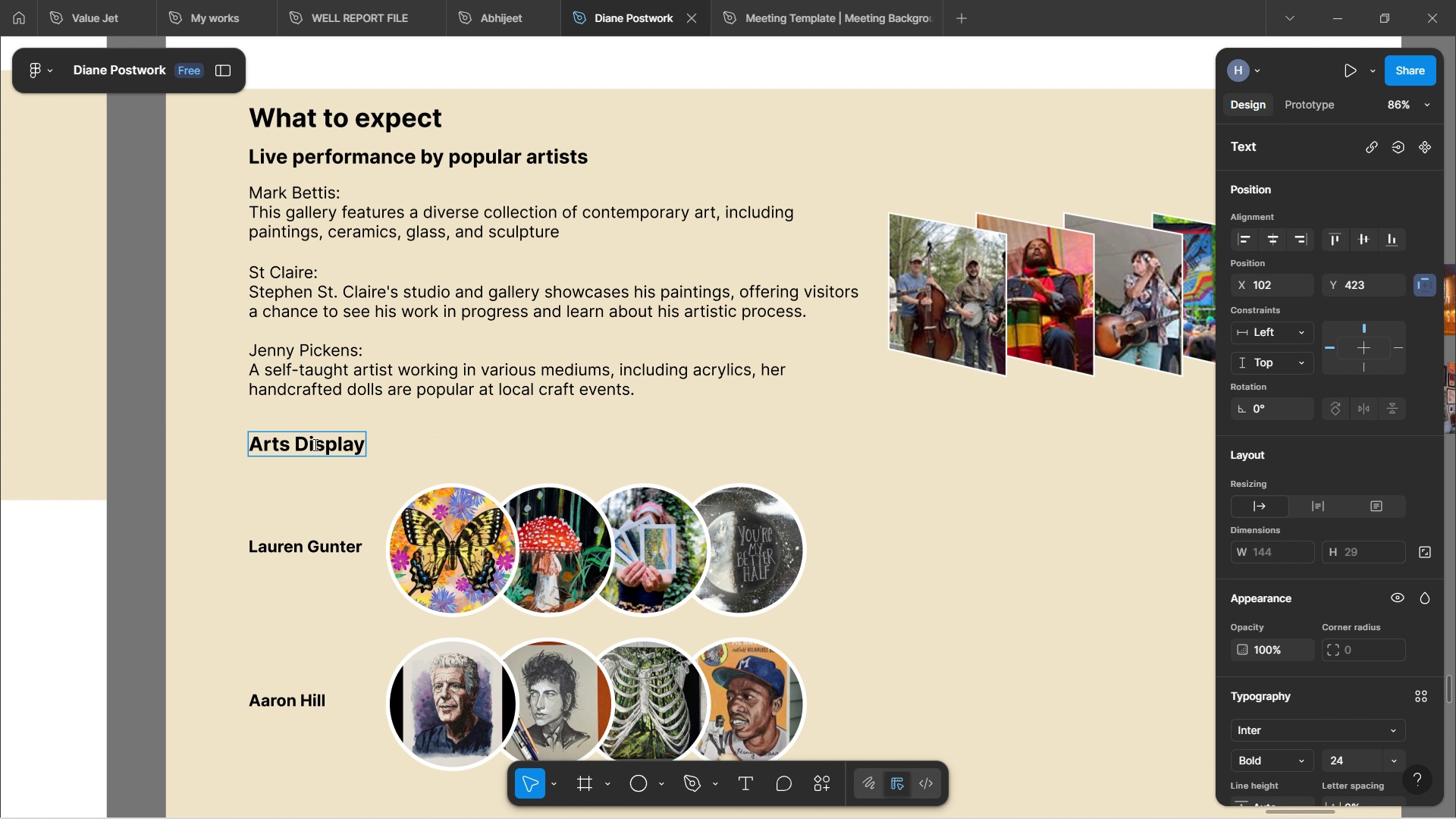 
key(ArrowLeft)
 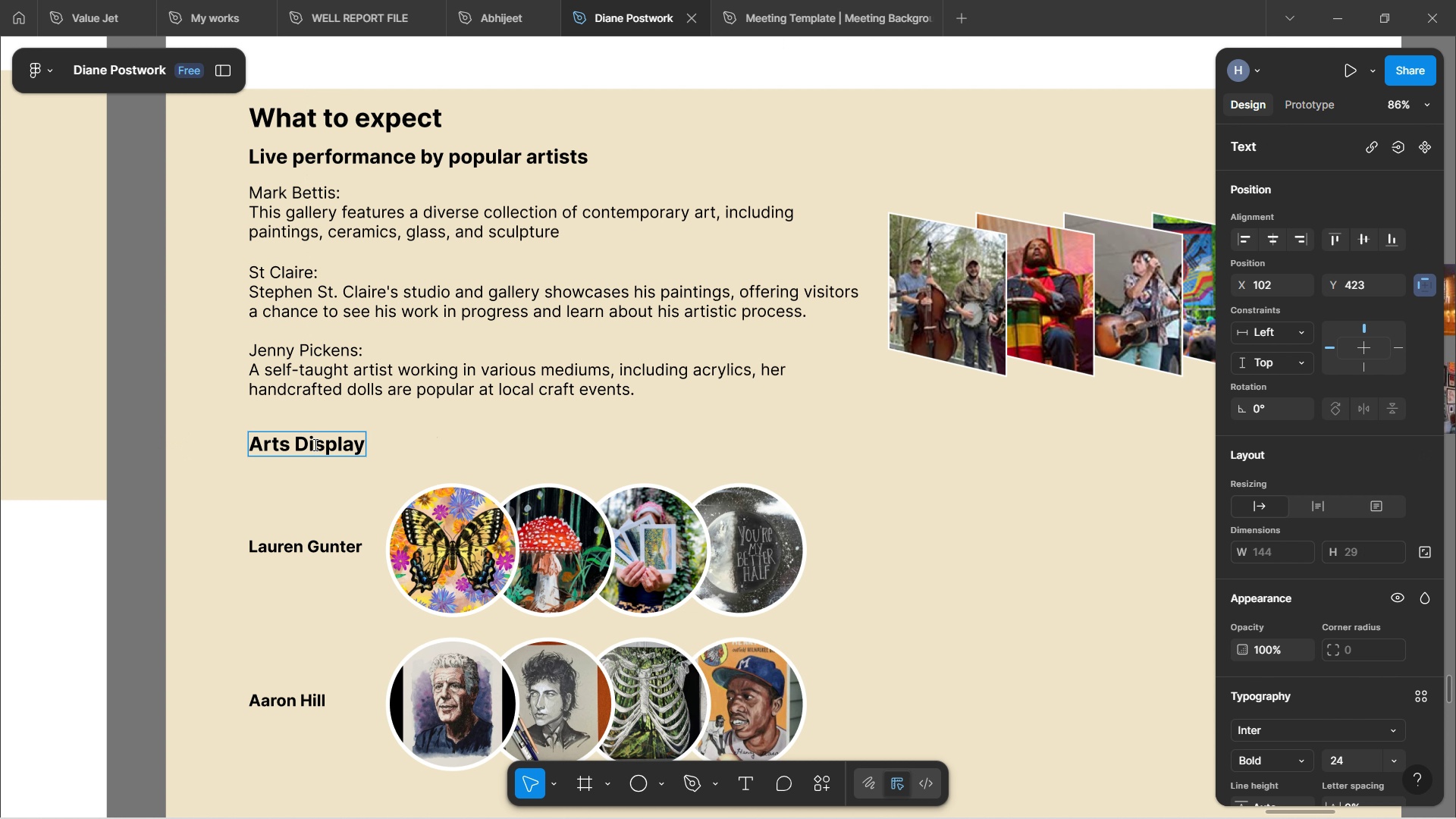 
key(Backspace)
 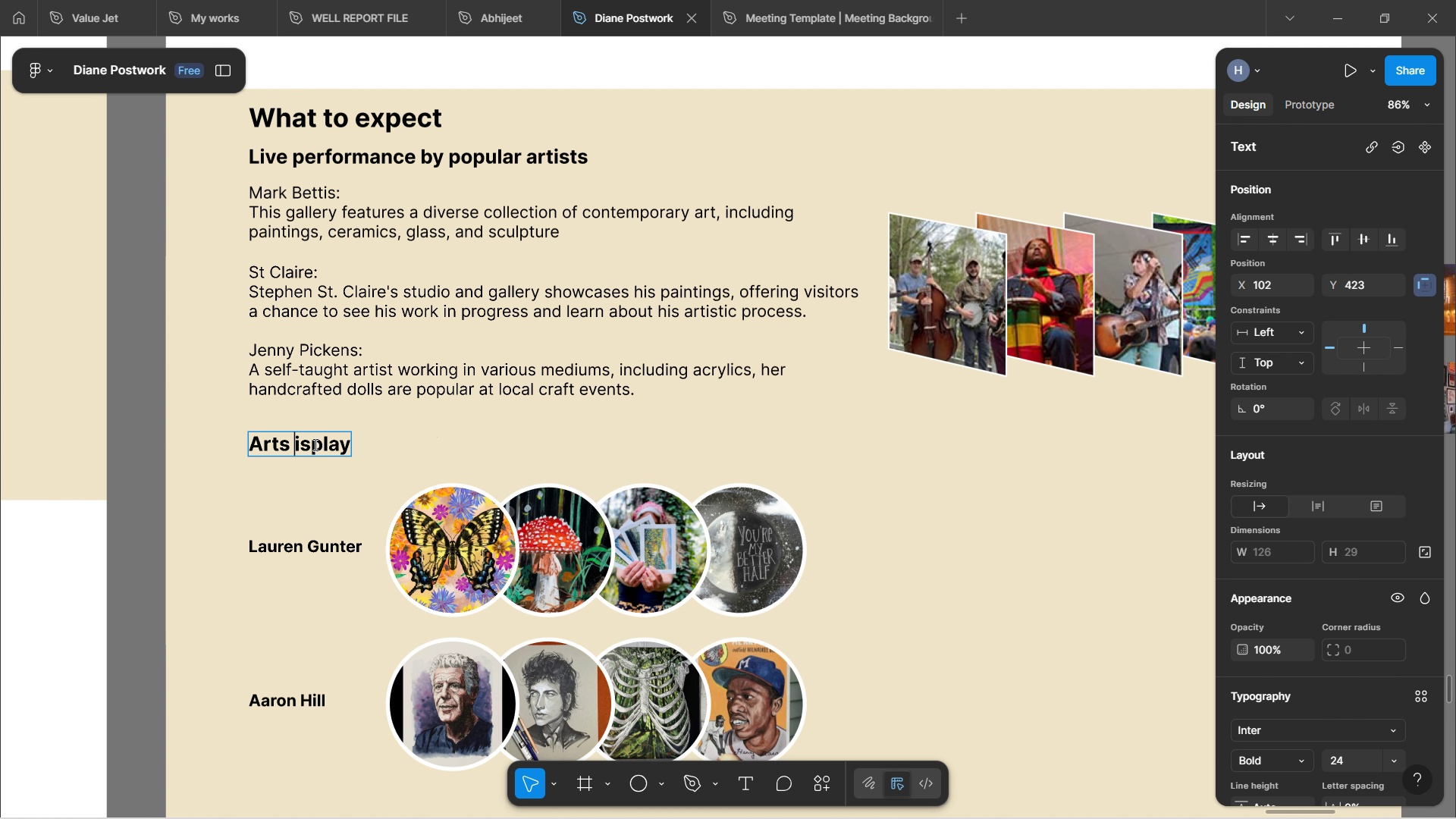 
key(D)
 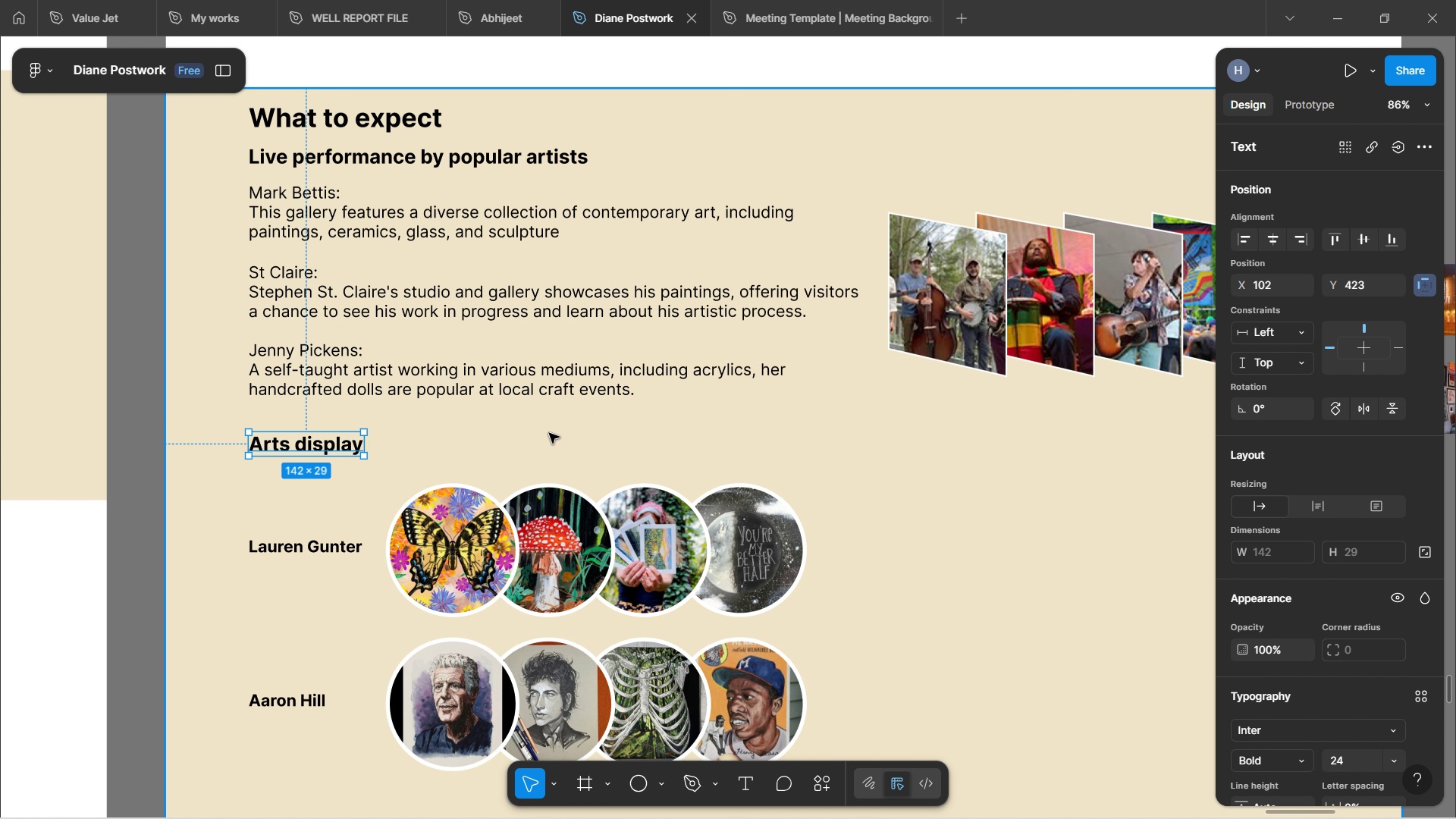 
double_click([549, 433])
 